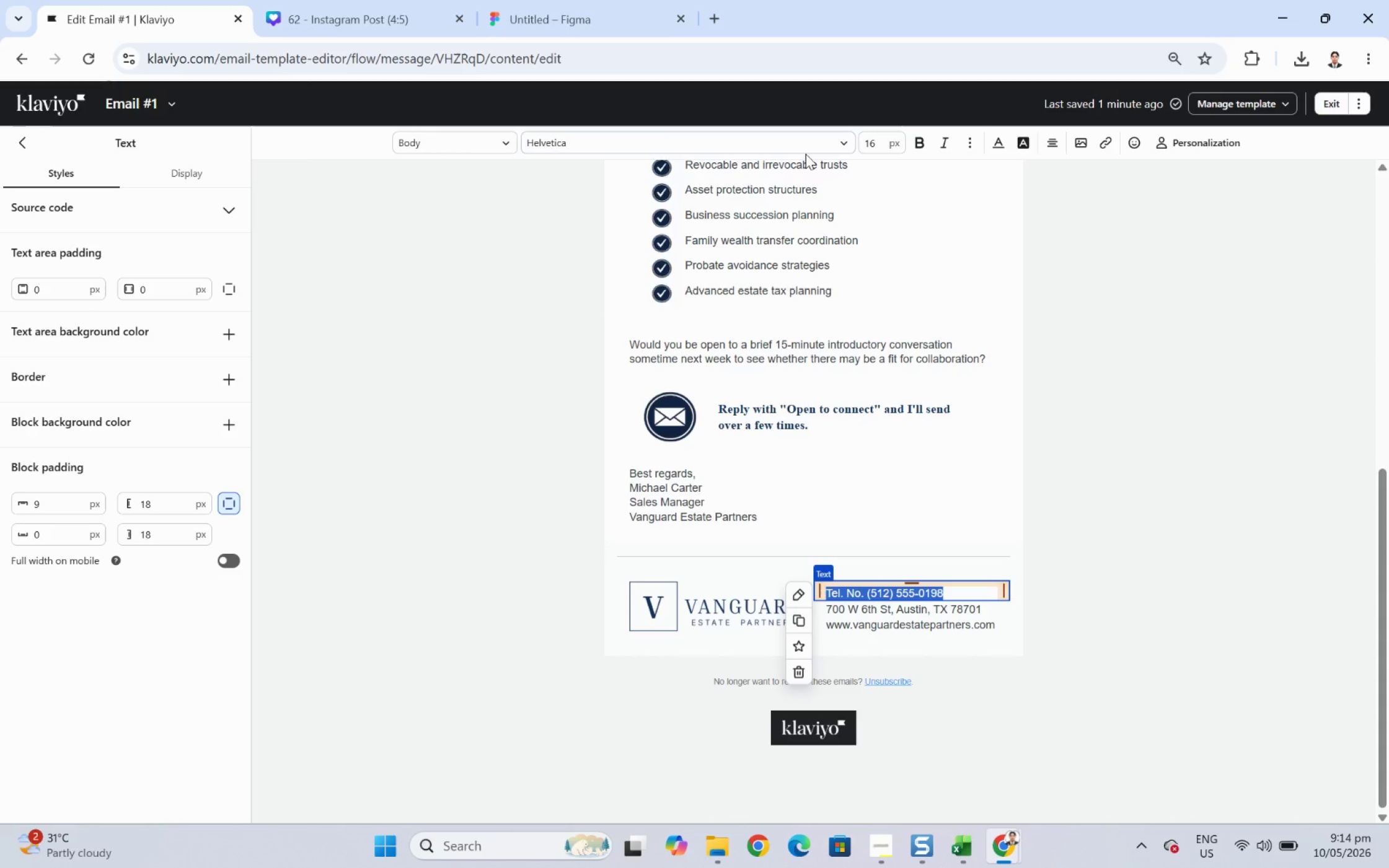 
double_click([868, 143])
 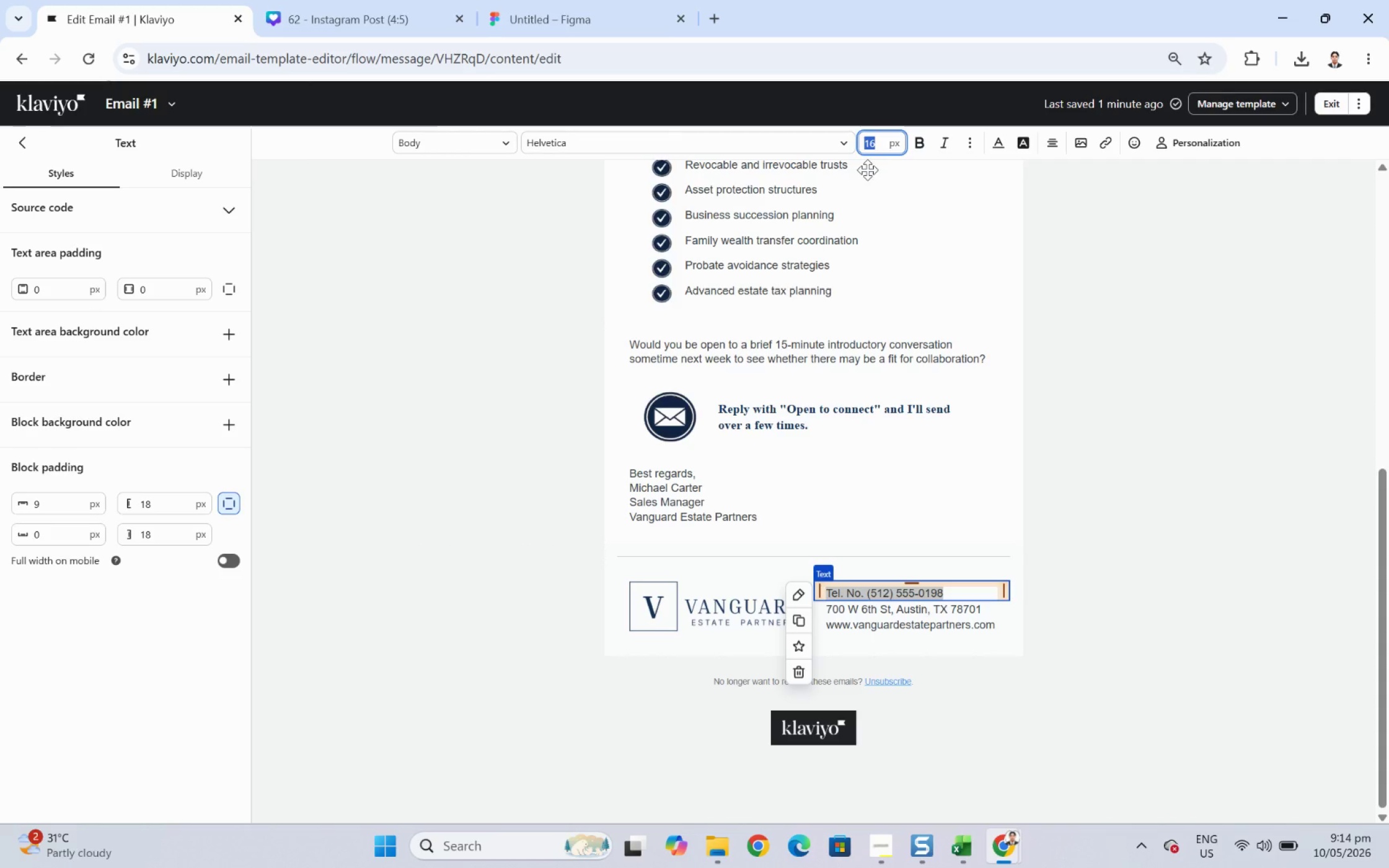 
key(Numpad1)
 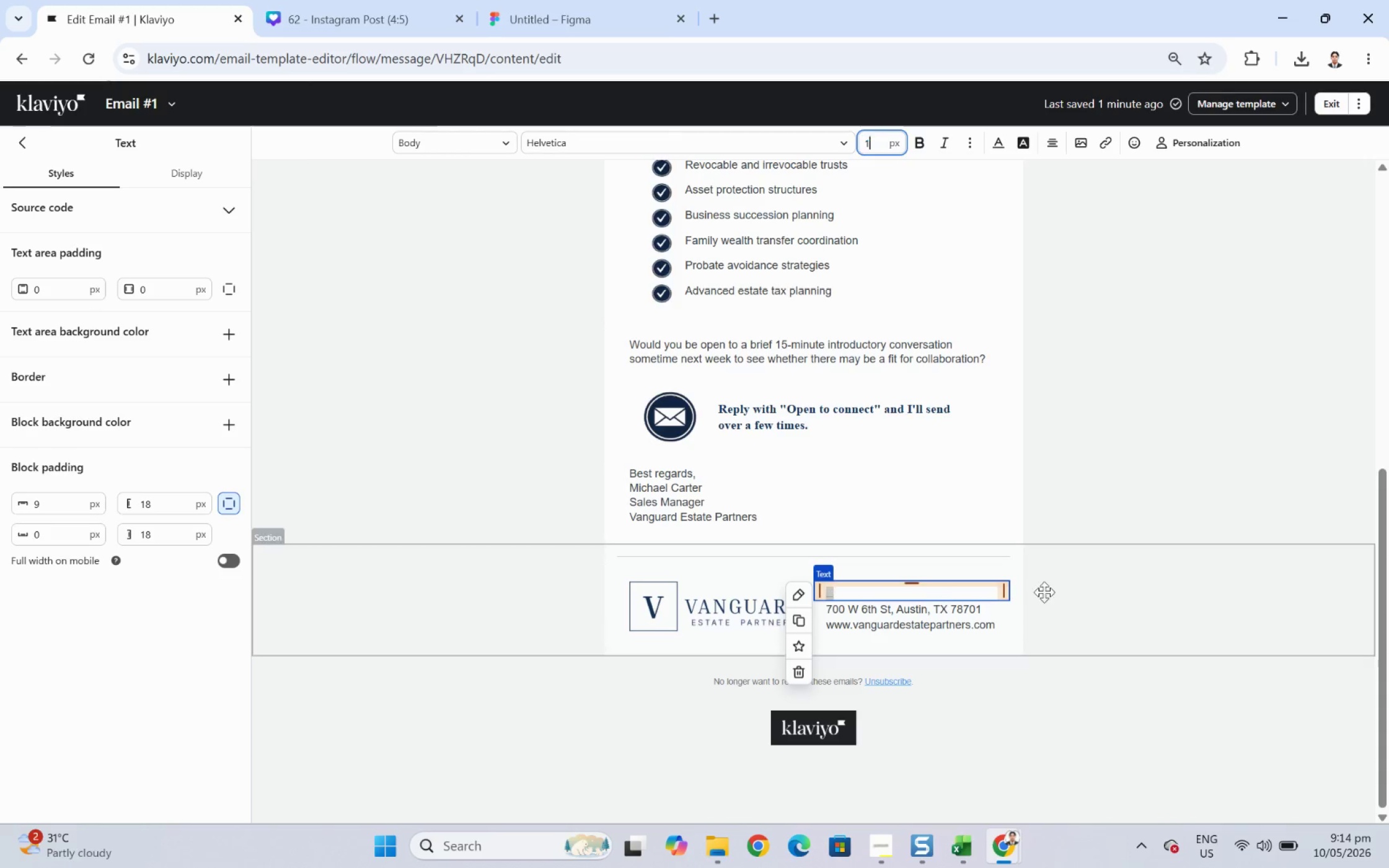 
key(Numpad4)
 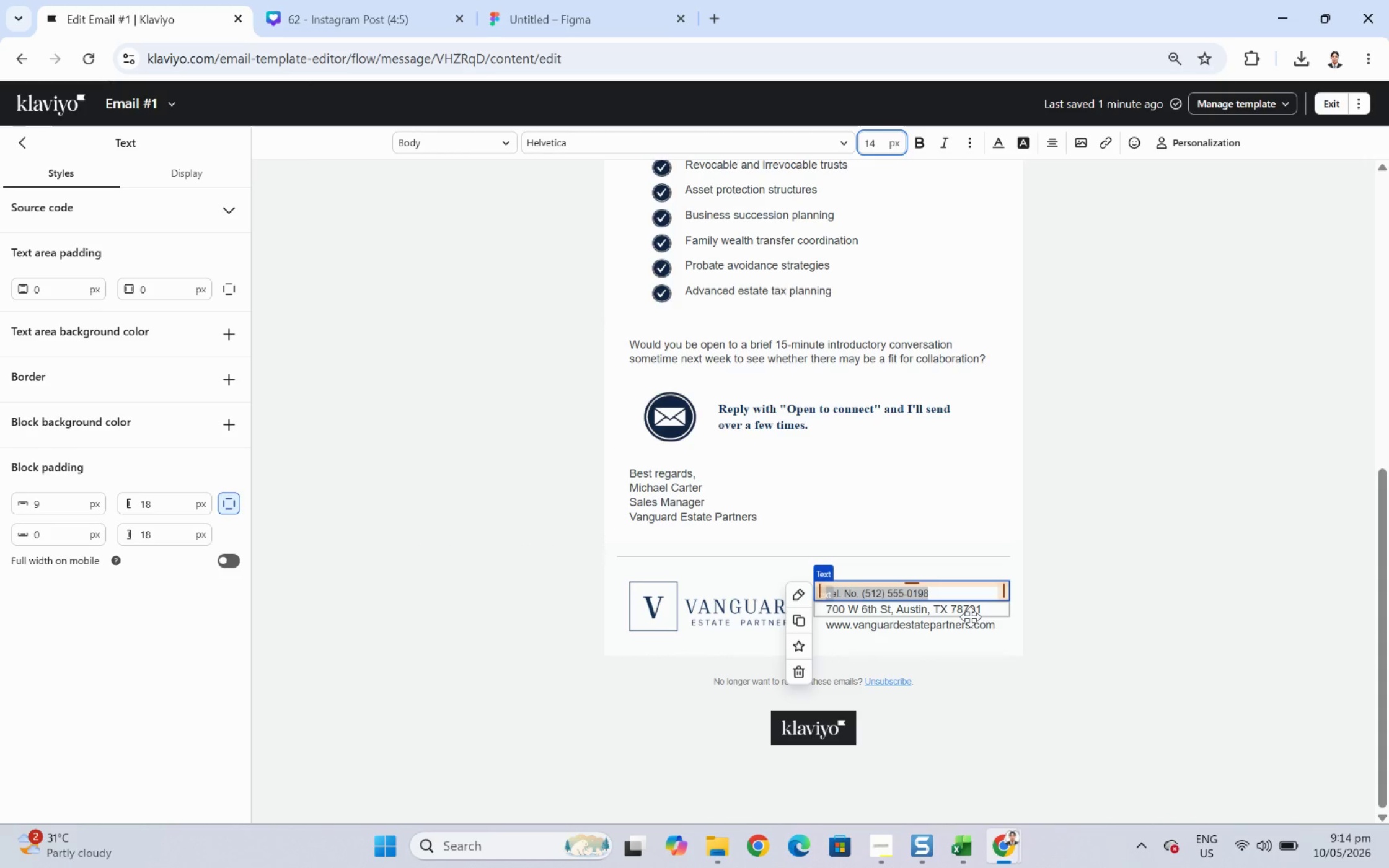 
left_click([970, 616])
 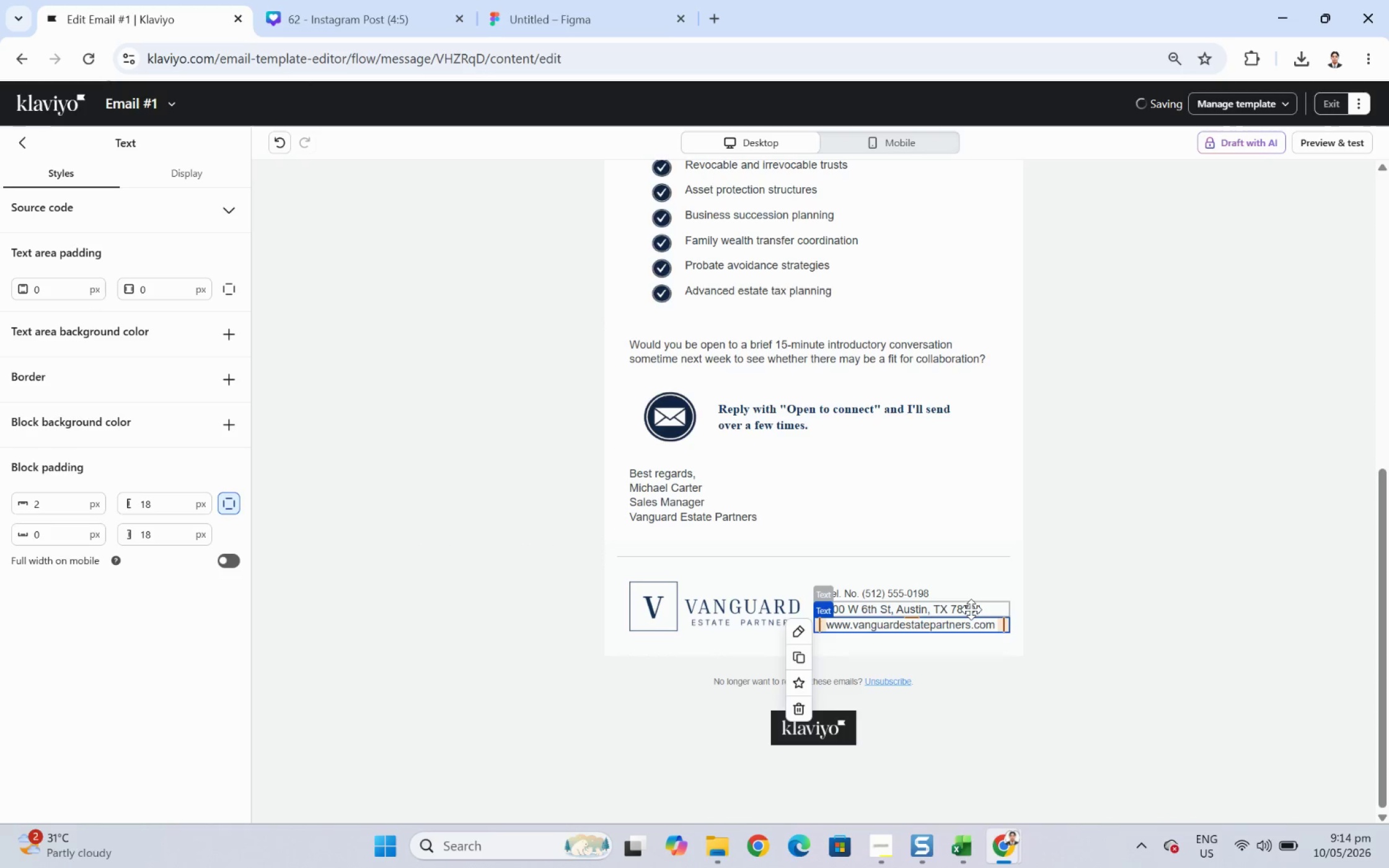 
double_click([971, 609])
 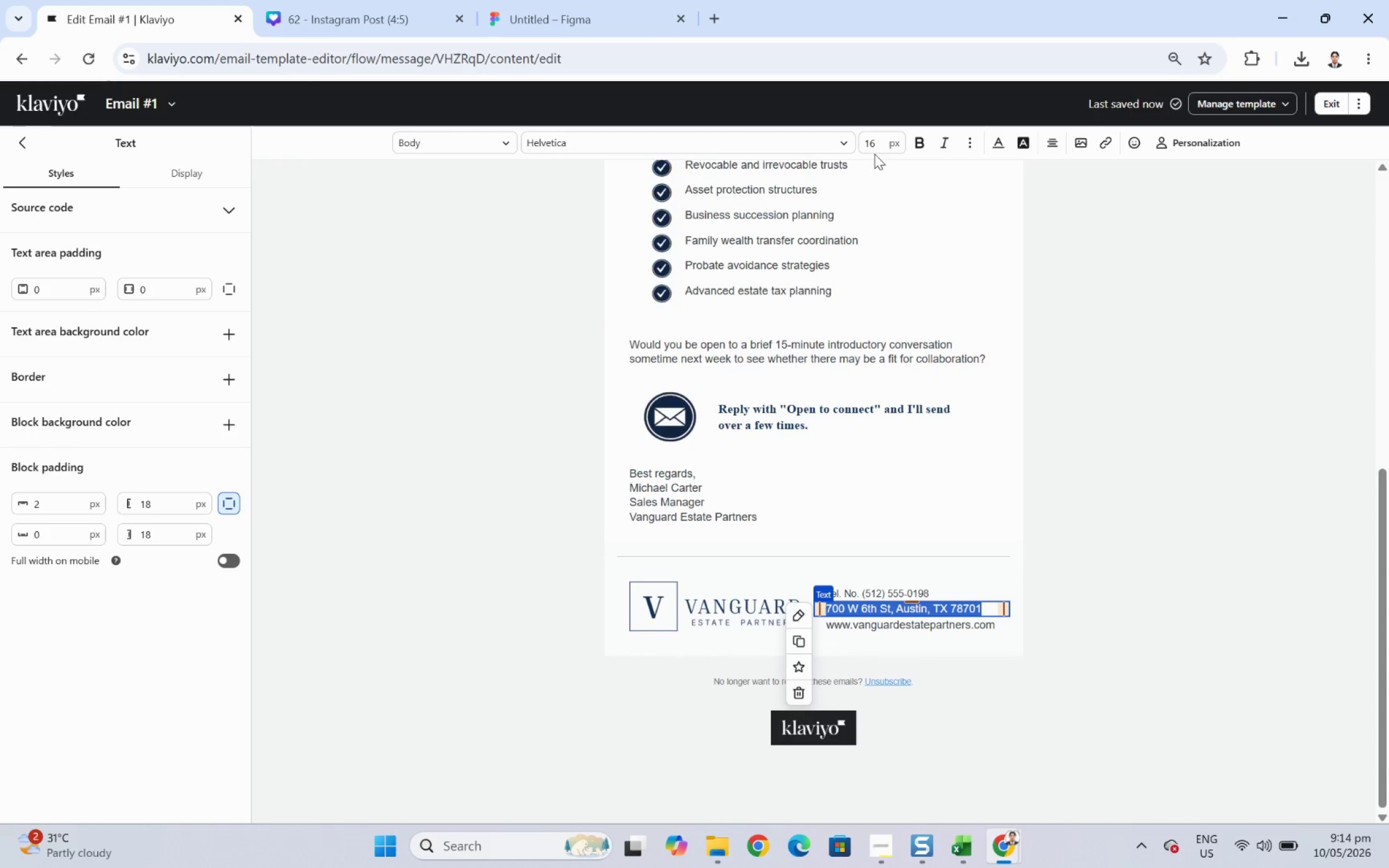 
double_click([870, 145])
 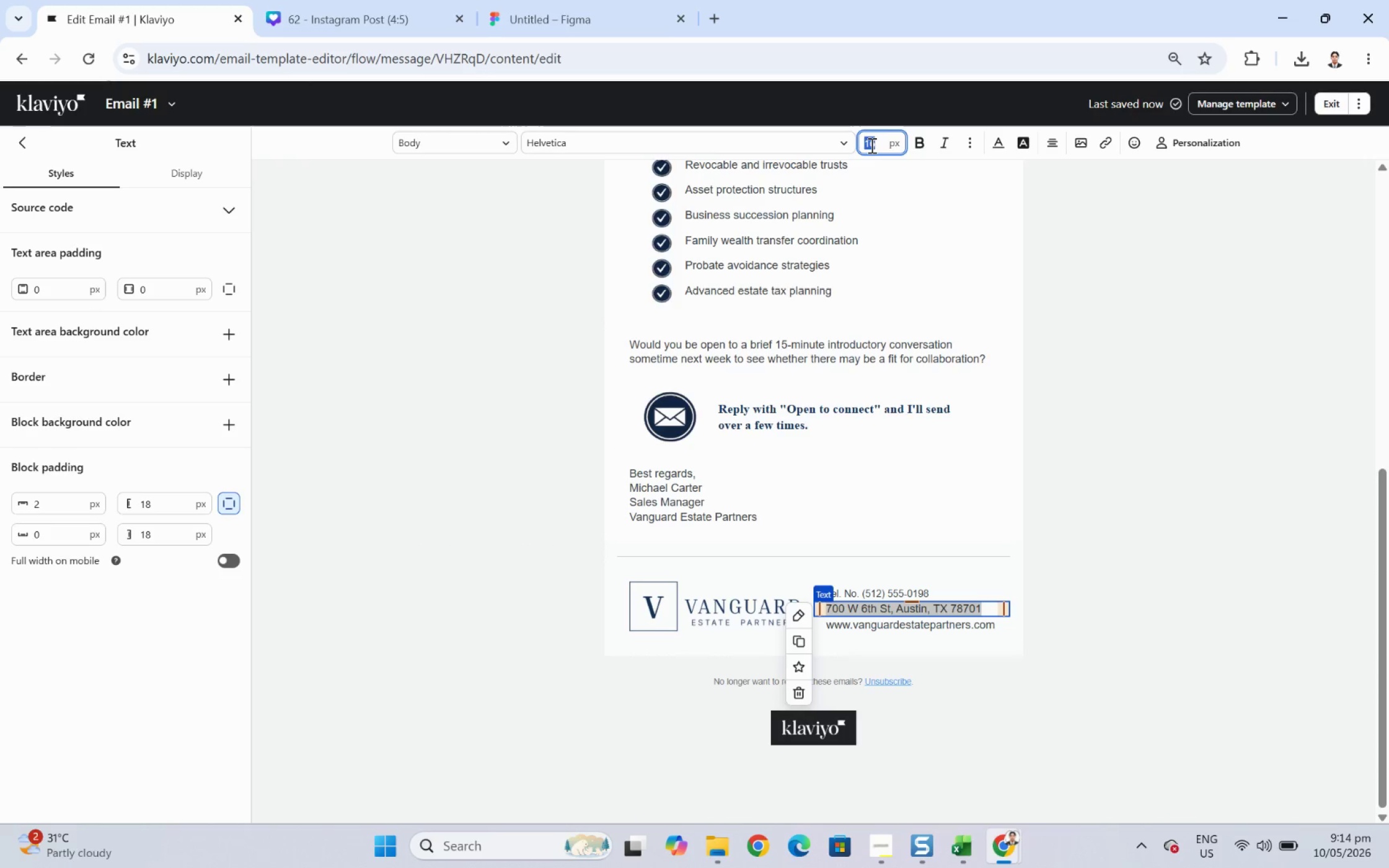 
key(Numpad1)
 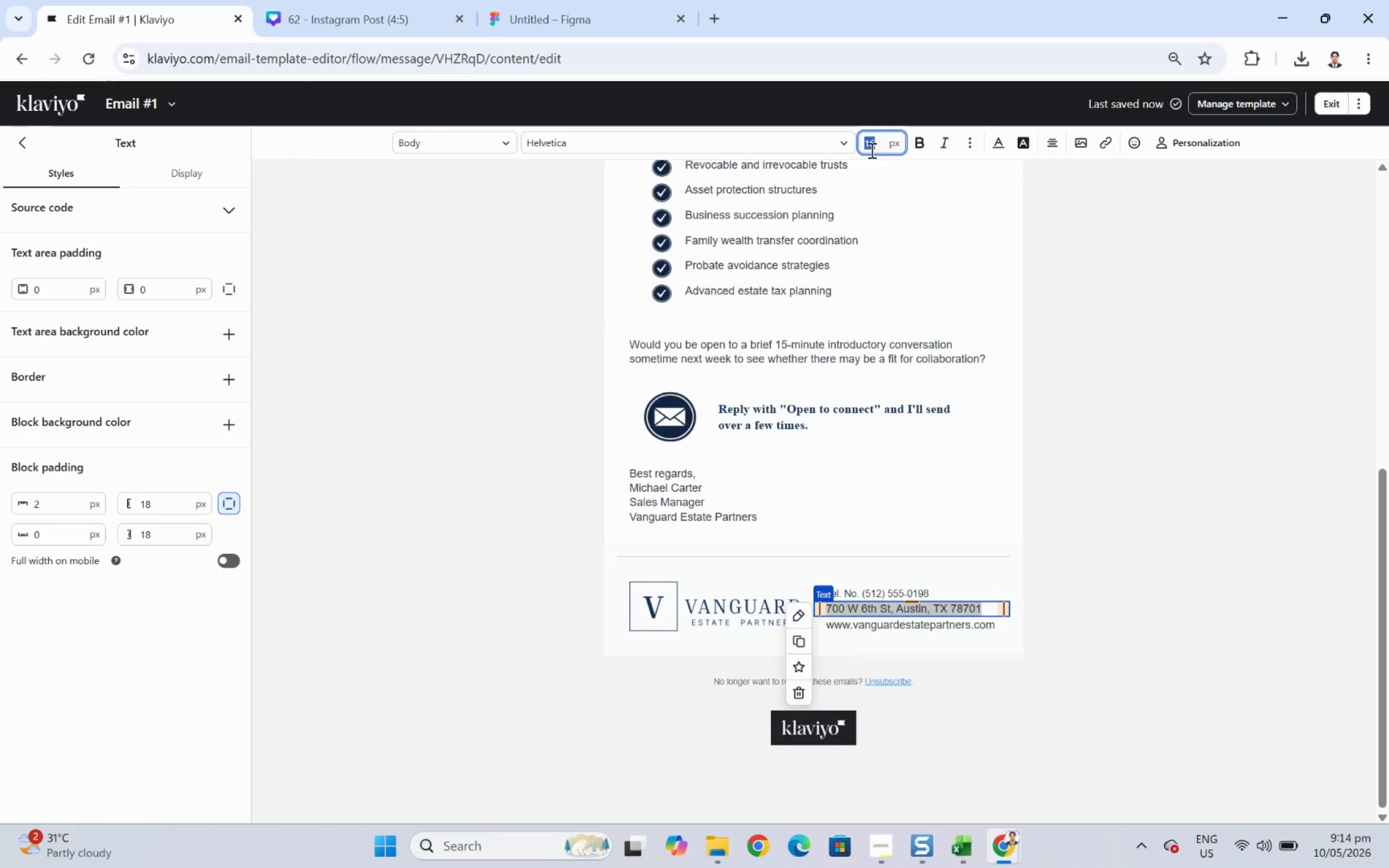 
key(Numpad4)
 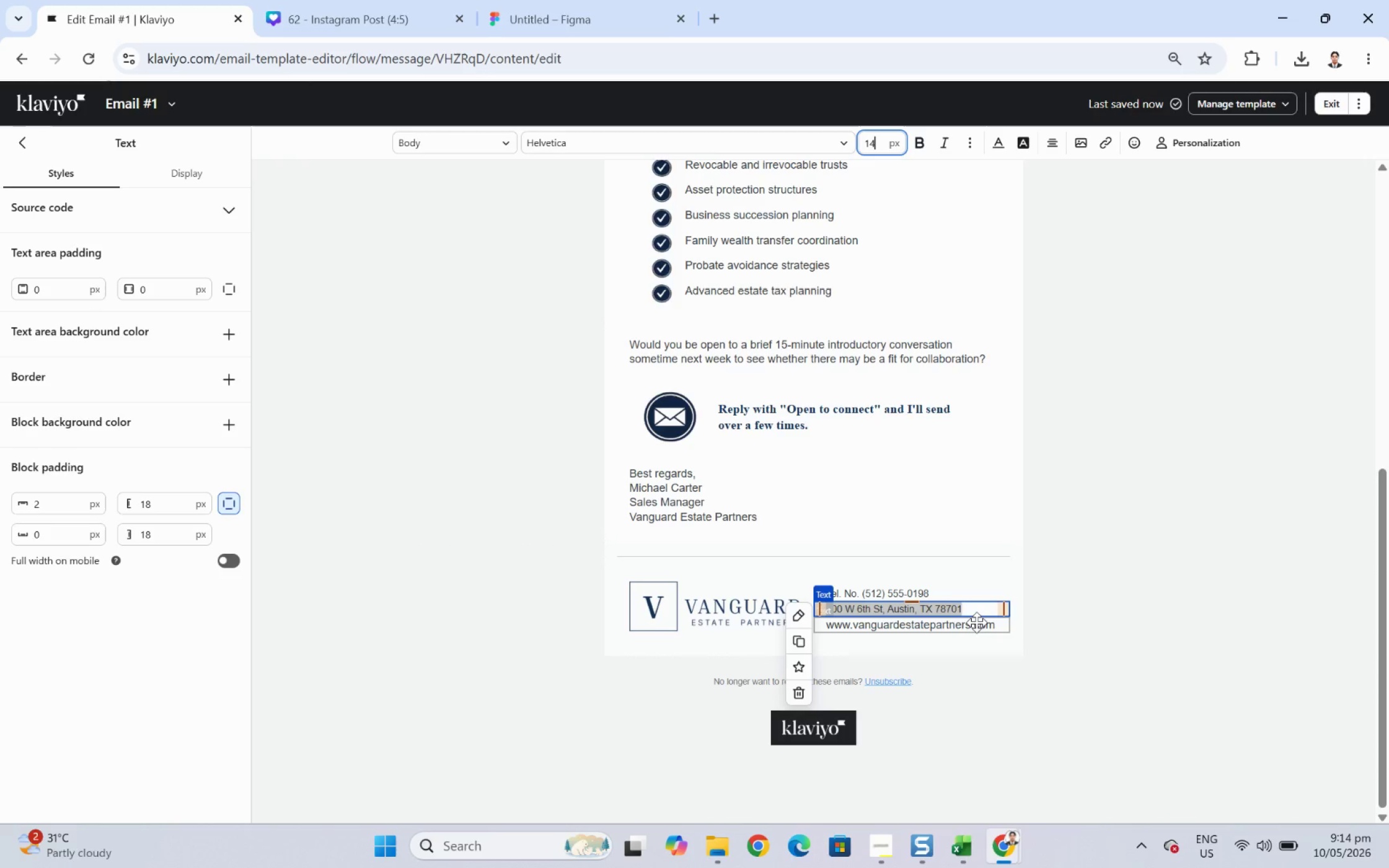 
double_click([976, 622])
 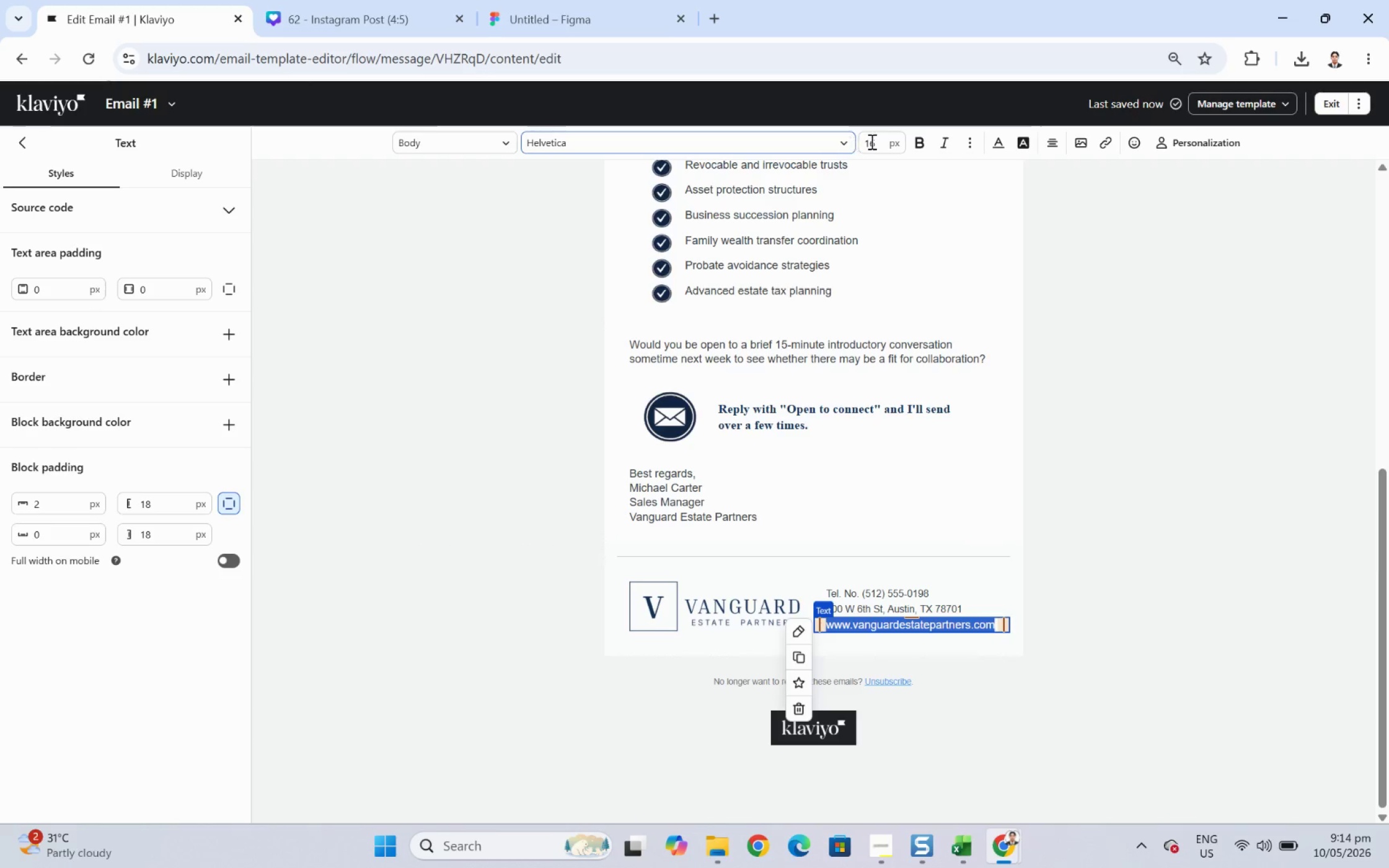 
double_click([876, 142])
 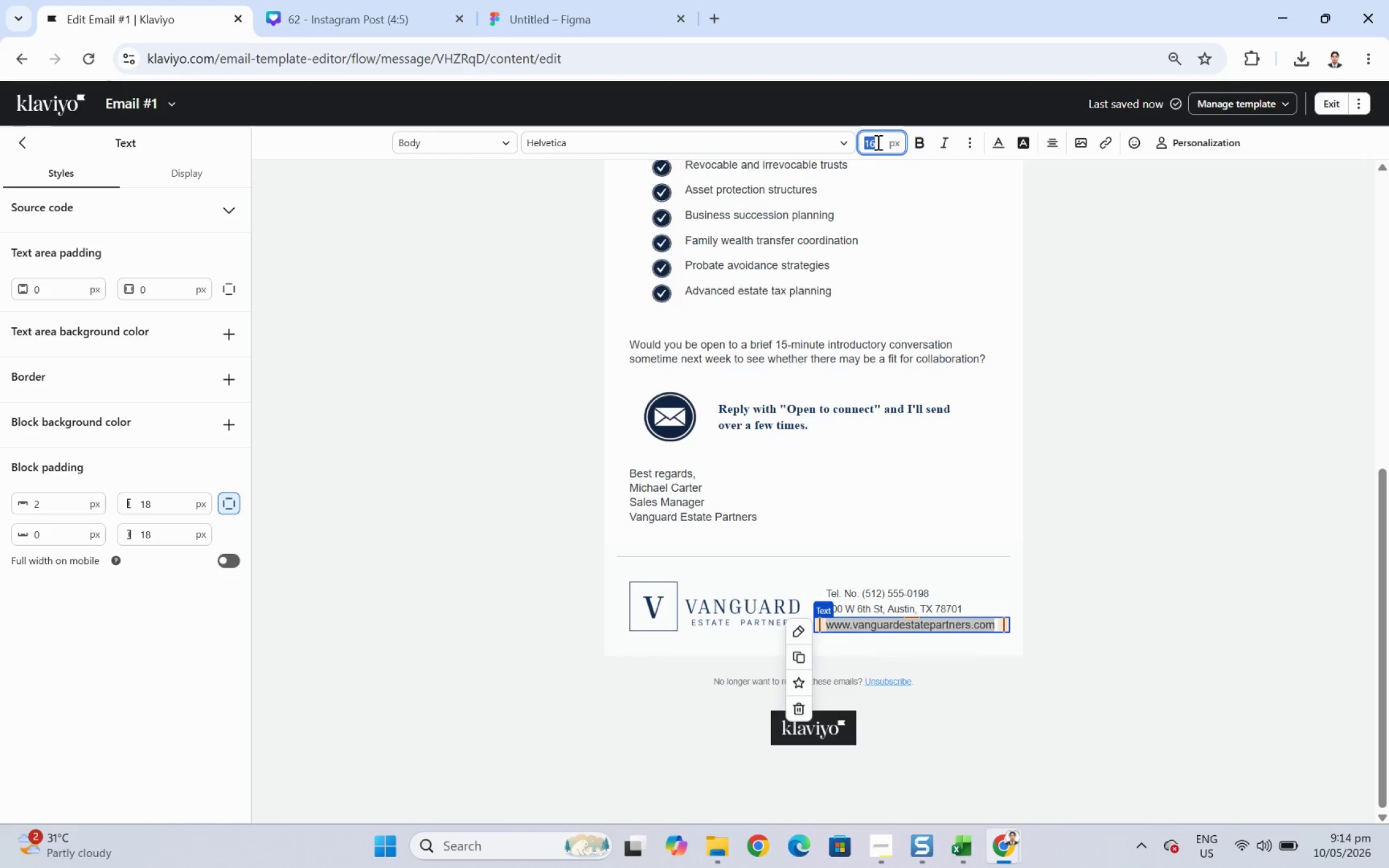 
key(Numpad1)
 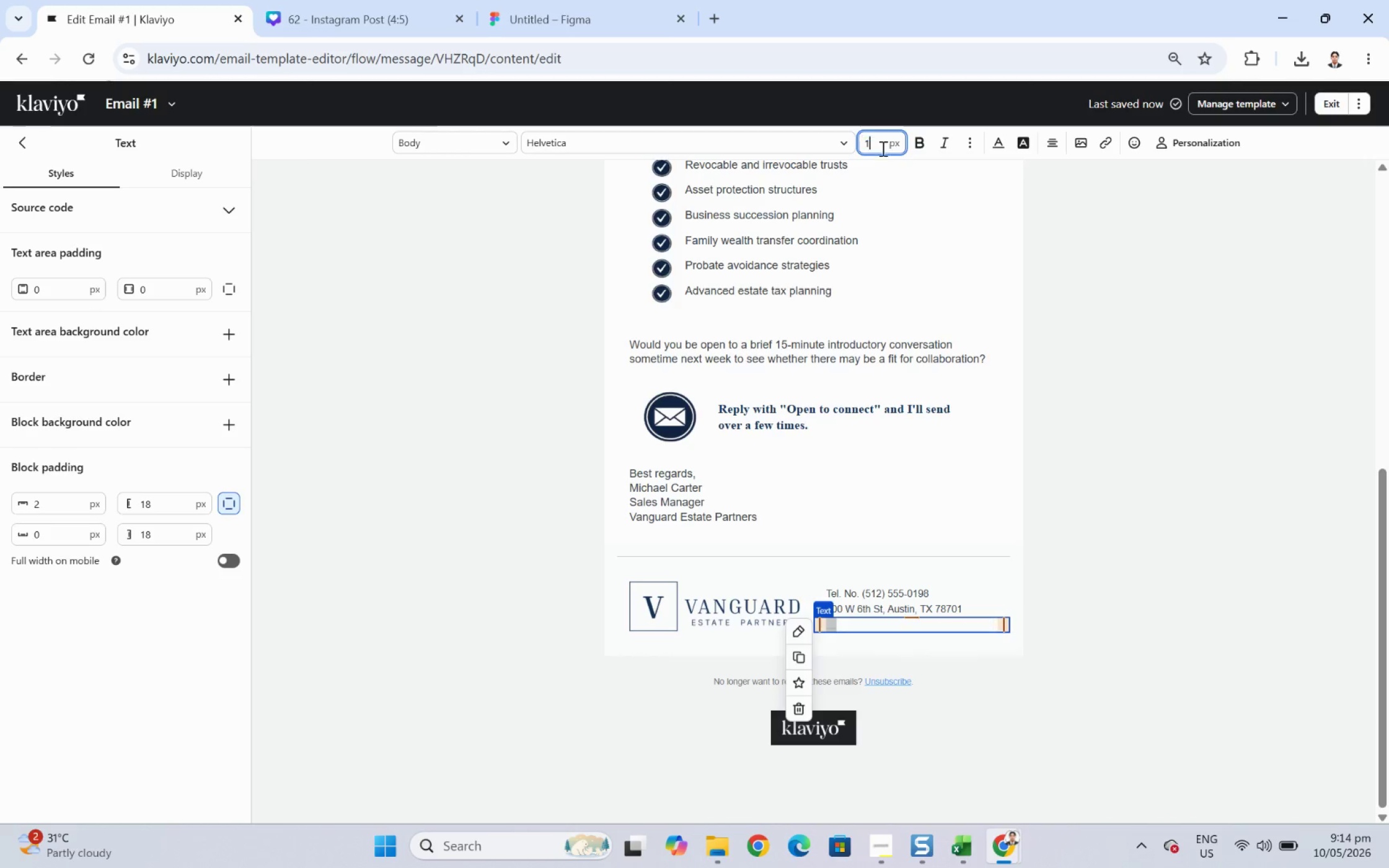 
key(Numpad4)
 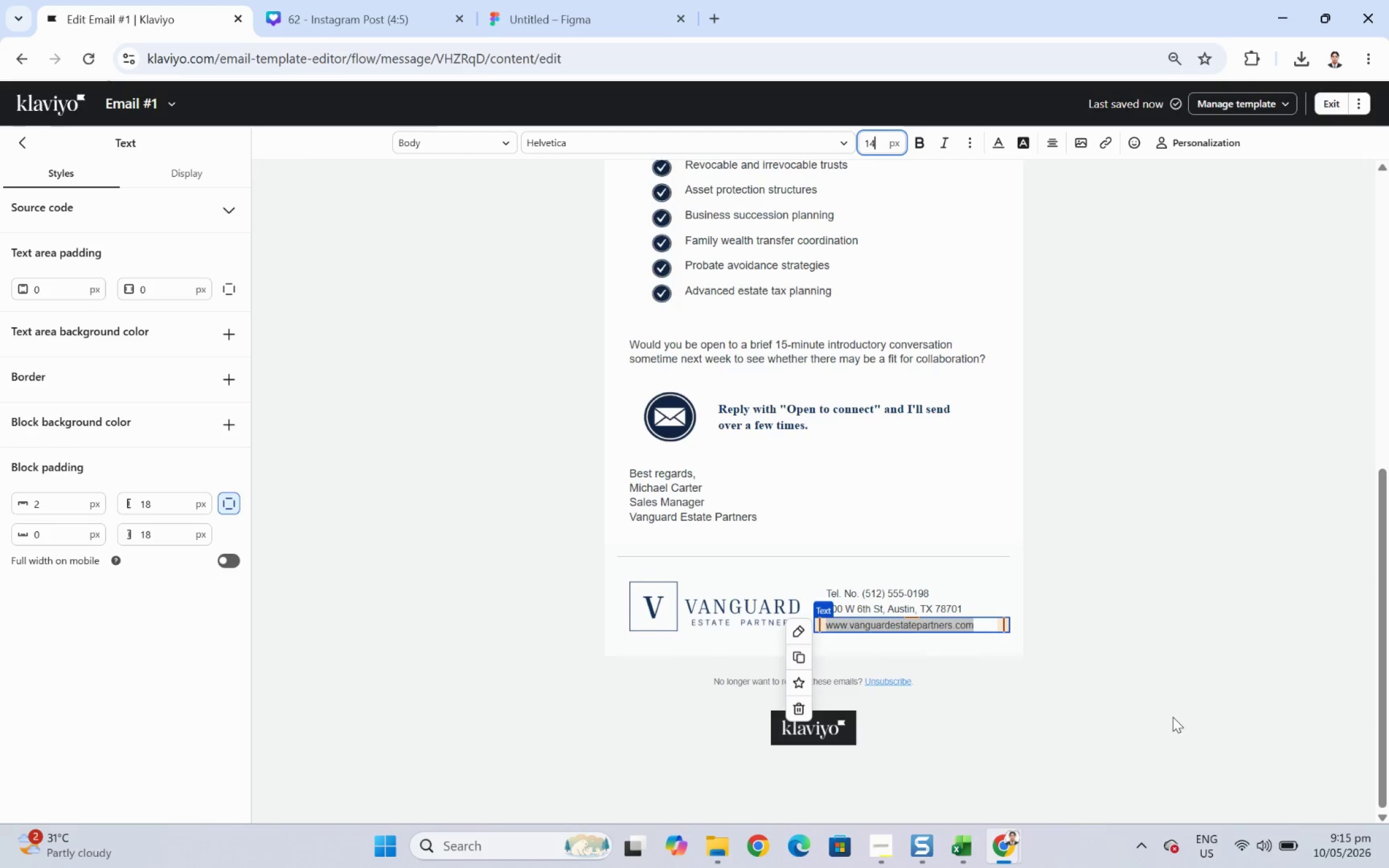 
left_click([1168, 709])
 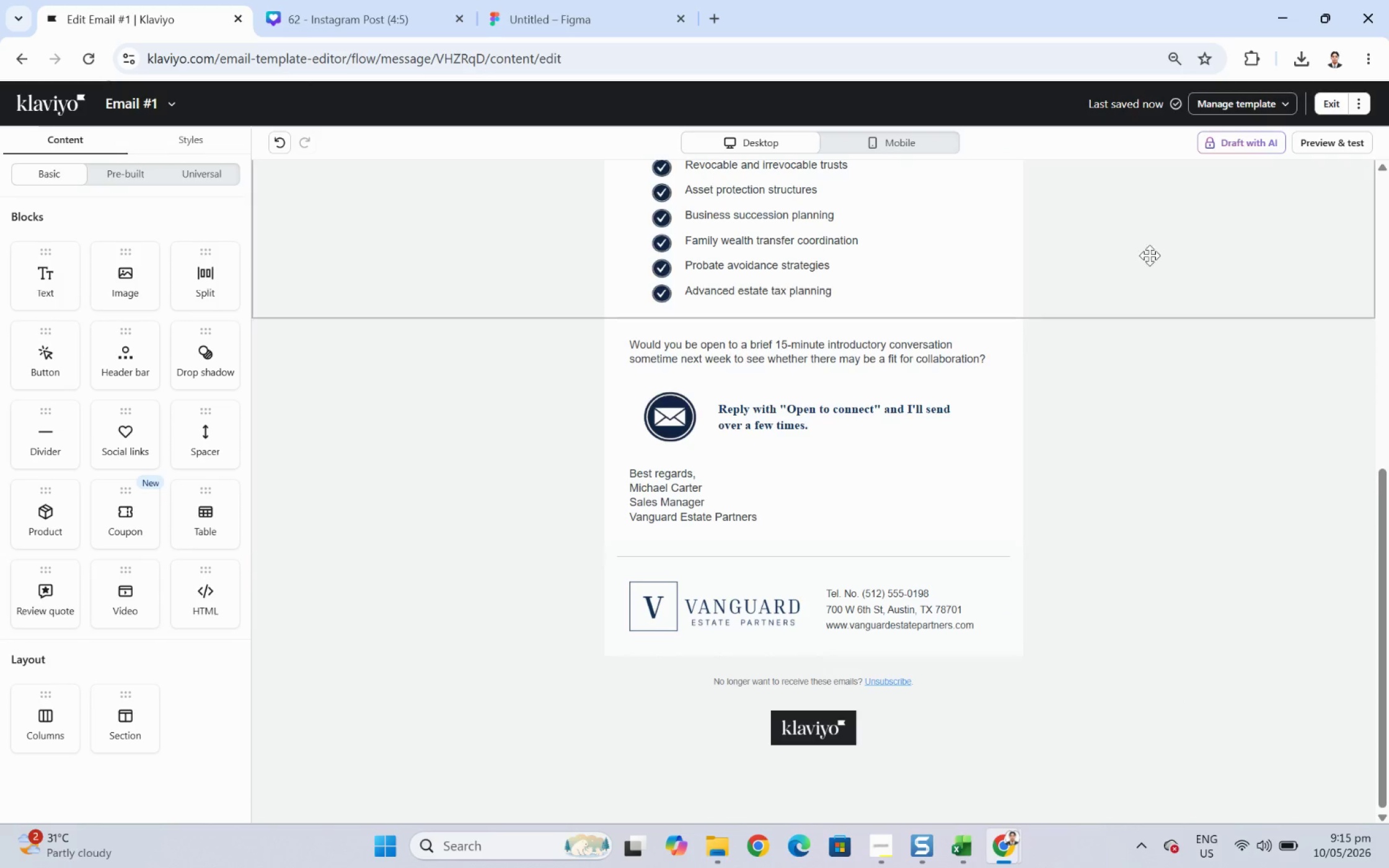 
scroll: coordinate [1103, 388], scroll_direction: up, amount: 1.0
 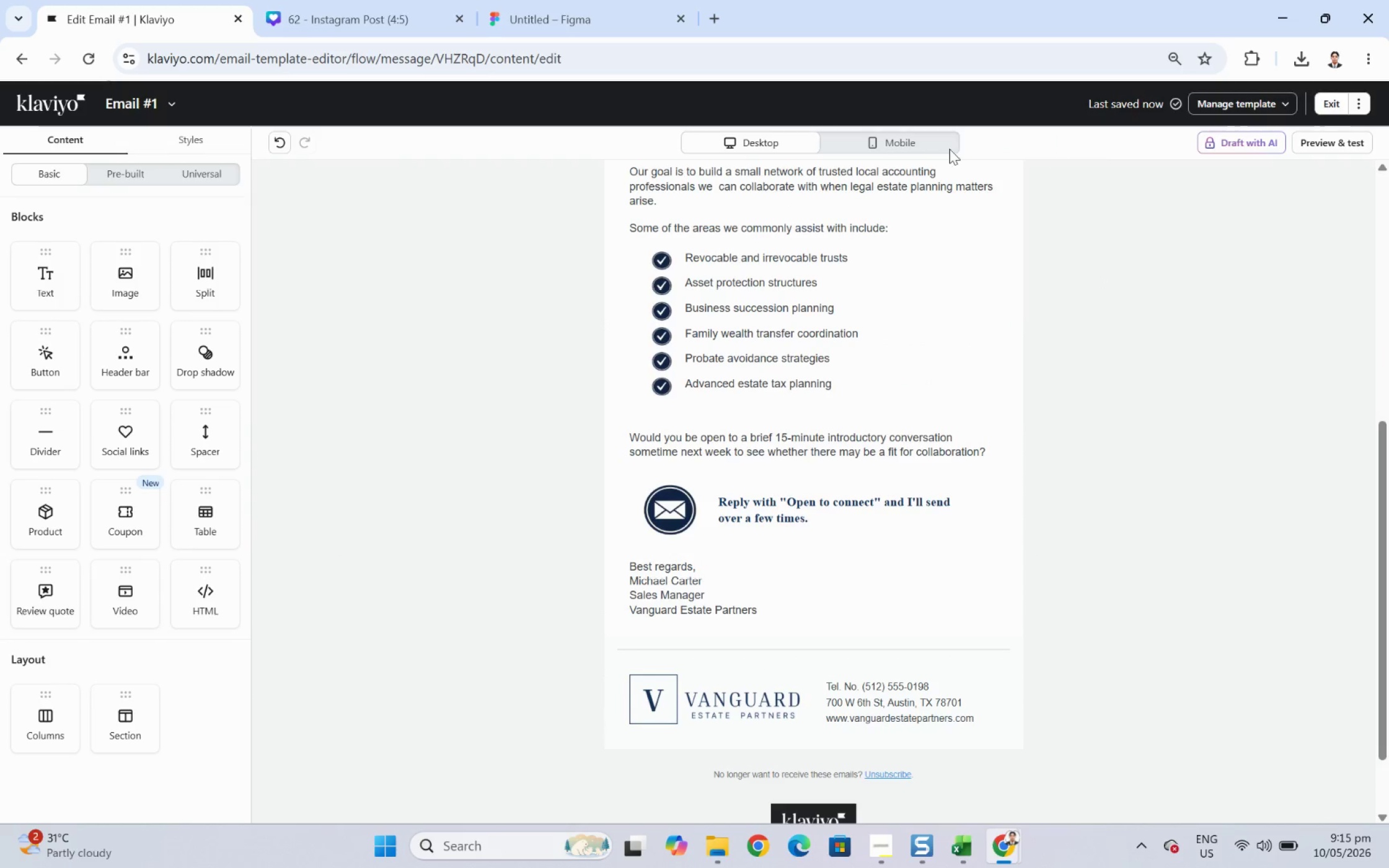 
left_click([935, 150])
 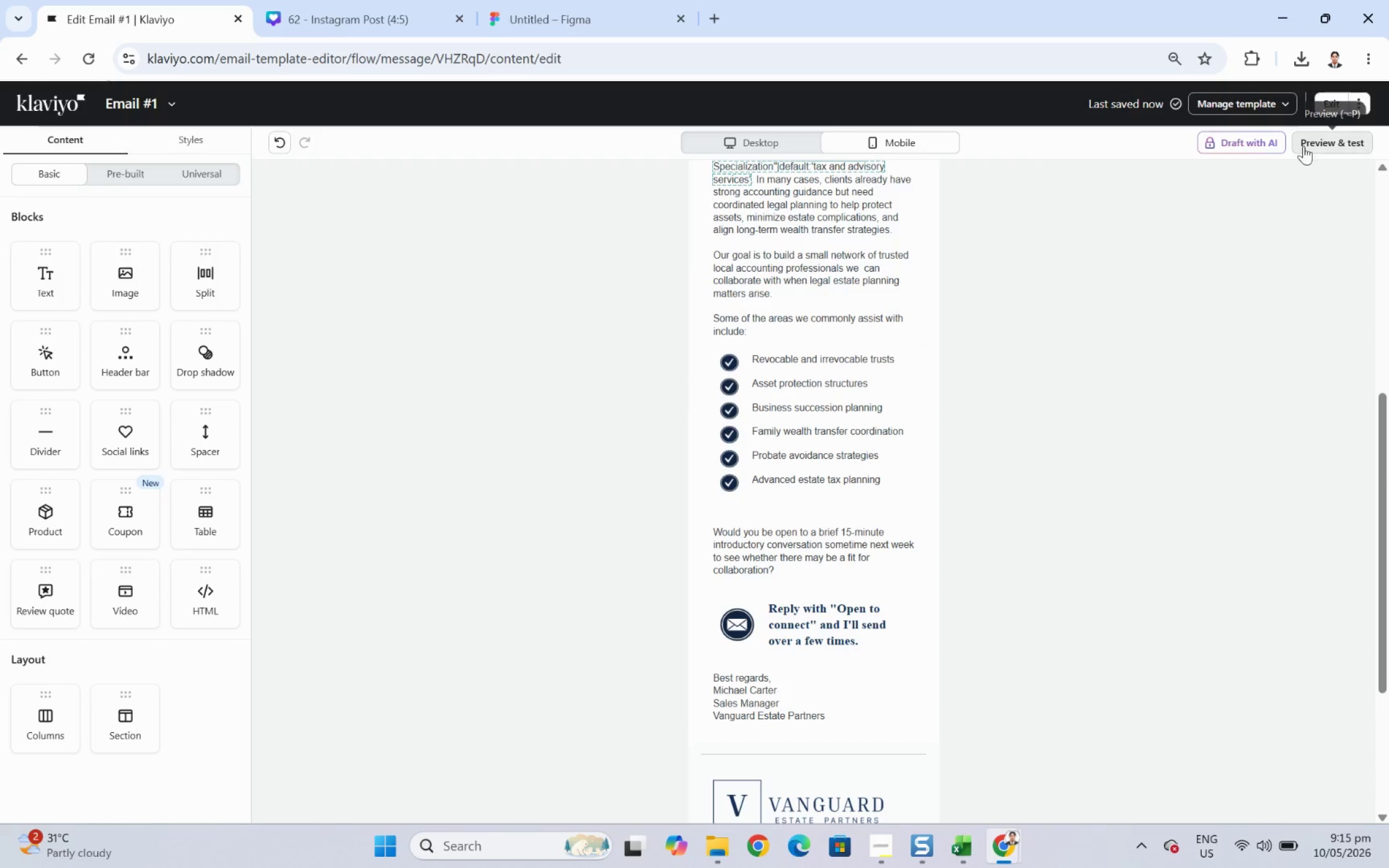 
left_click([1305, 144])
 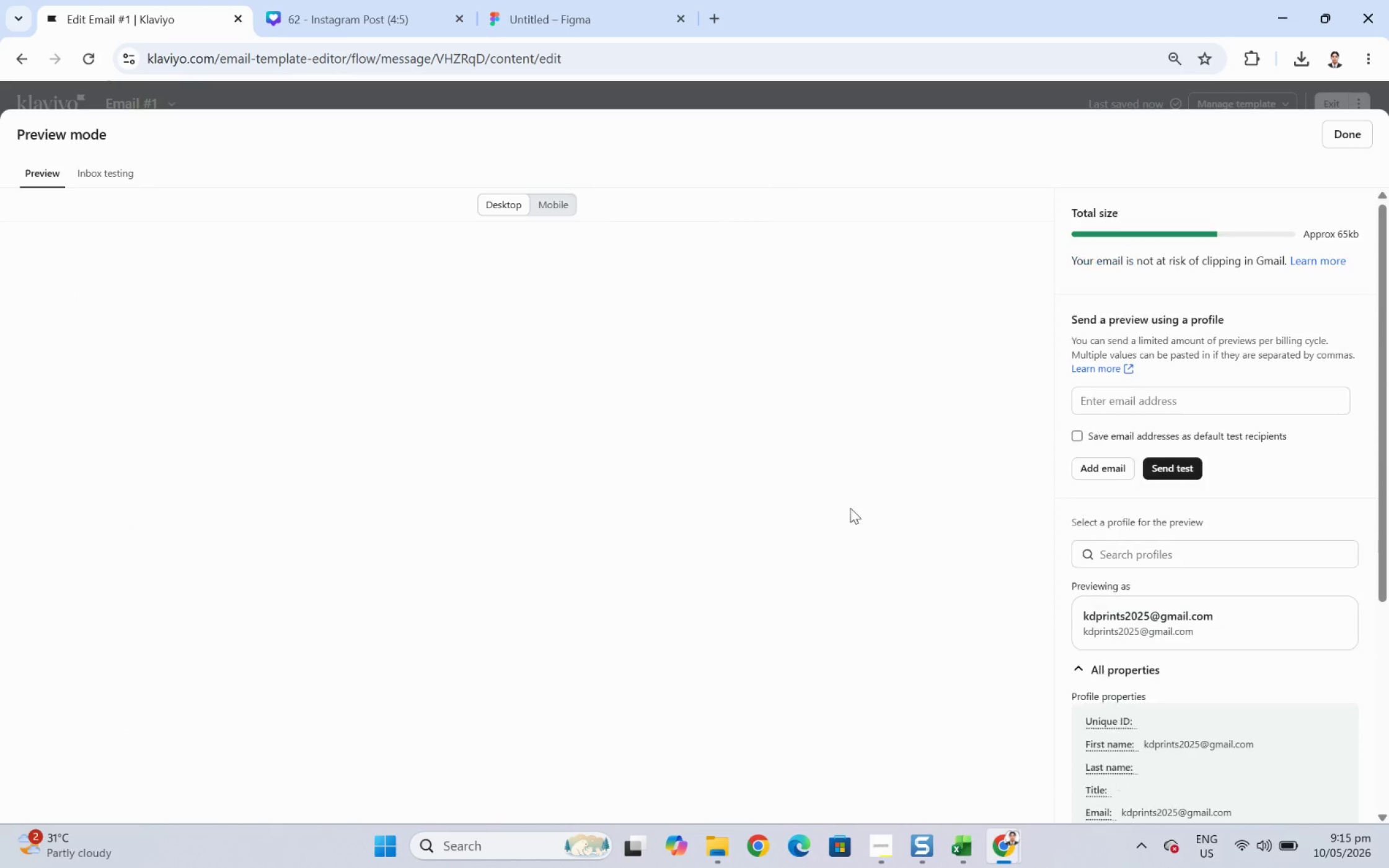 
scroll: coordinate [904, 585], scroll_direction: down, amount: 6.0
 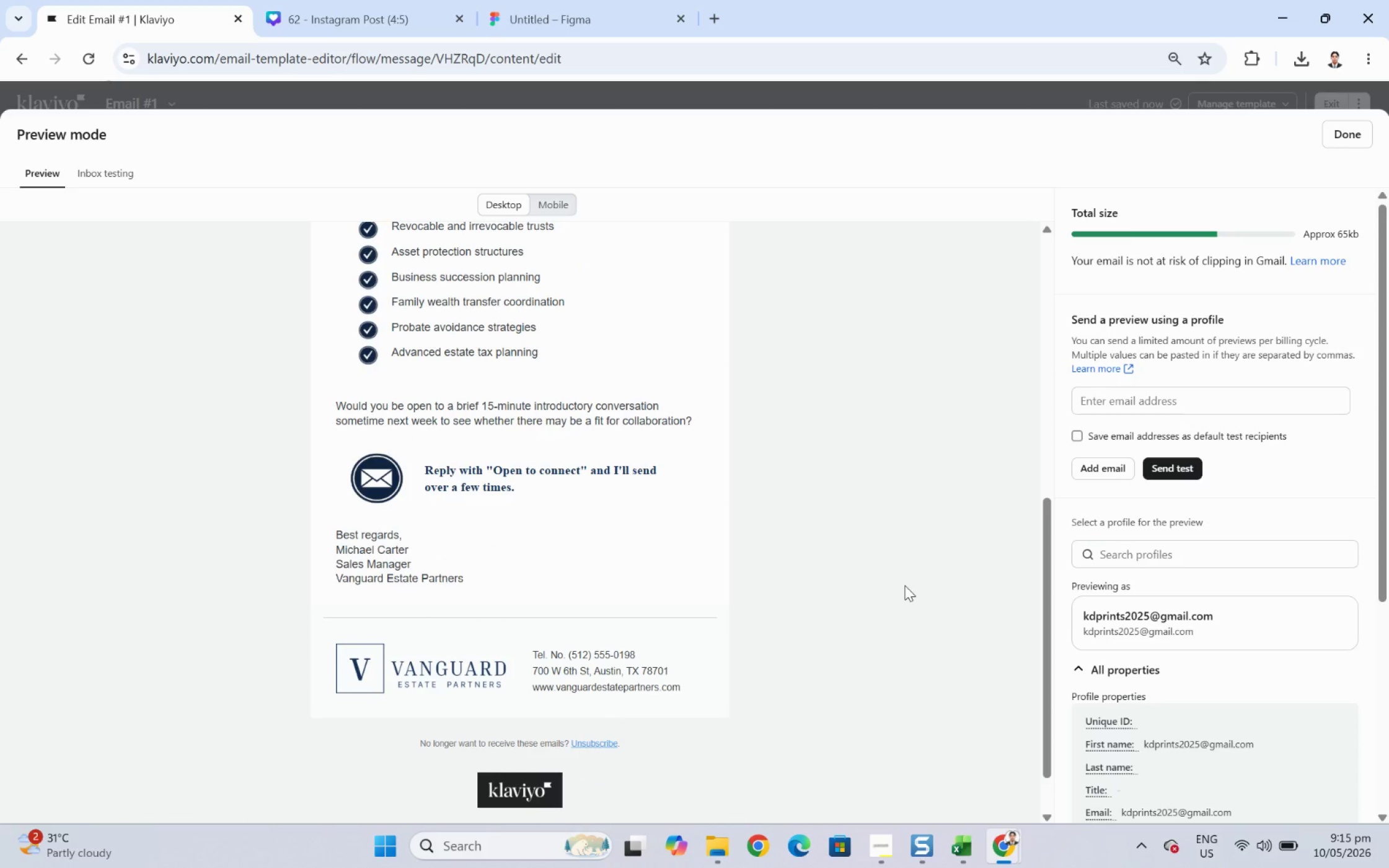 
scroll: coordinate [905, 581], scroll_direction: up, amount: 2.0
 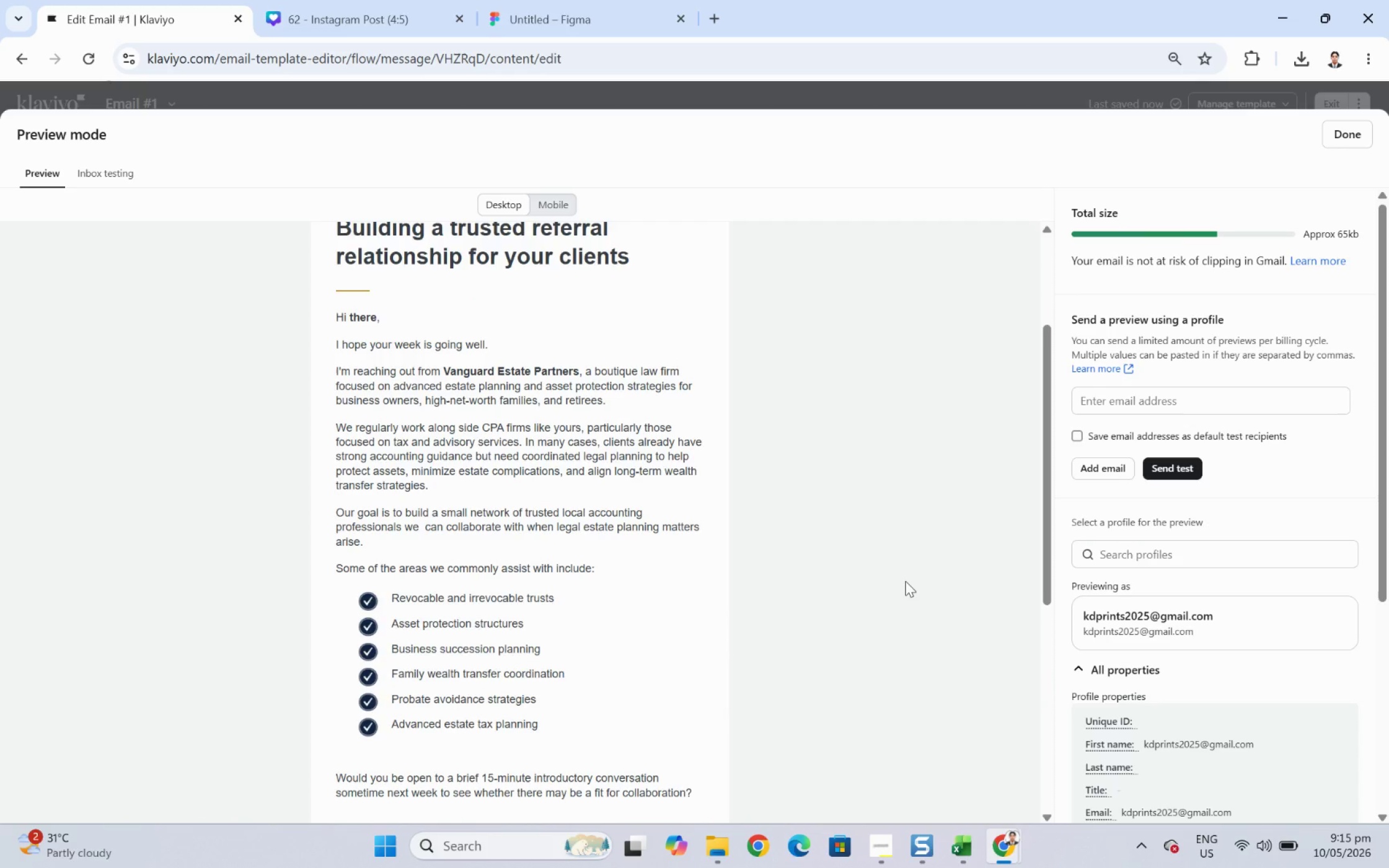 
scroll: coordinate [905, 581], scroll_direction: down, amount: 2.0
 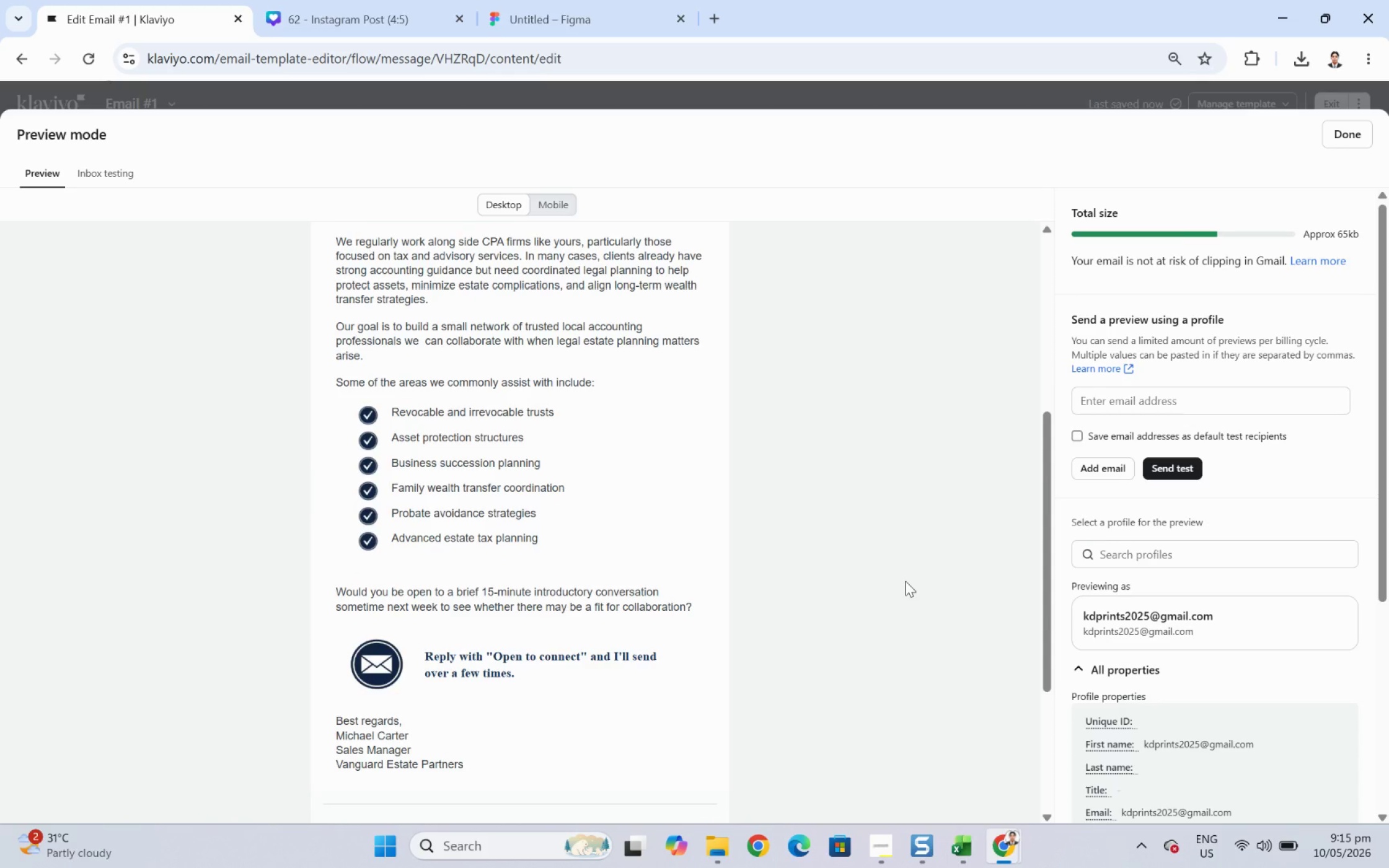 
scroll: coordinate [905, 581], scroll_direction: up, amount: 4.0
 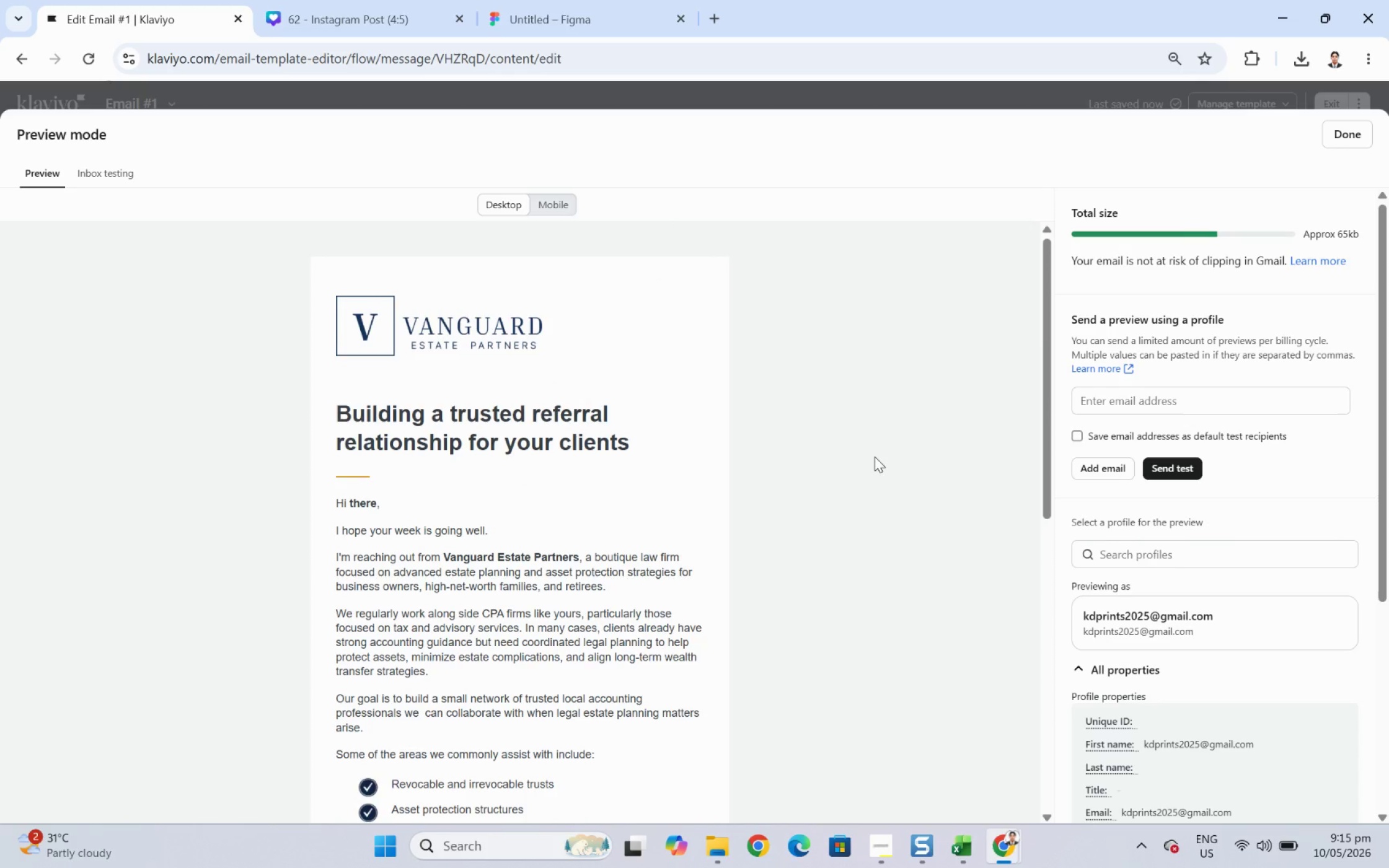 
wait(5.33)
 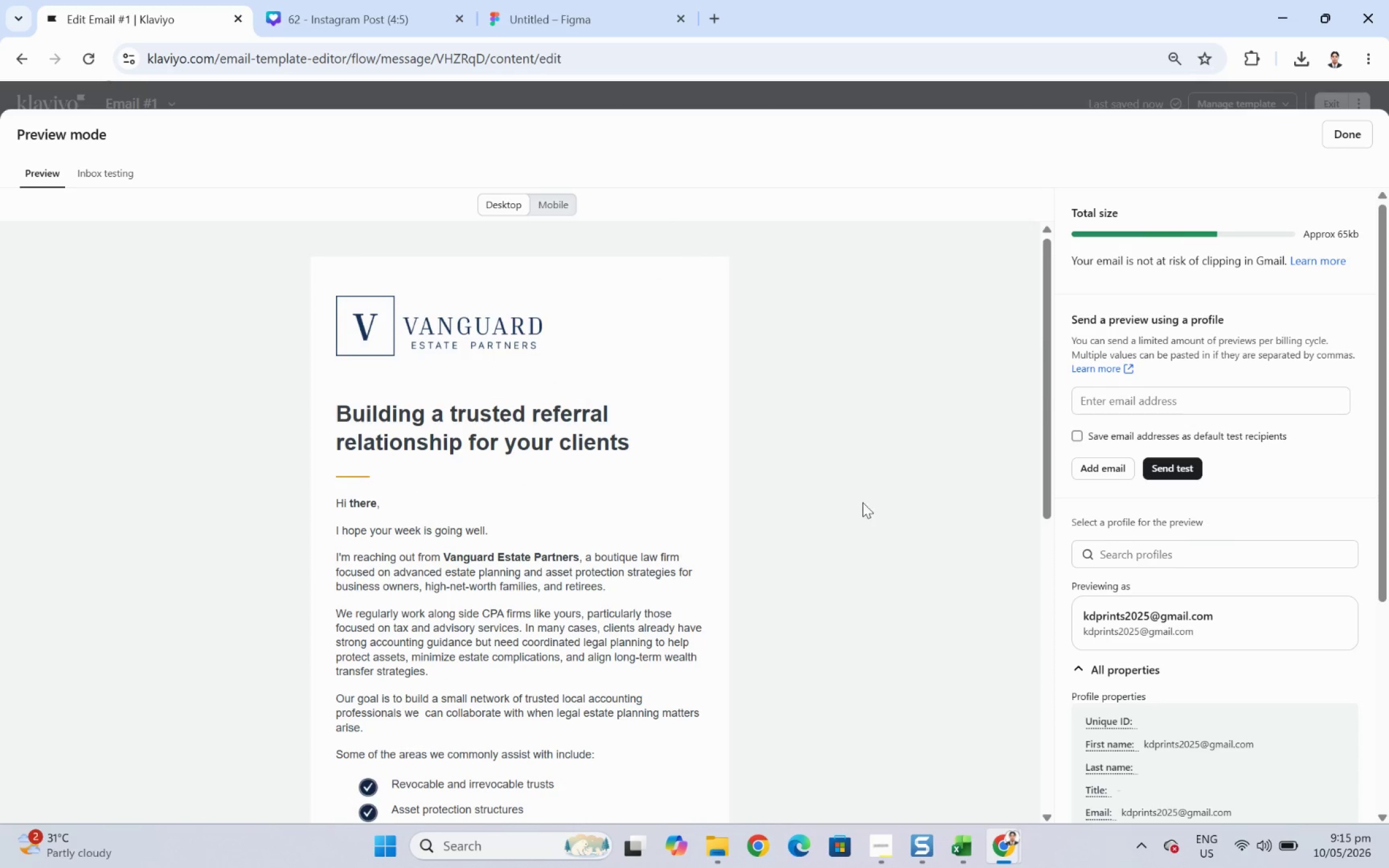 
left_click([967, 836])
 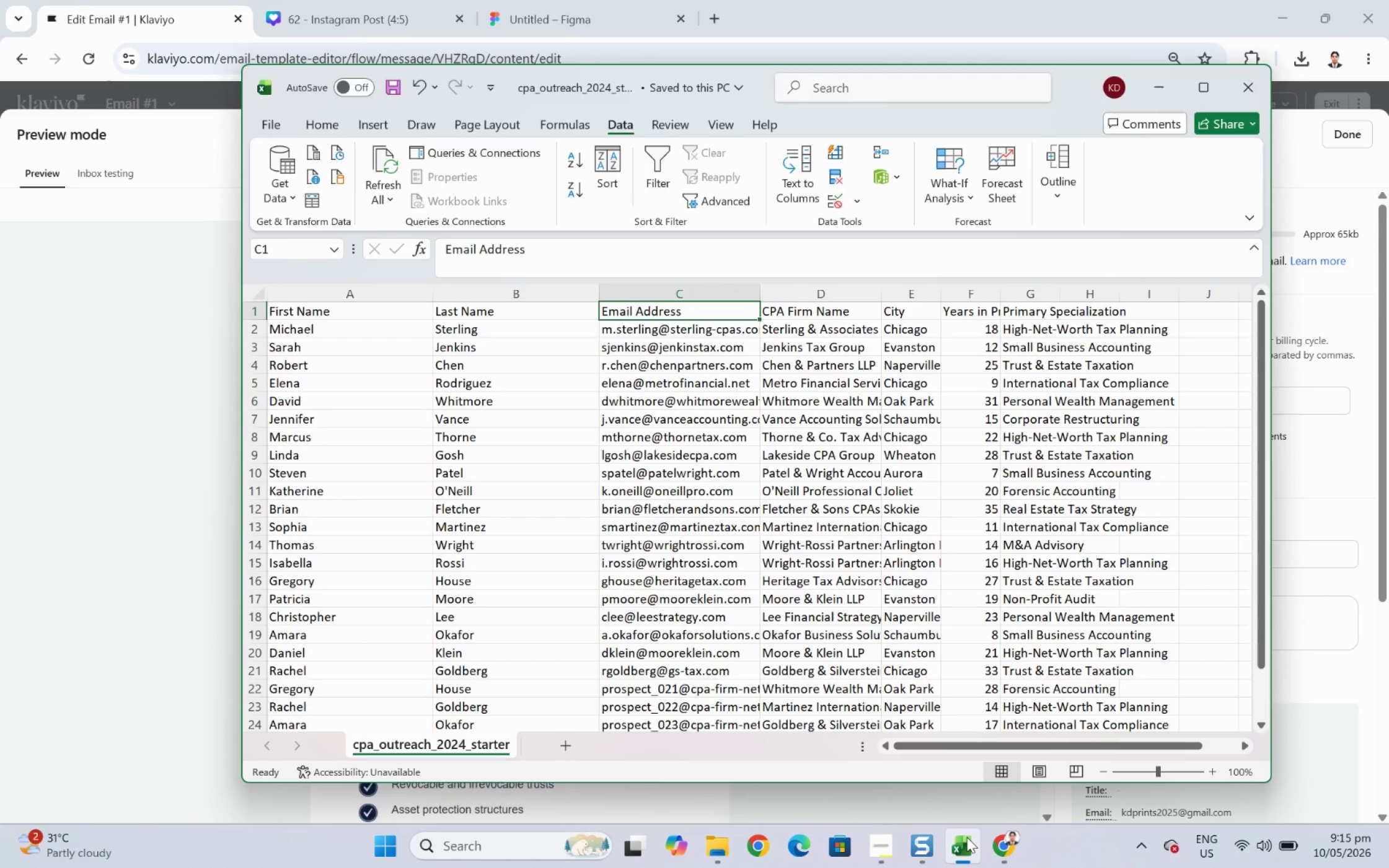 
left_click([966, 836])
 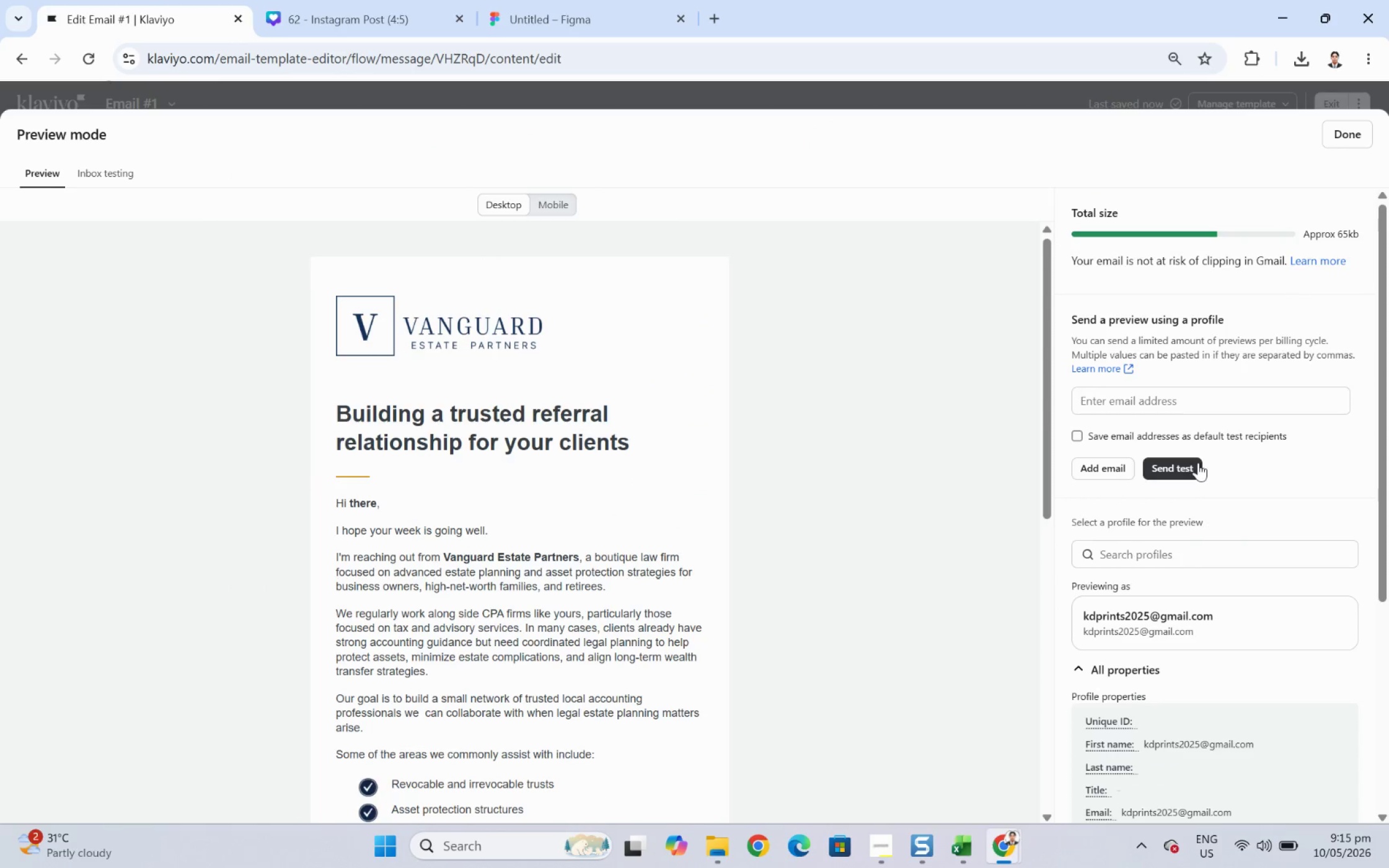 
left_click([1194, 398])
 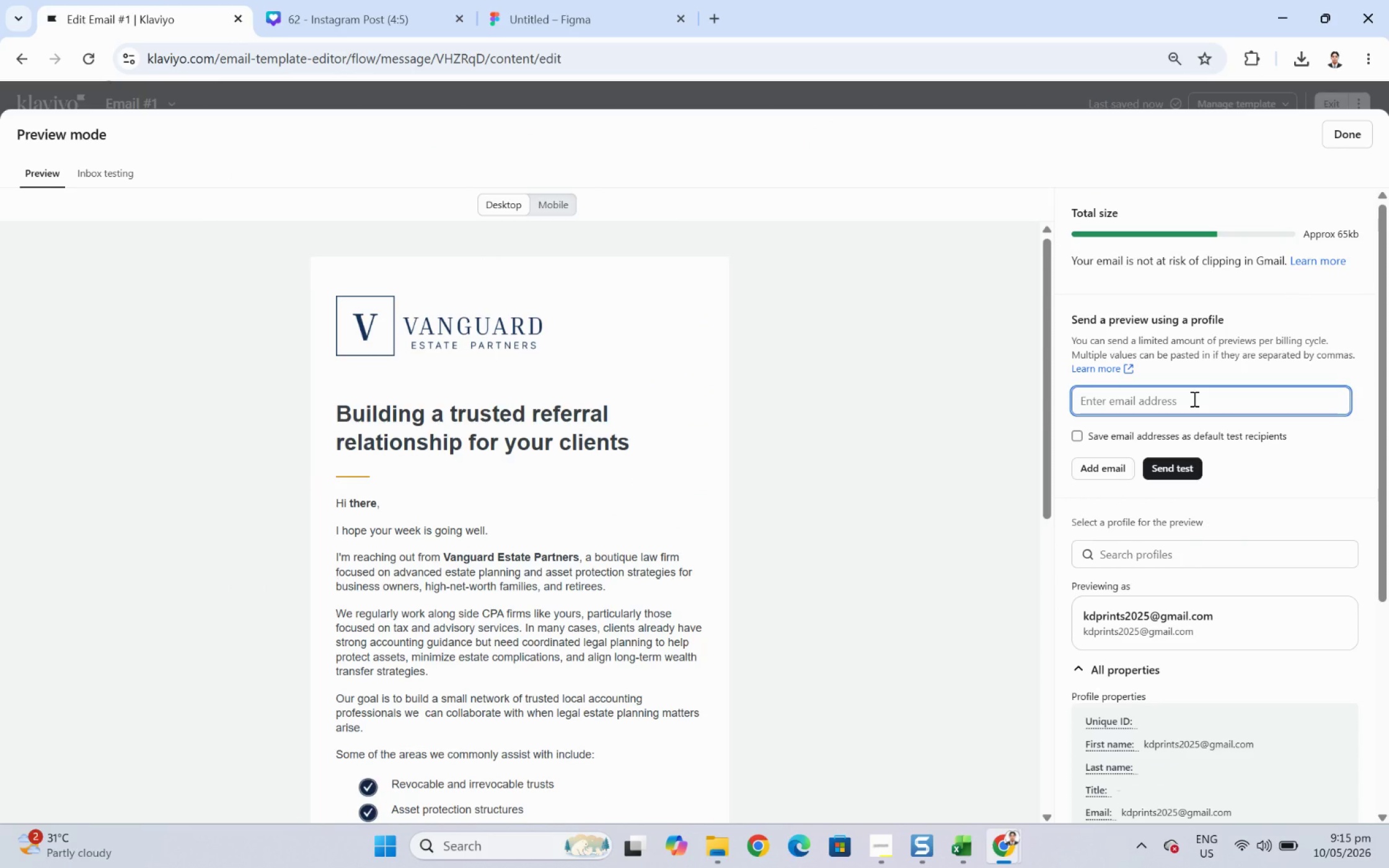 
type(sterling)
 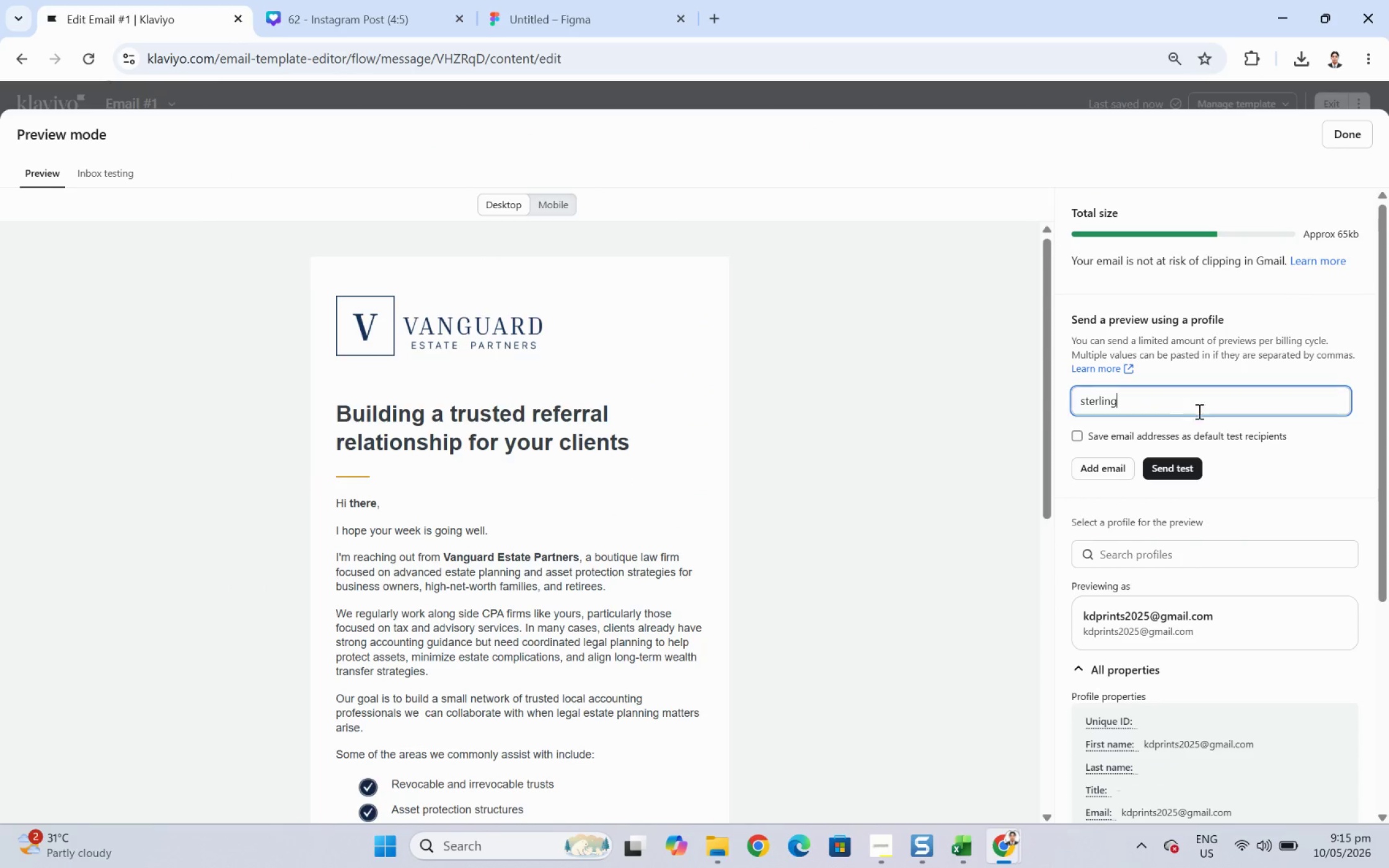 
left_click([1213, 405])
 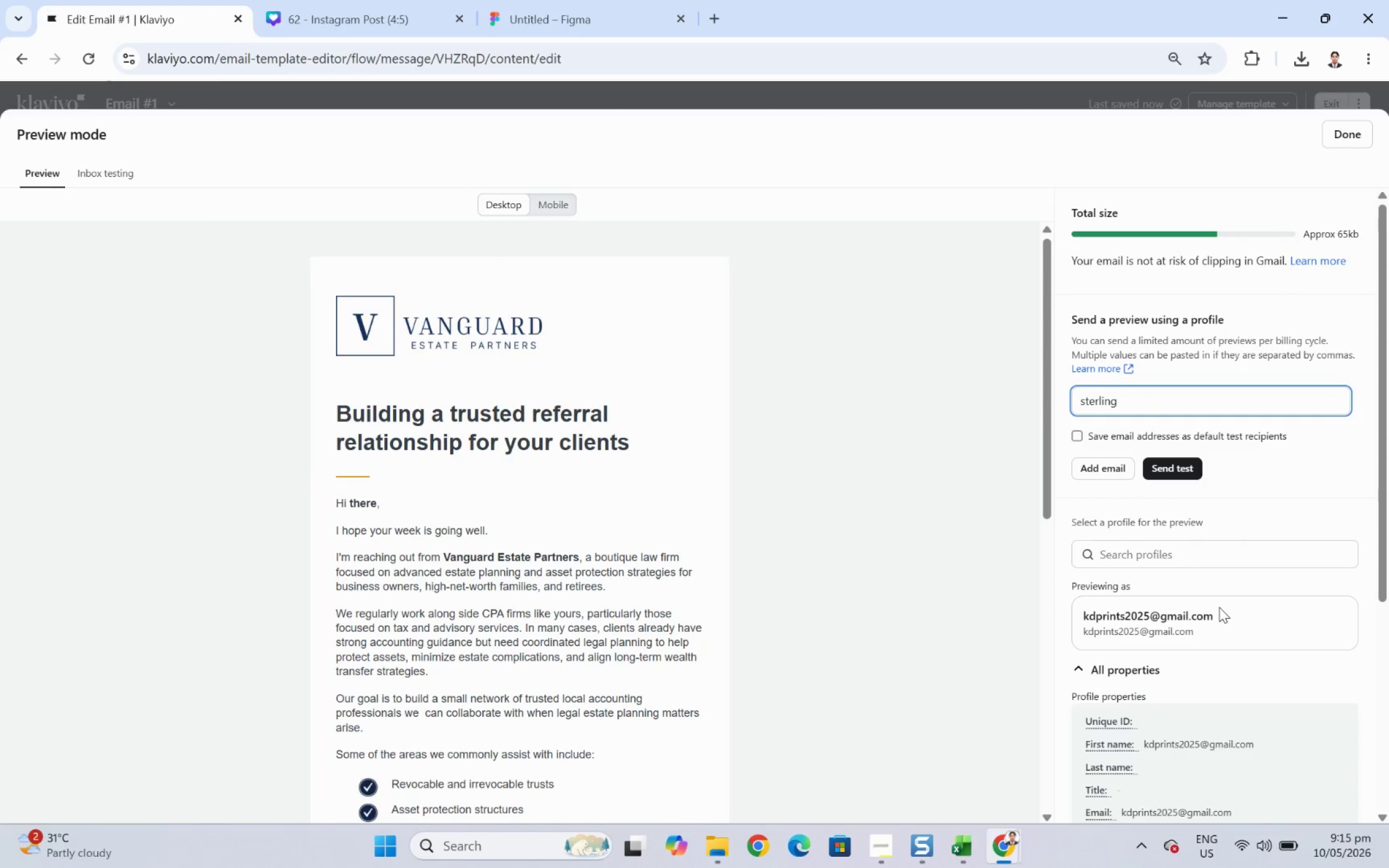 
left_click([1228, 556])
 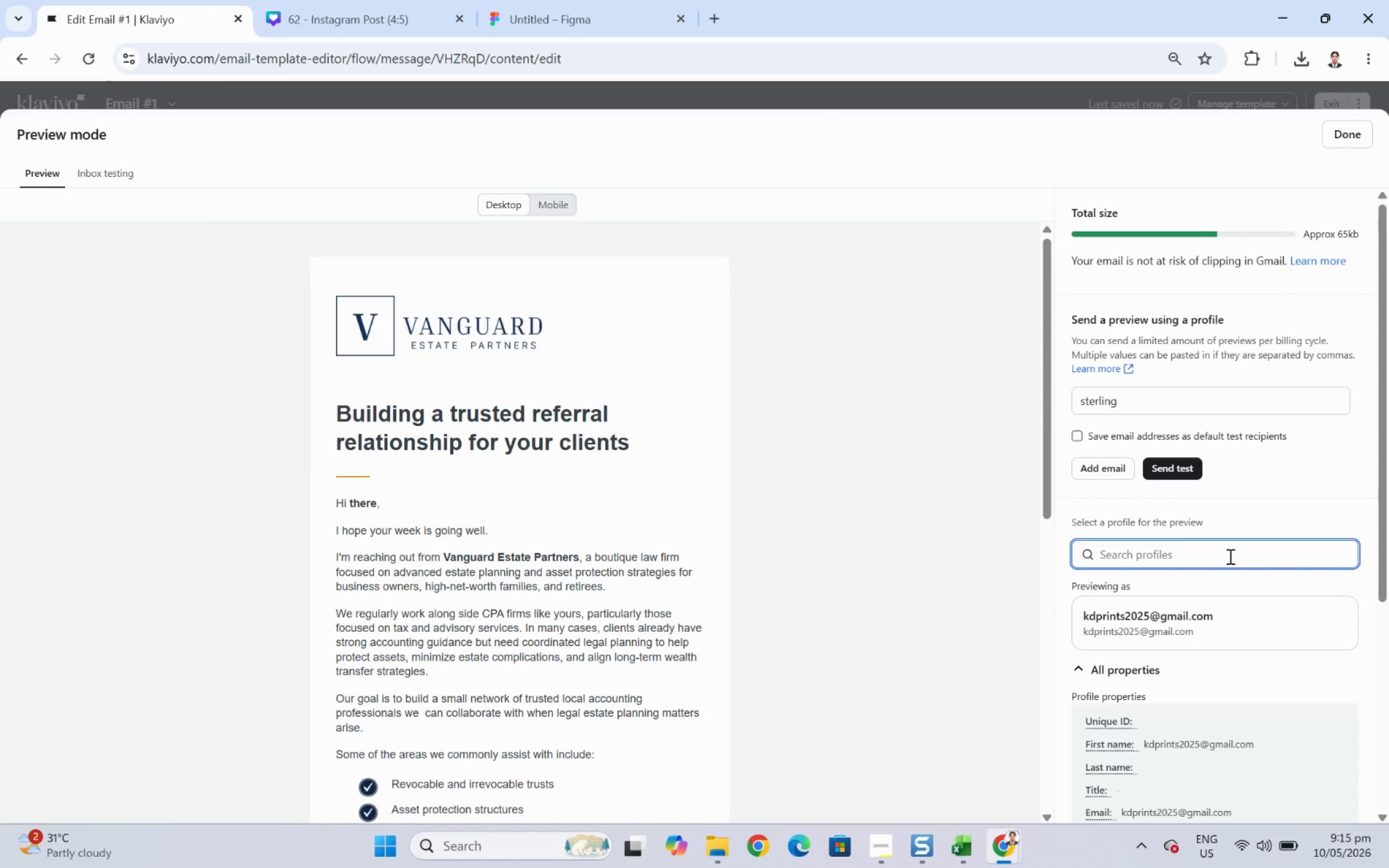 
type(sterling)
 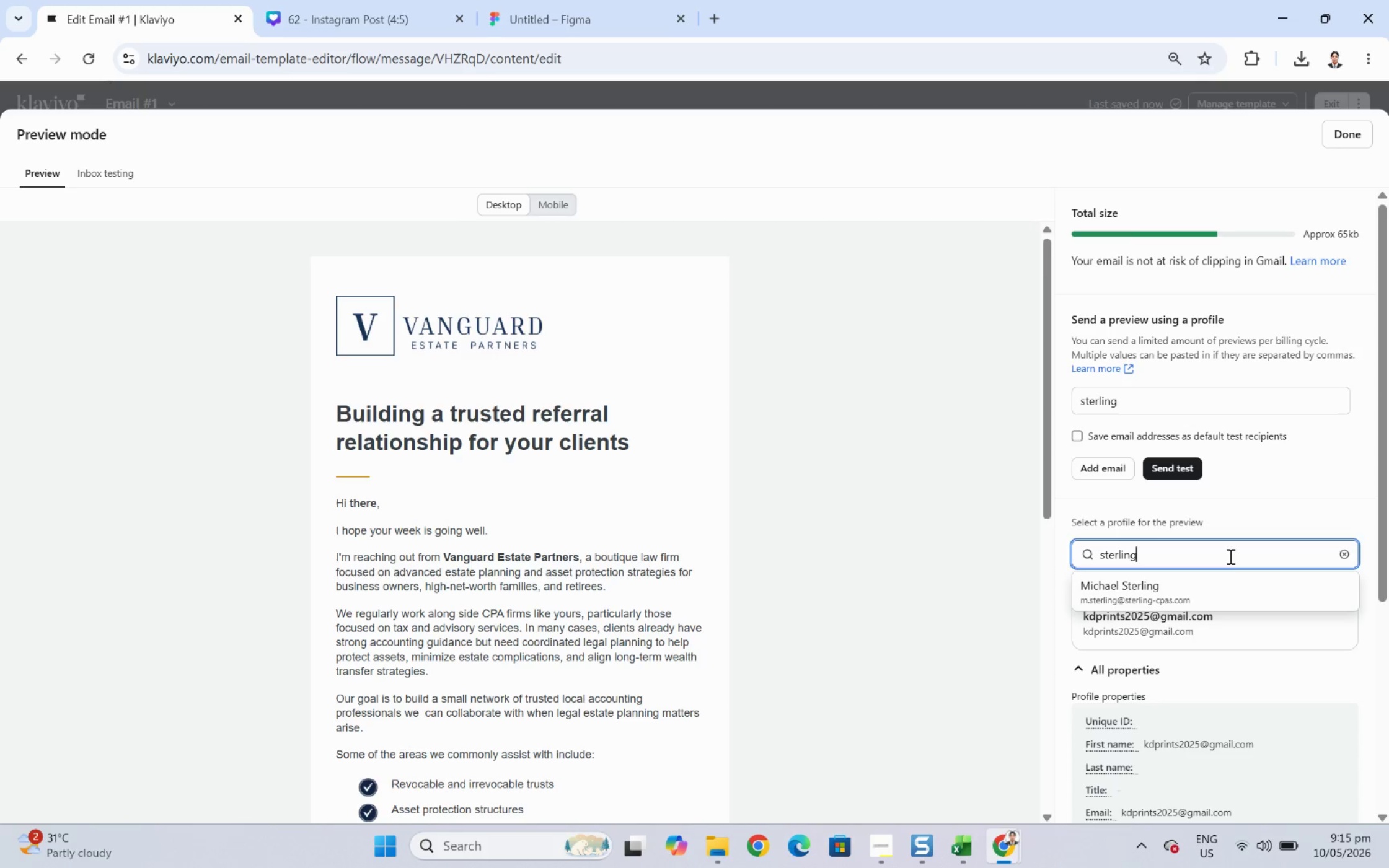 
left_click([1237, 583])
 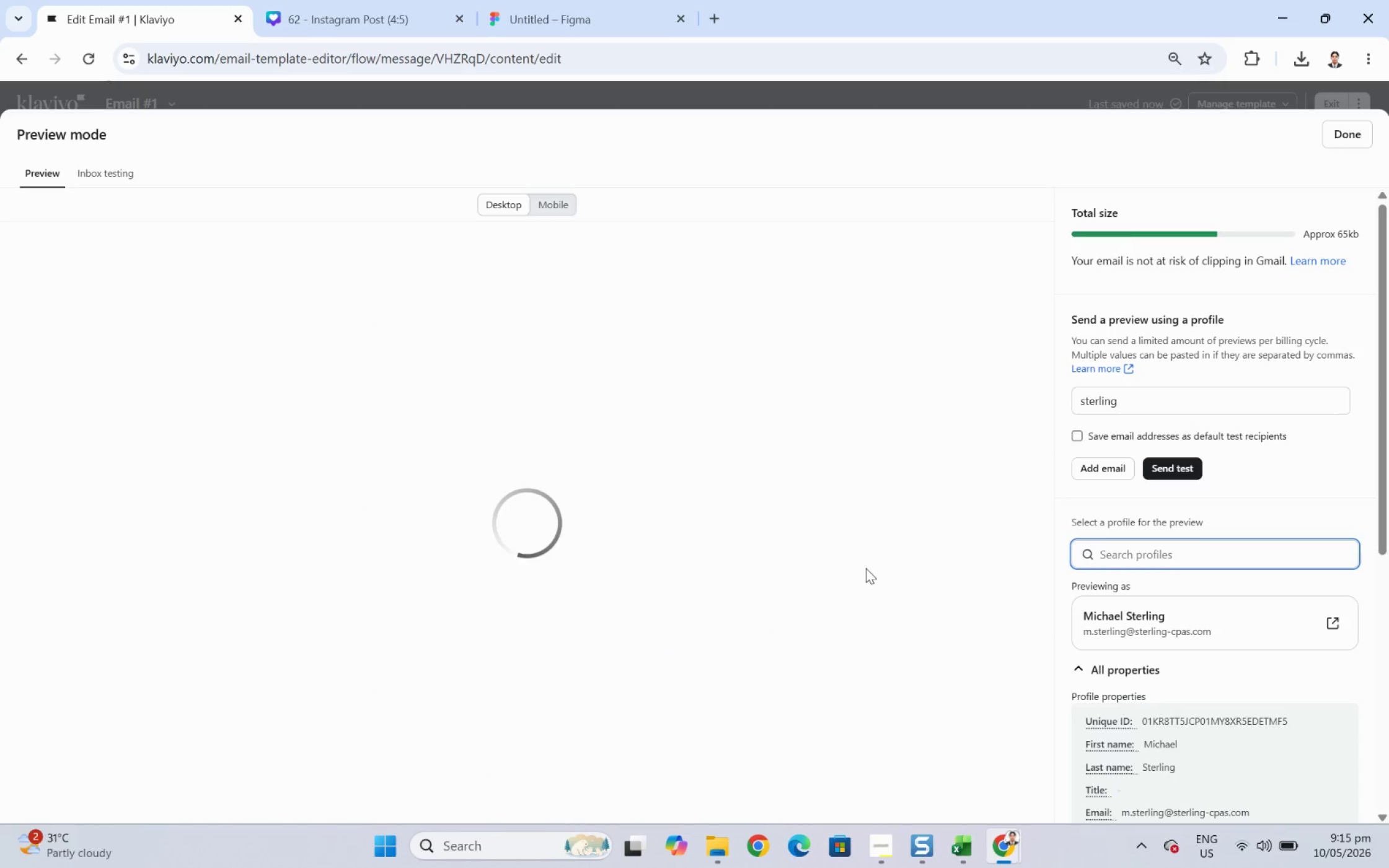 
scroll: coordinate [874, 568], scroll_direction: down, amount: 2.0
 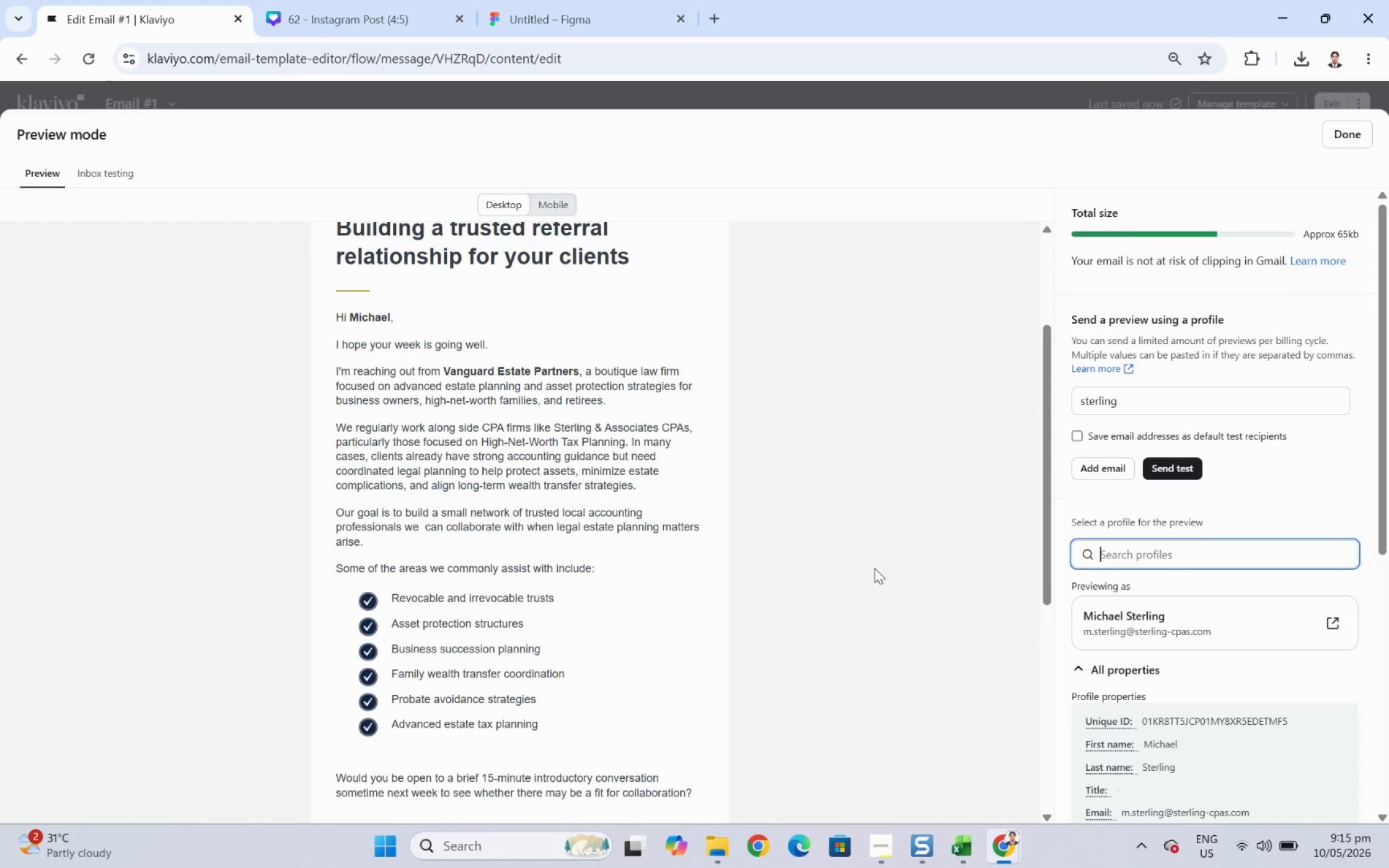 
scroll: coordinate [874, 568], scroll_direction: up, amount: 1.0
 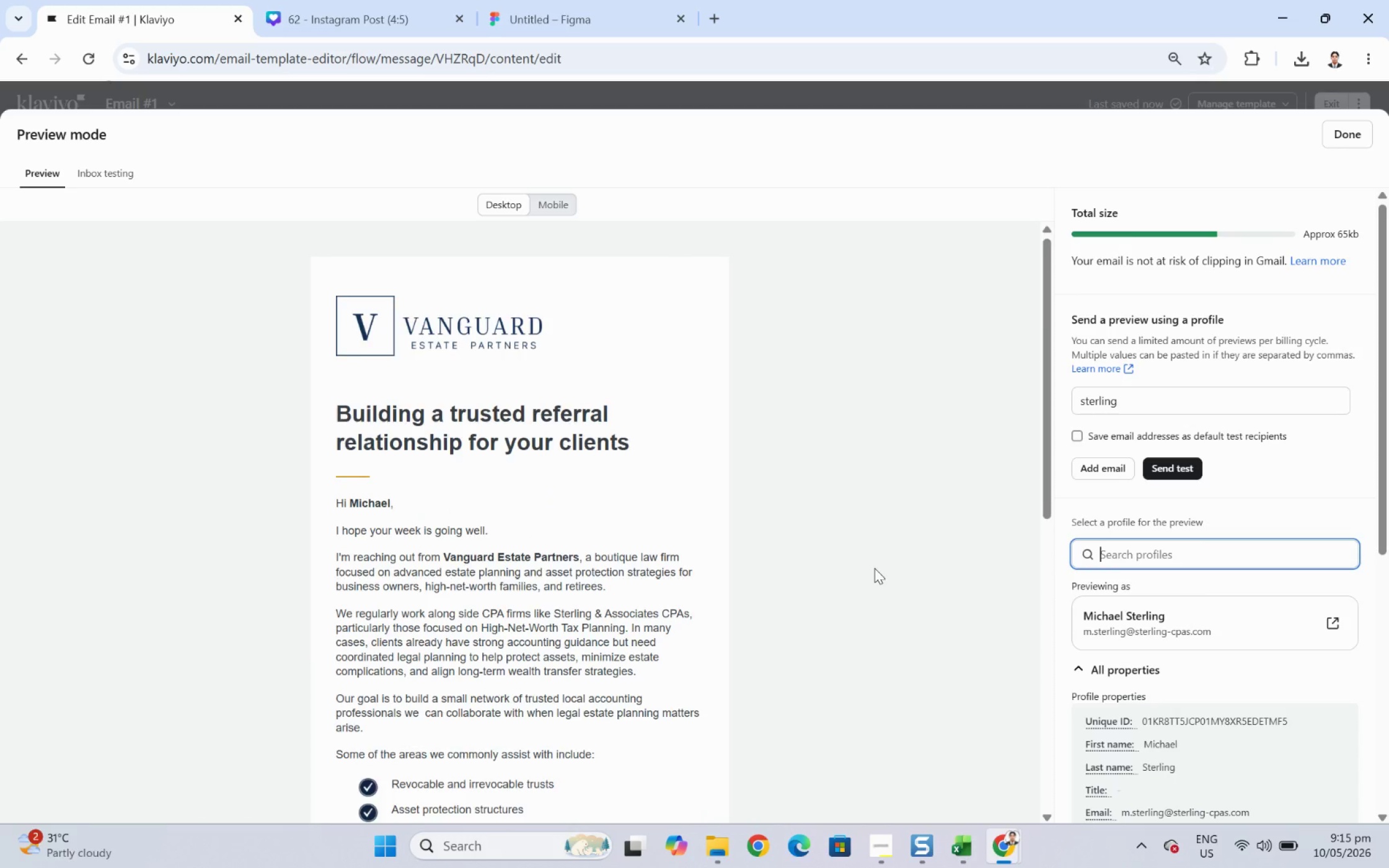 
scroll: coordinate [874, 568], scroll_direction: down, amount: 6.0
 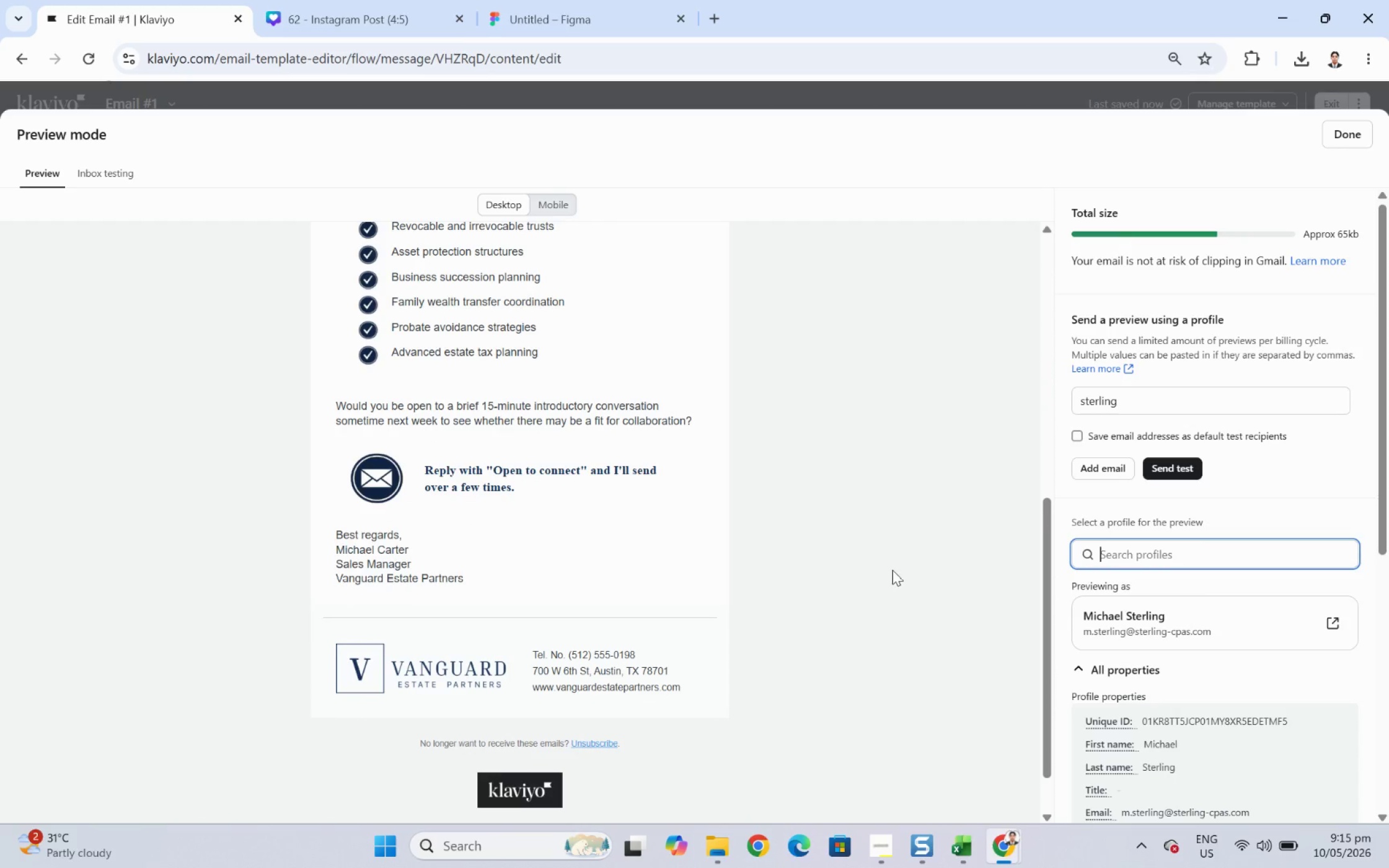 
scroll: coordinate [892, 572], scroll_direction: up, amount: 4.0
 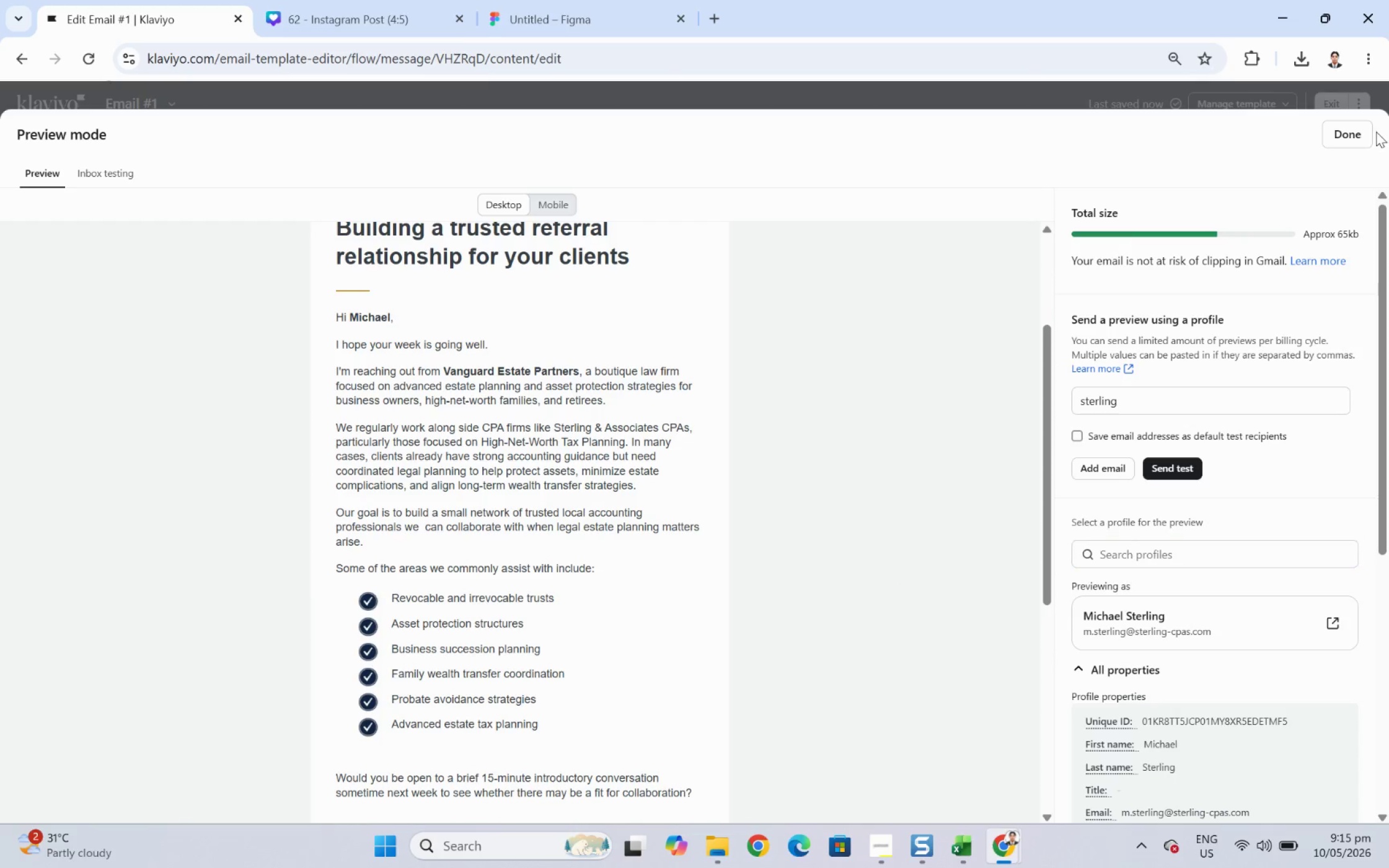 
double_click([1348, 144])
 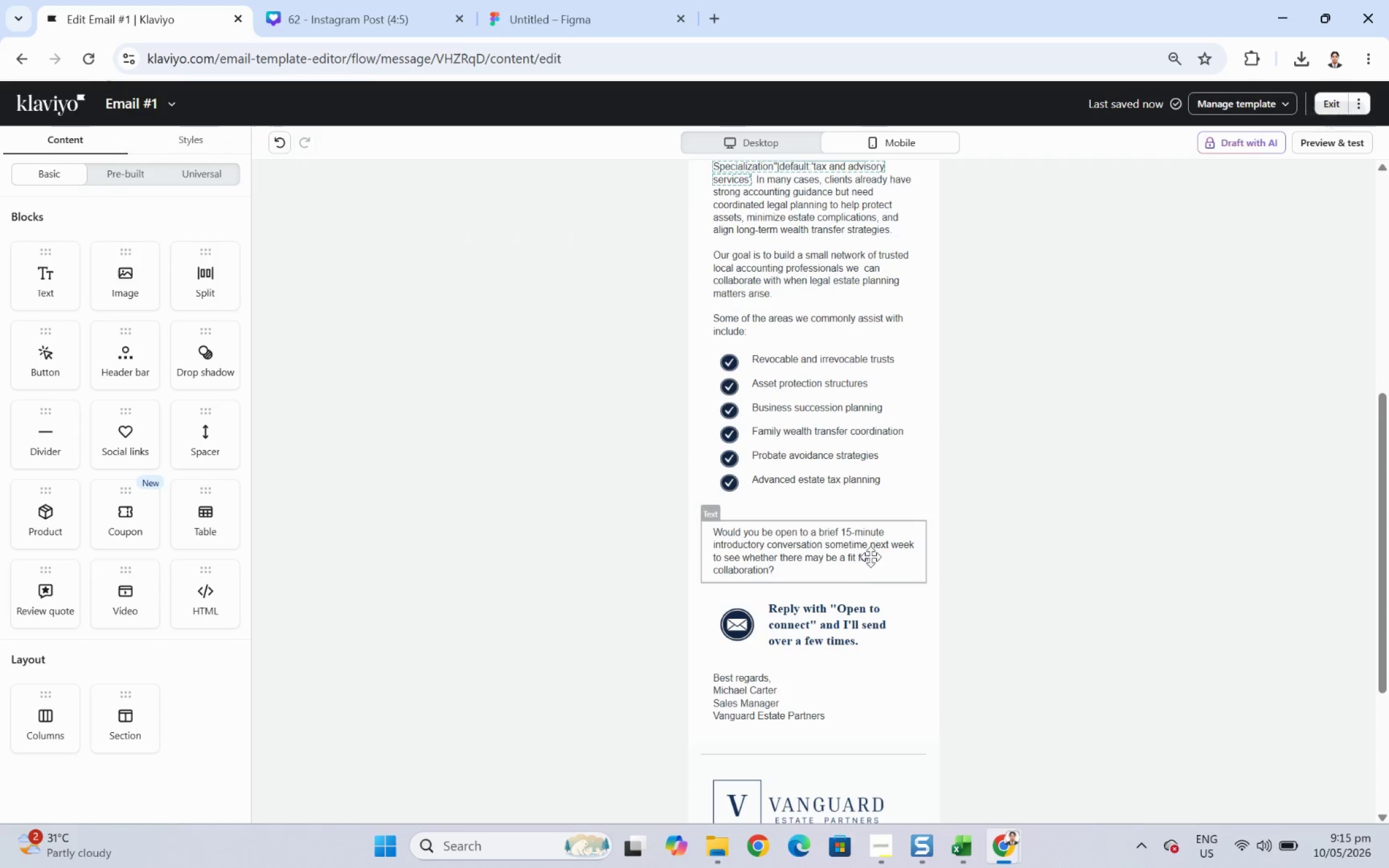 
scroll: coordinate [840, 592], scroll_direction: down, amount: 4.0
 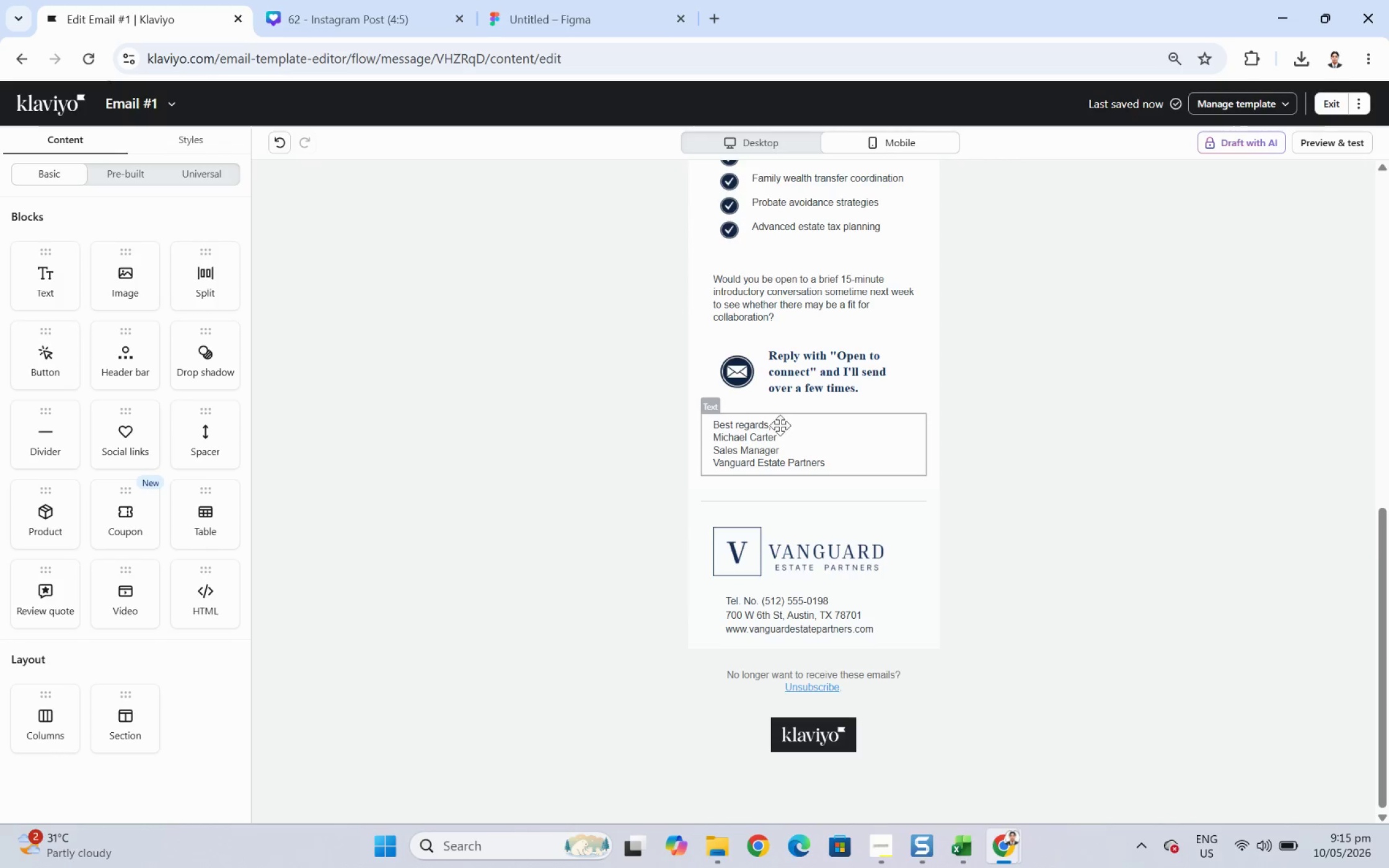 
left_click([772, 428])
 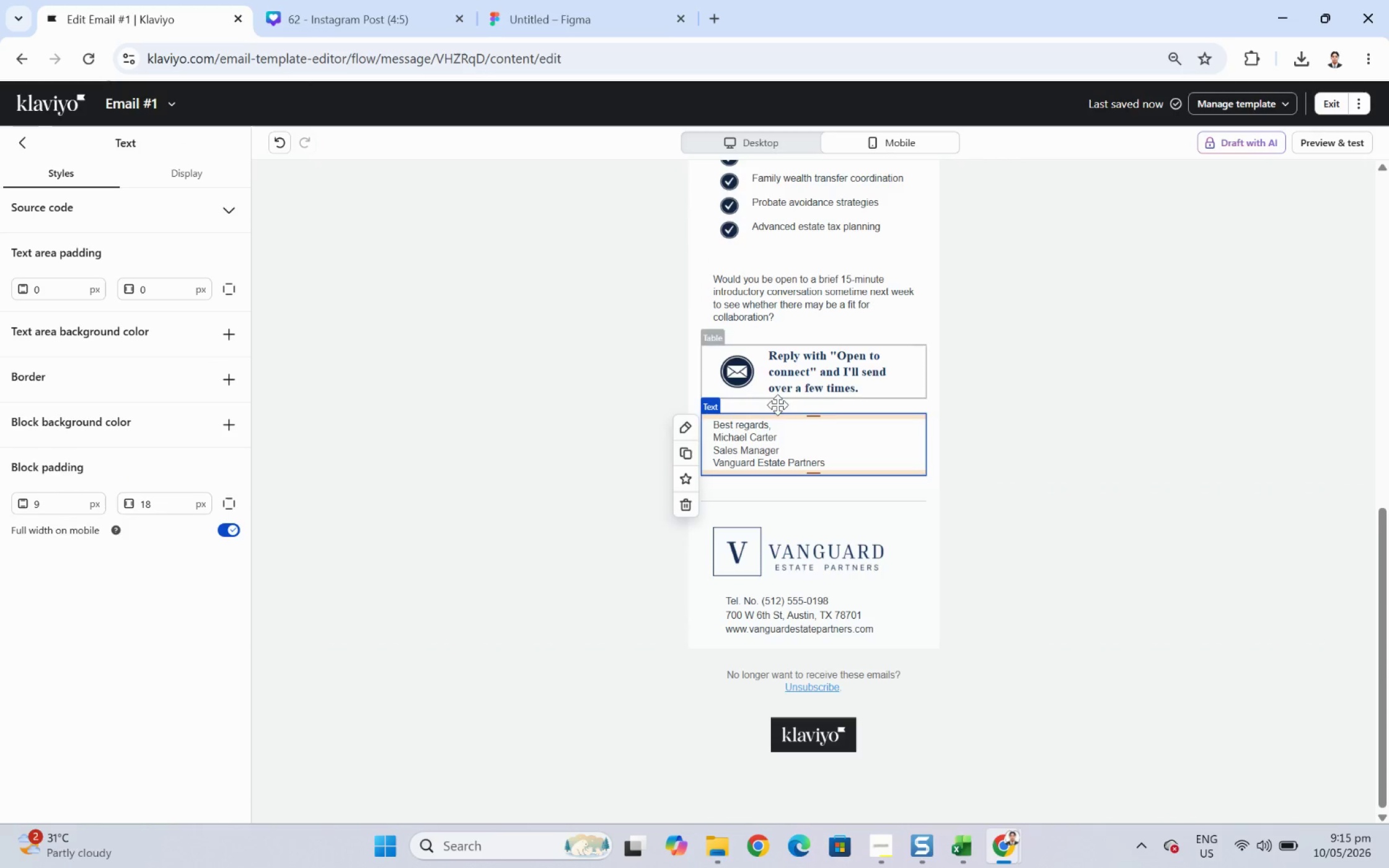 
left_click([781, 407])
 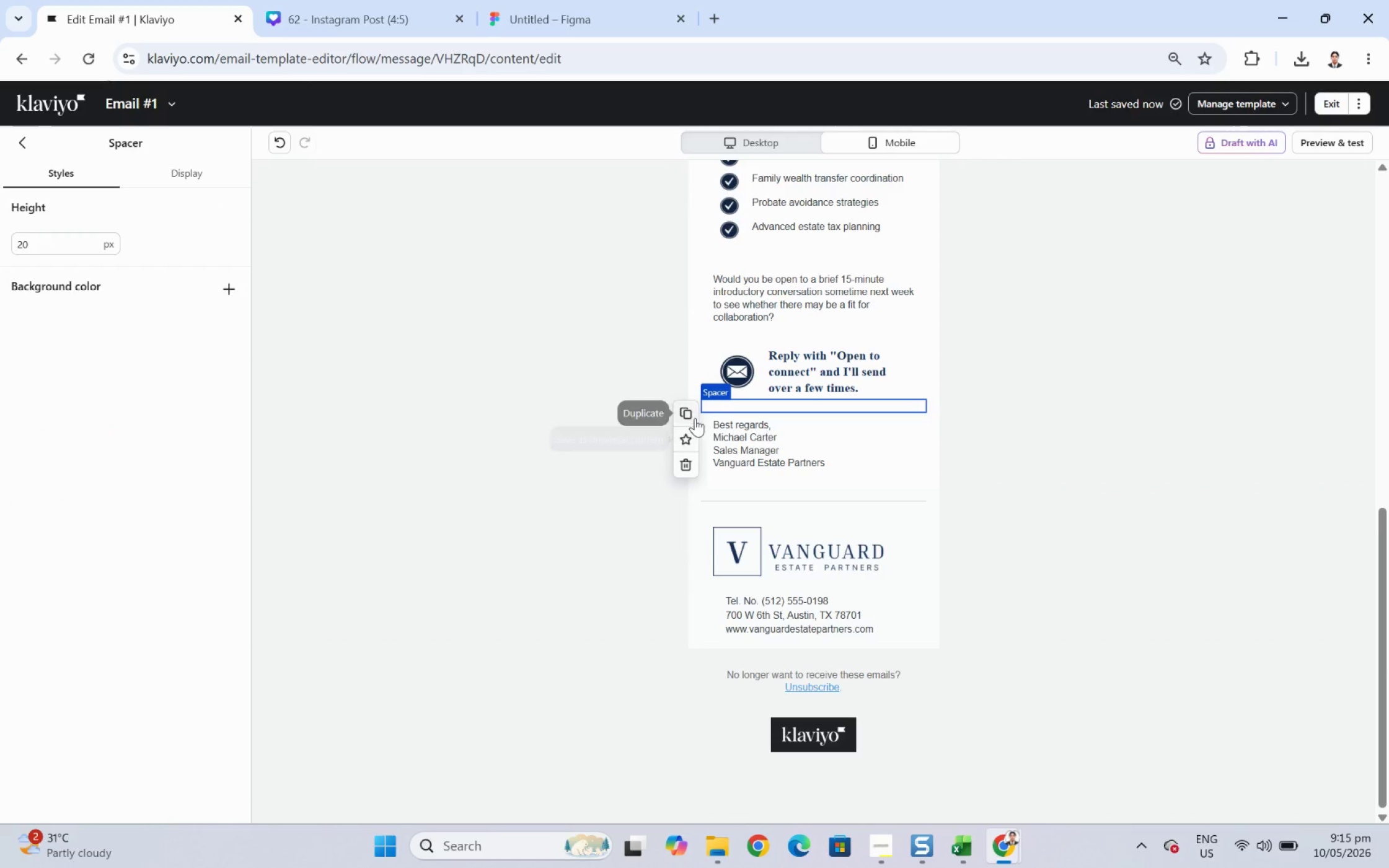 
left_click([692, 413])
 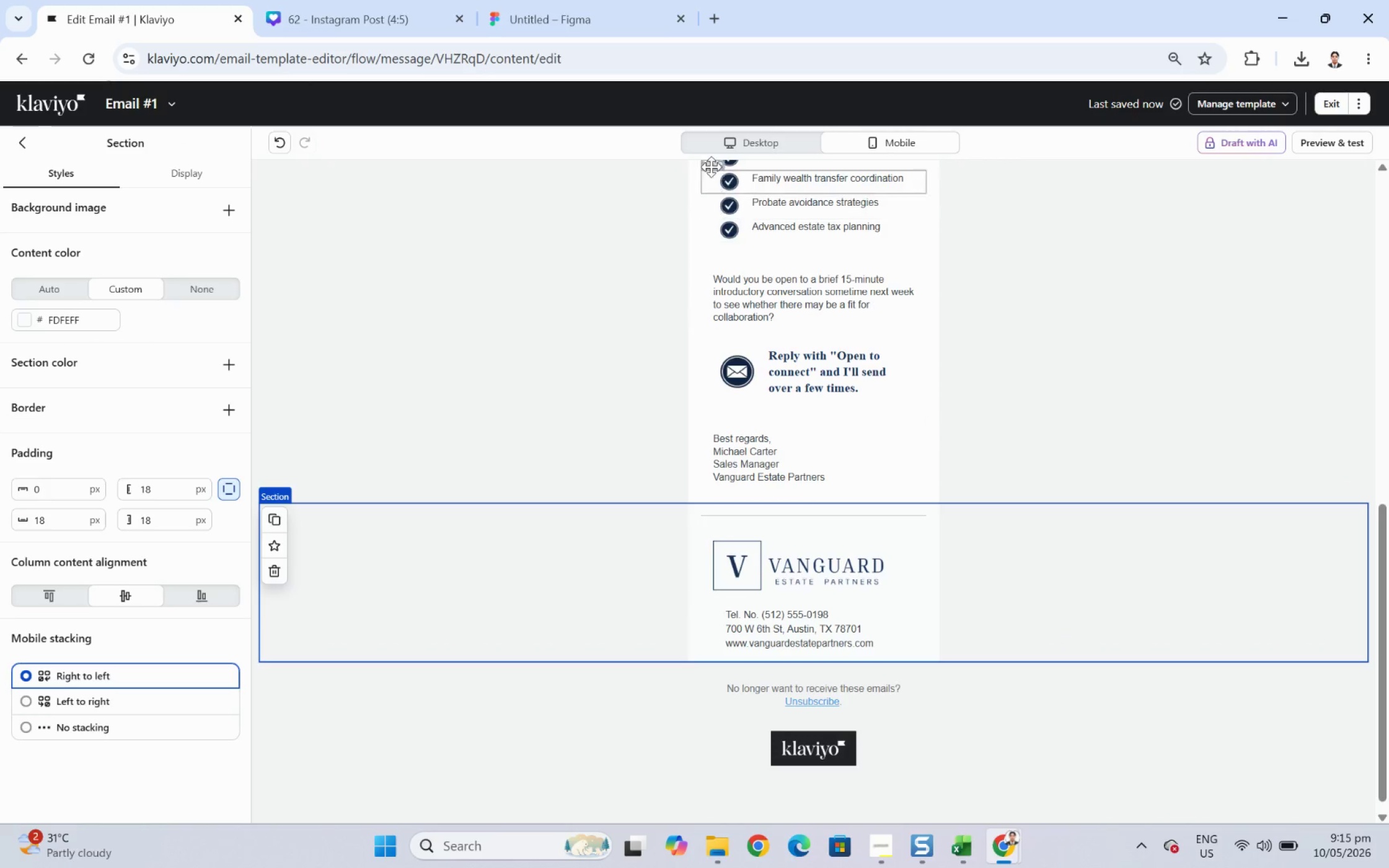 
left_click([716, 142])
 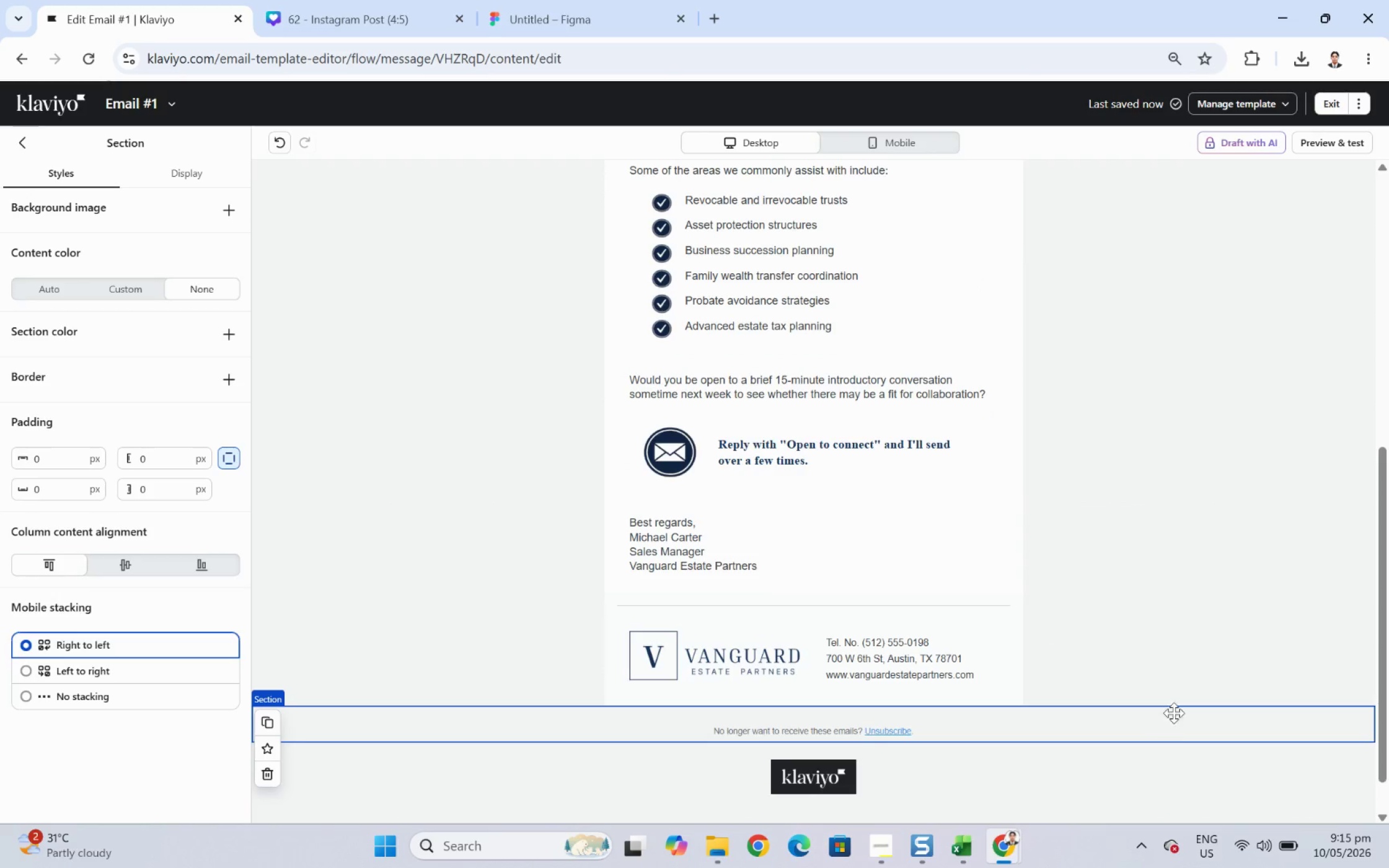 
scroll: coordinate [1206, 638], scroll_direction: up, amount: 6.0
 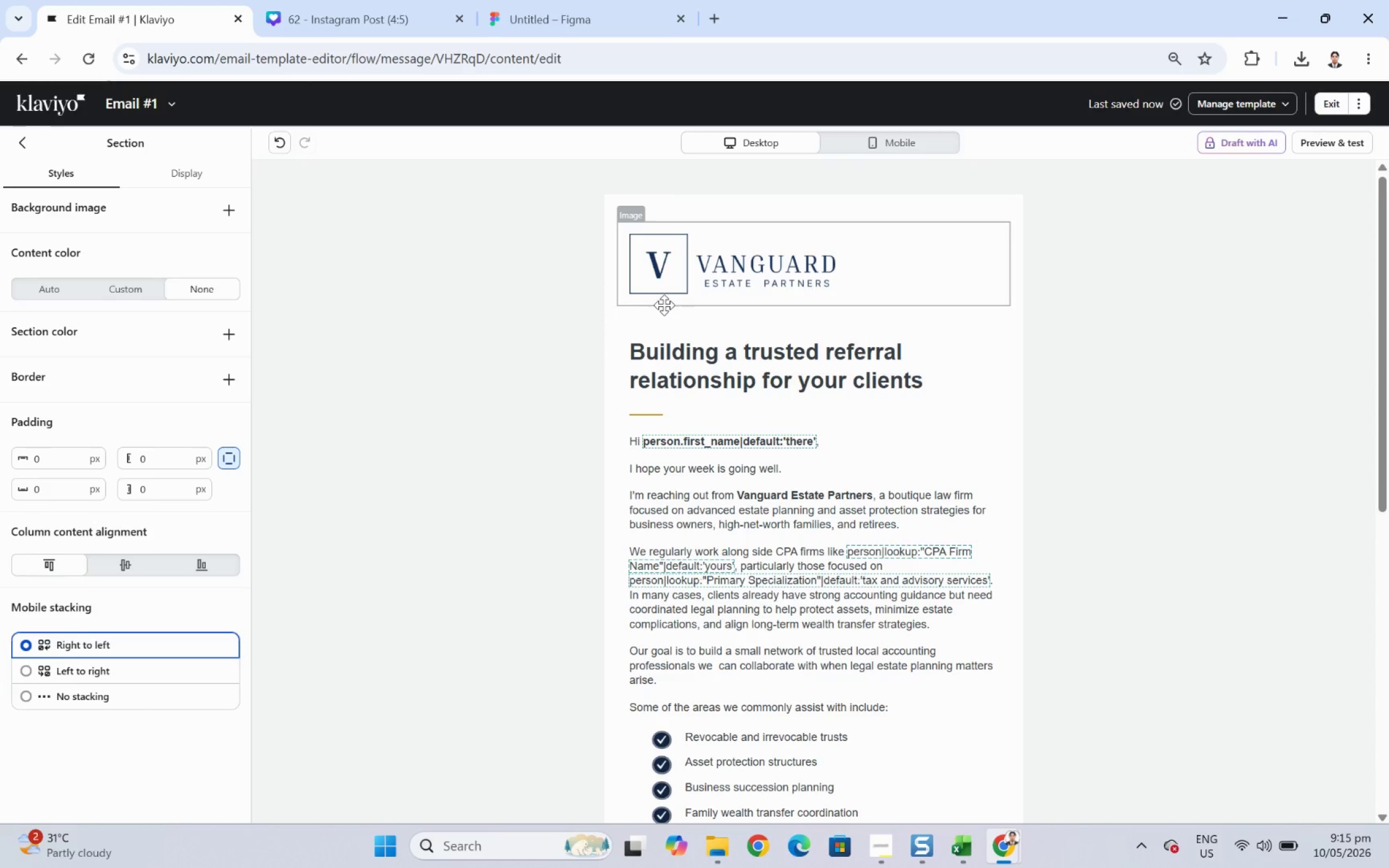 
wait(7.19)
 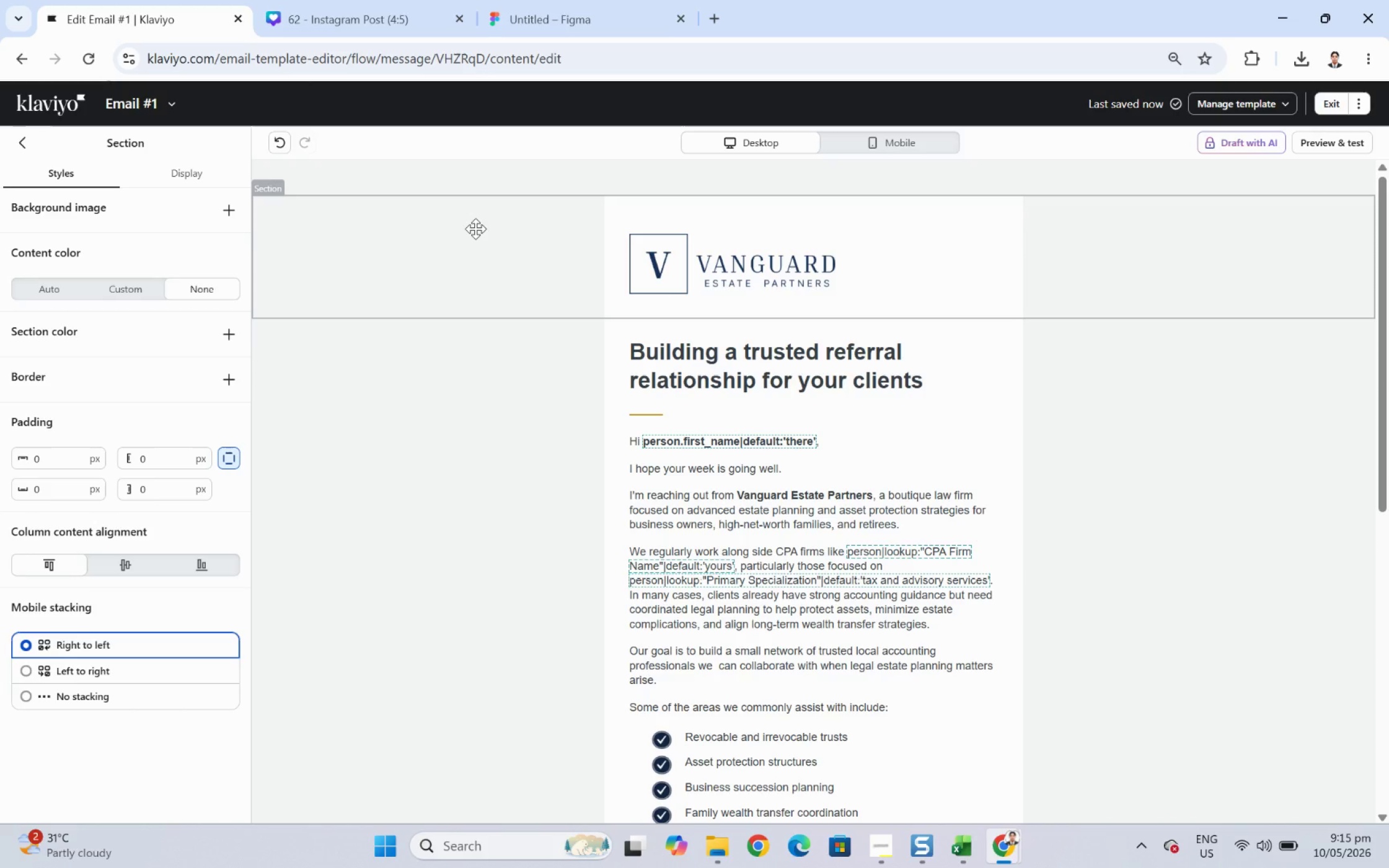 
left_click([24, 140])
 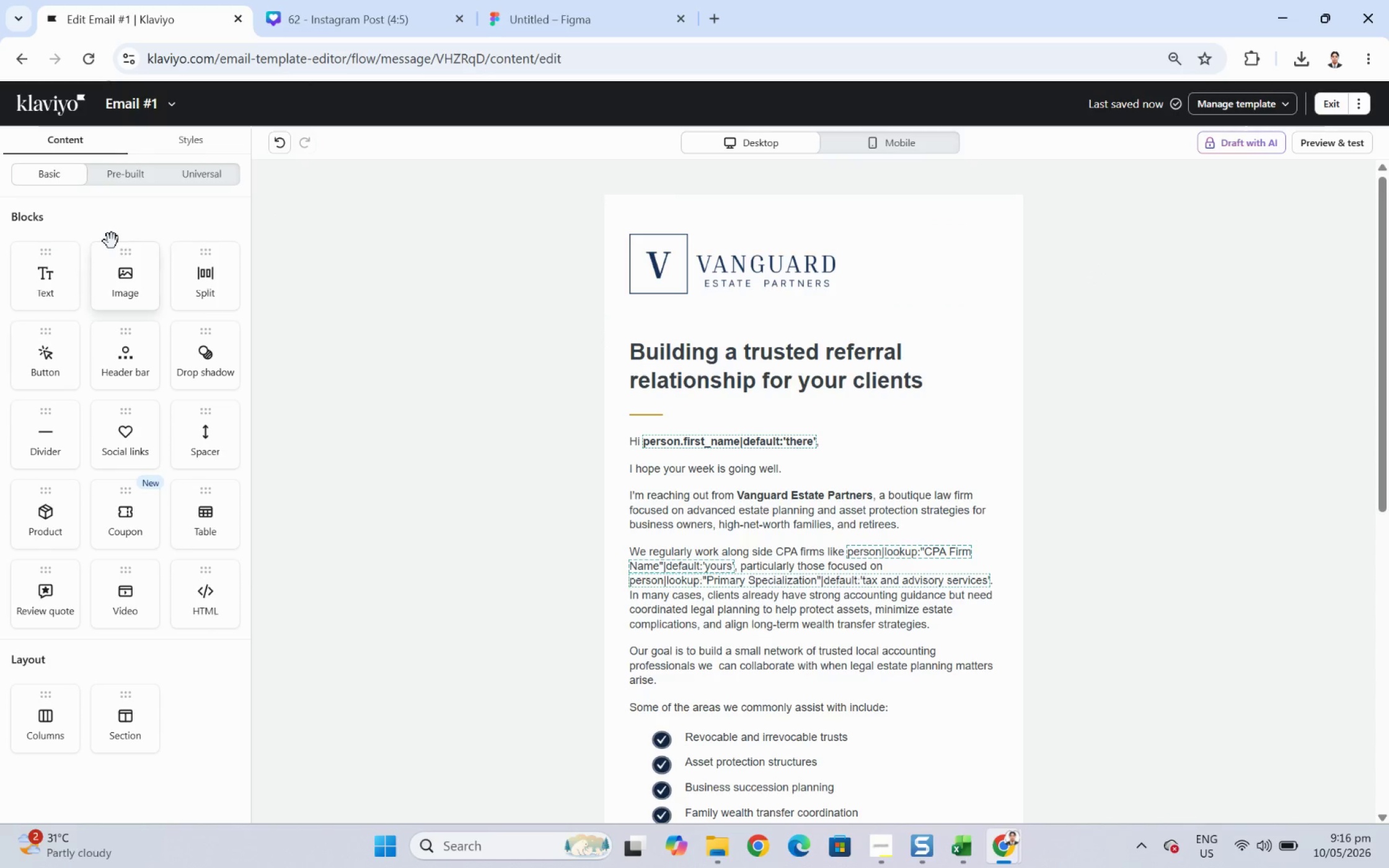 
left_click_drag(start_coordinate=[30, 434], to_coordinate=[81, 370])
 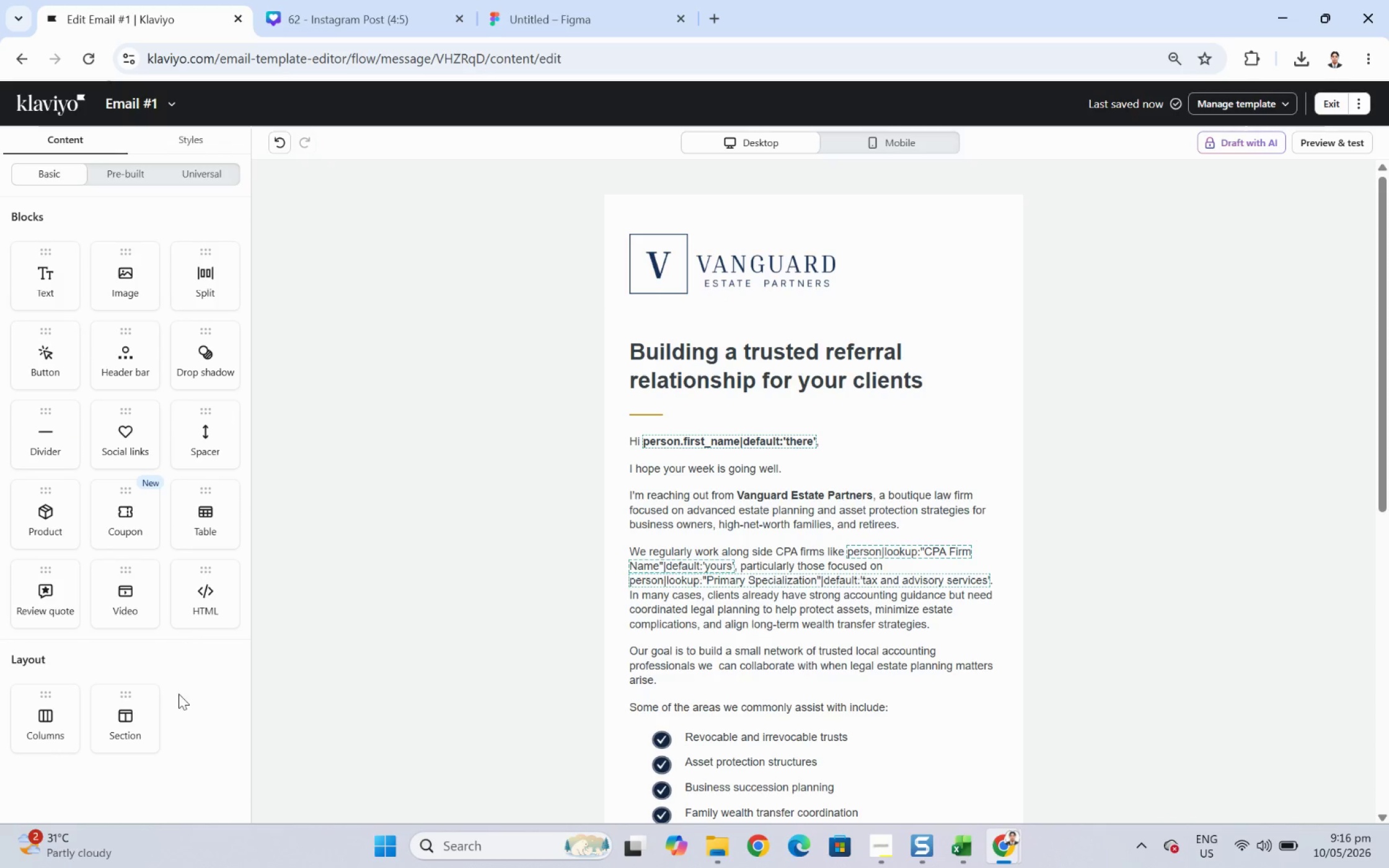 
left_click_drag(start_coordinate=[127, 714], to_coordinate=[631, 349])
 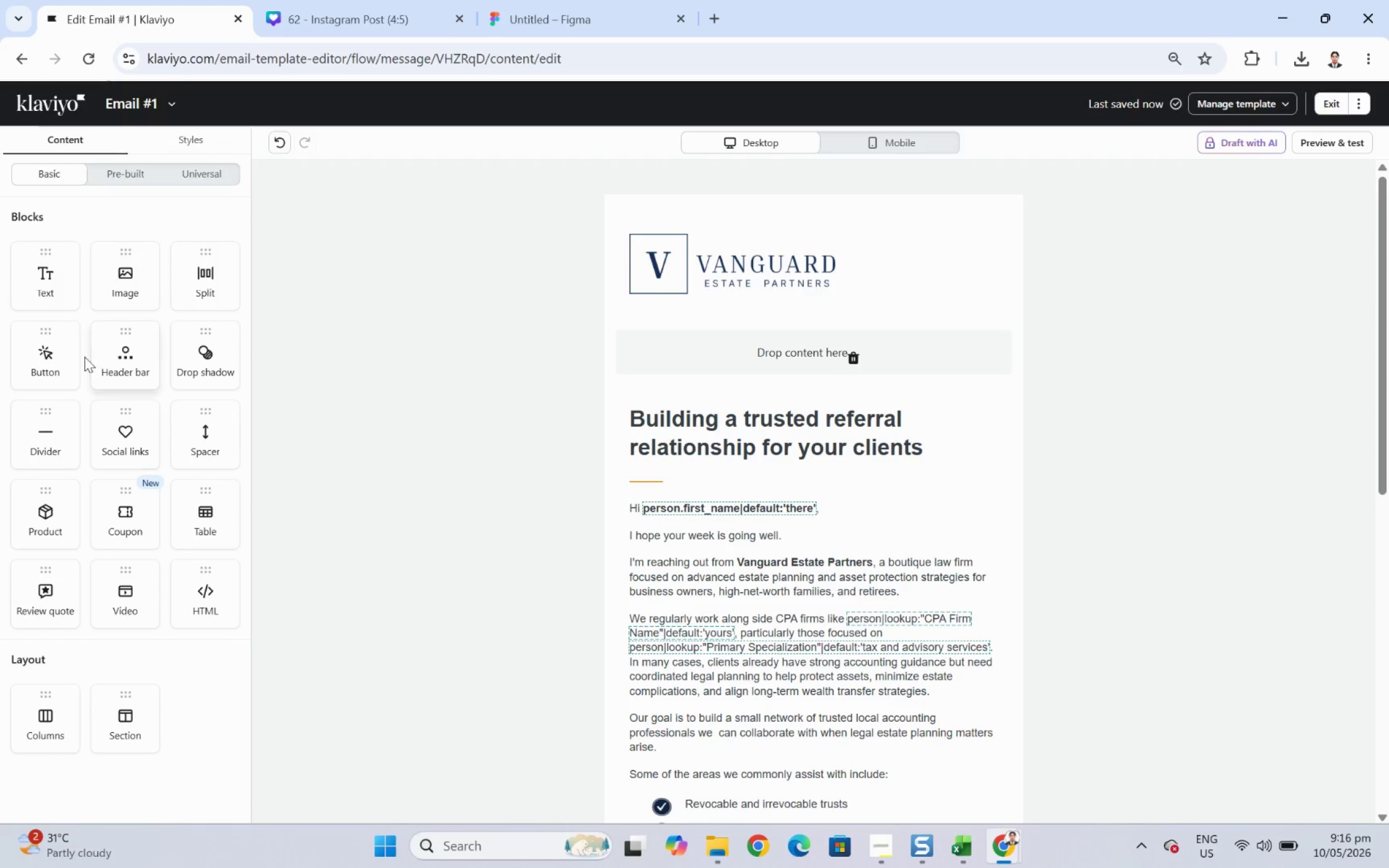 
left_click_drag(start_coordinate=[39, 440], to_coordinate=[695, 353])
 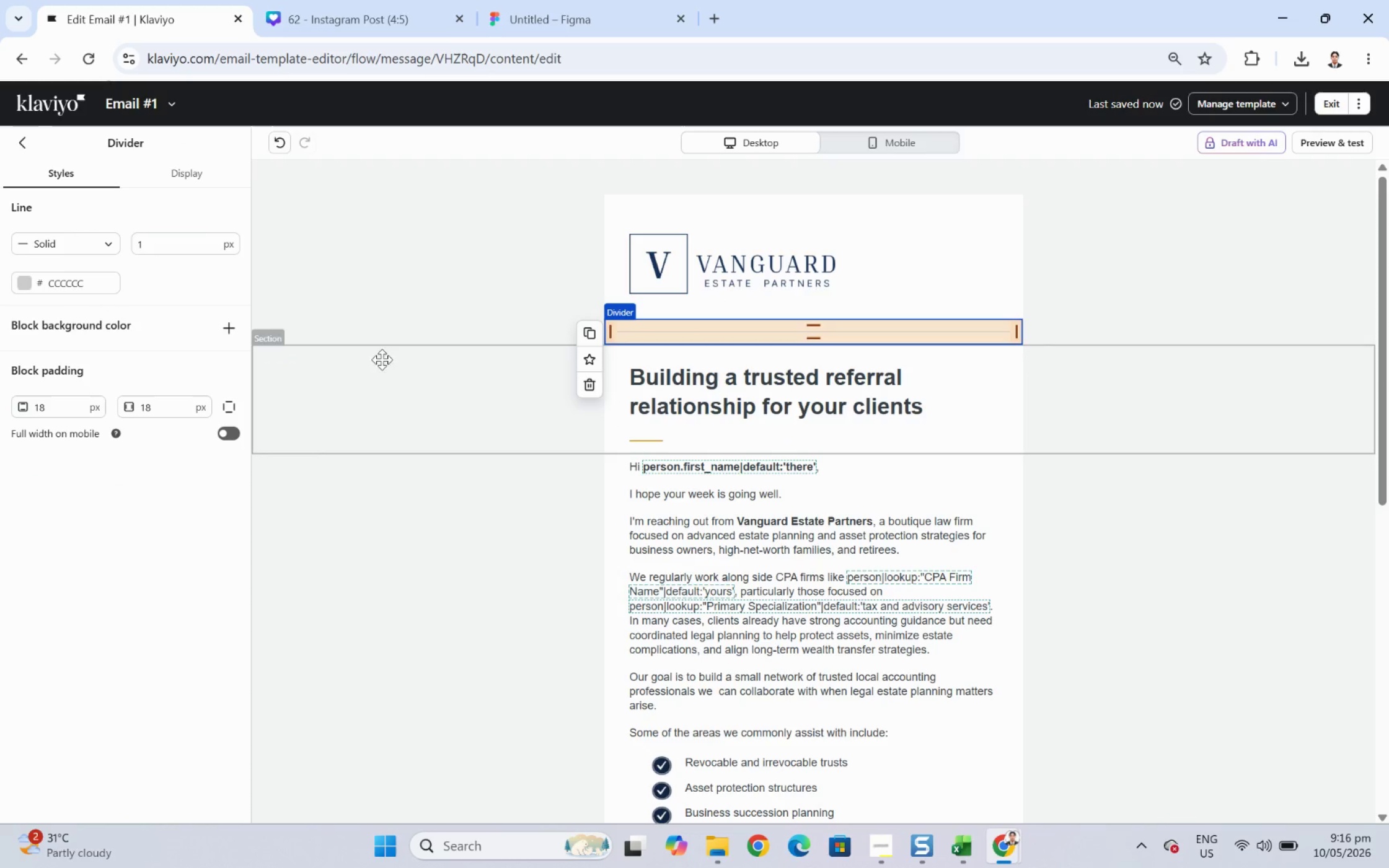 
left_click_drag(start_coordinate=[1176, 504], to_coordinate=[1176, 509])
 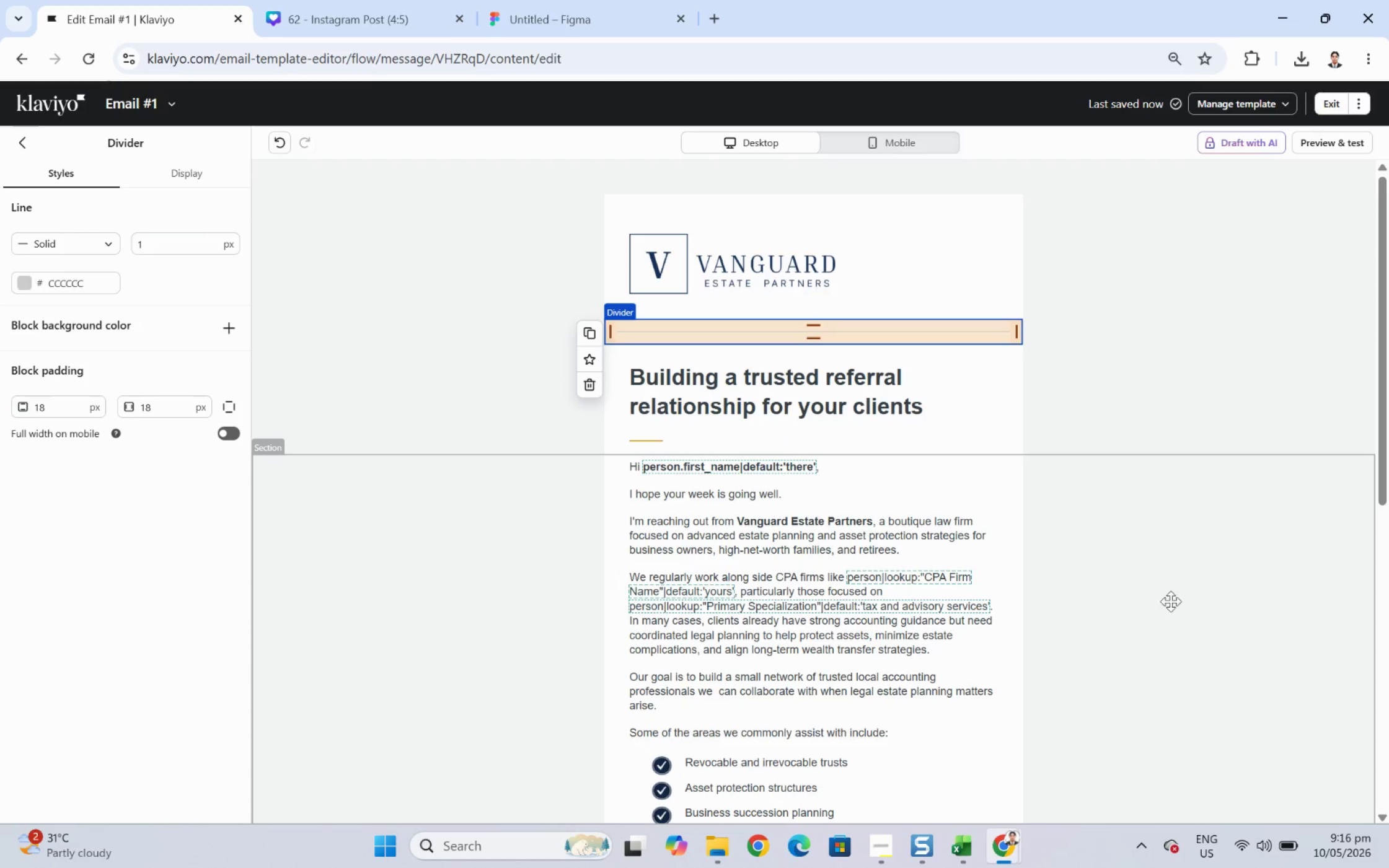 
left_click([1168, 609])
 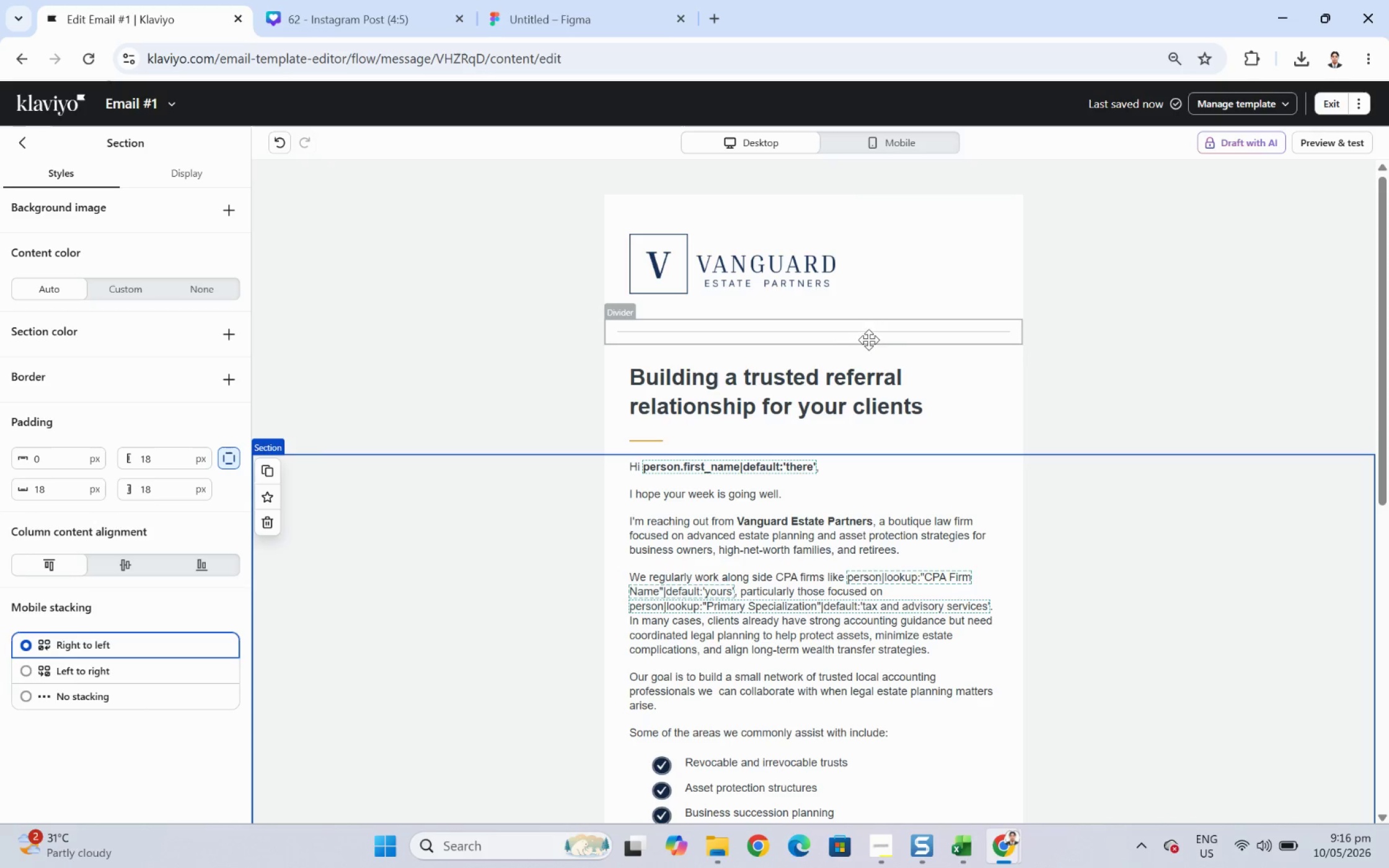 
left_click([864, 330])
 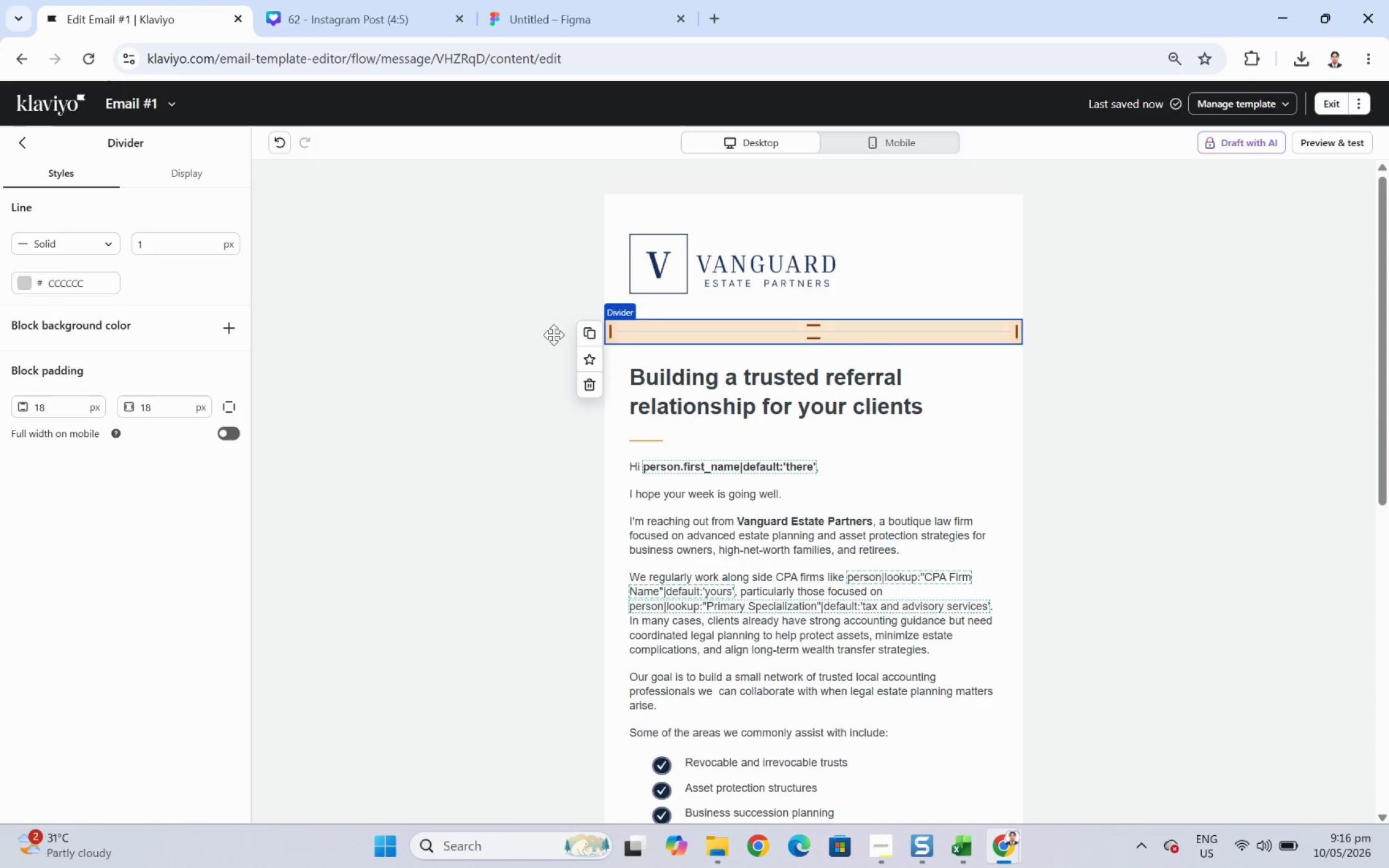 
left_click([537, 328])
 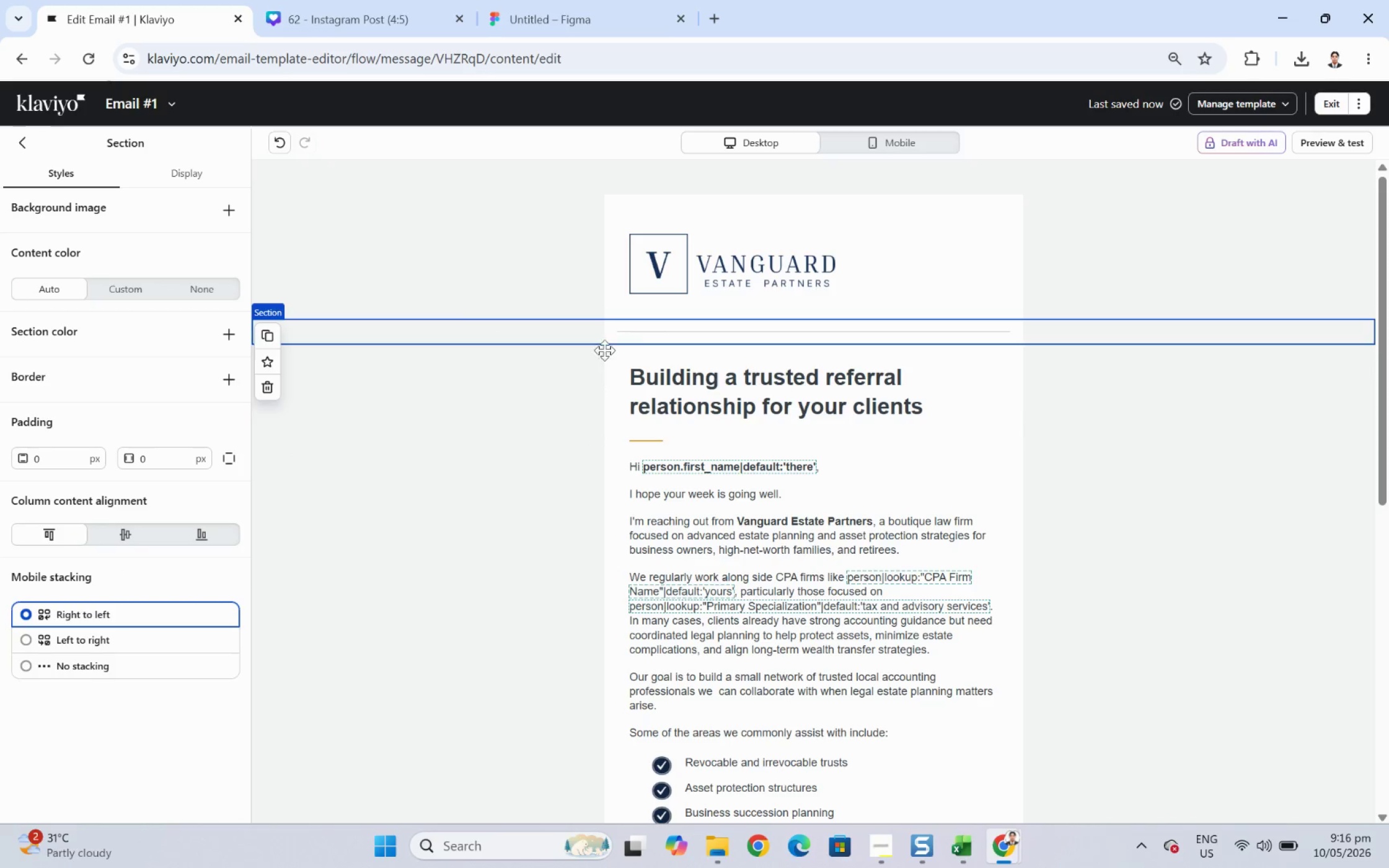 
left_click([654, 334])
 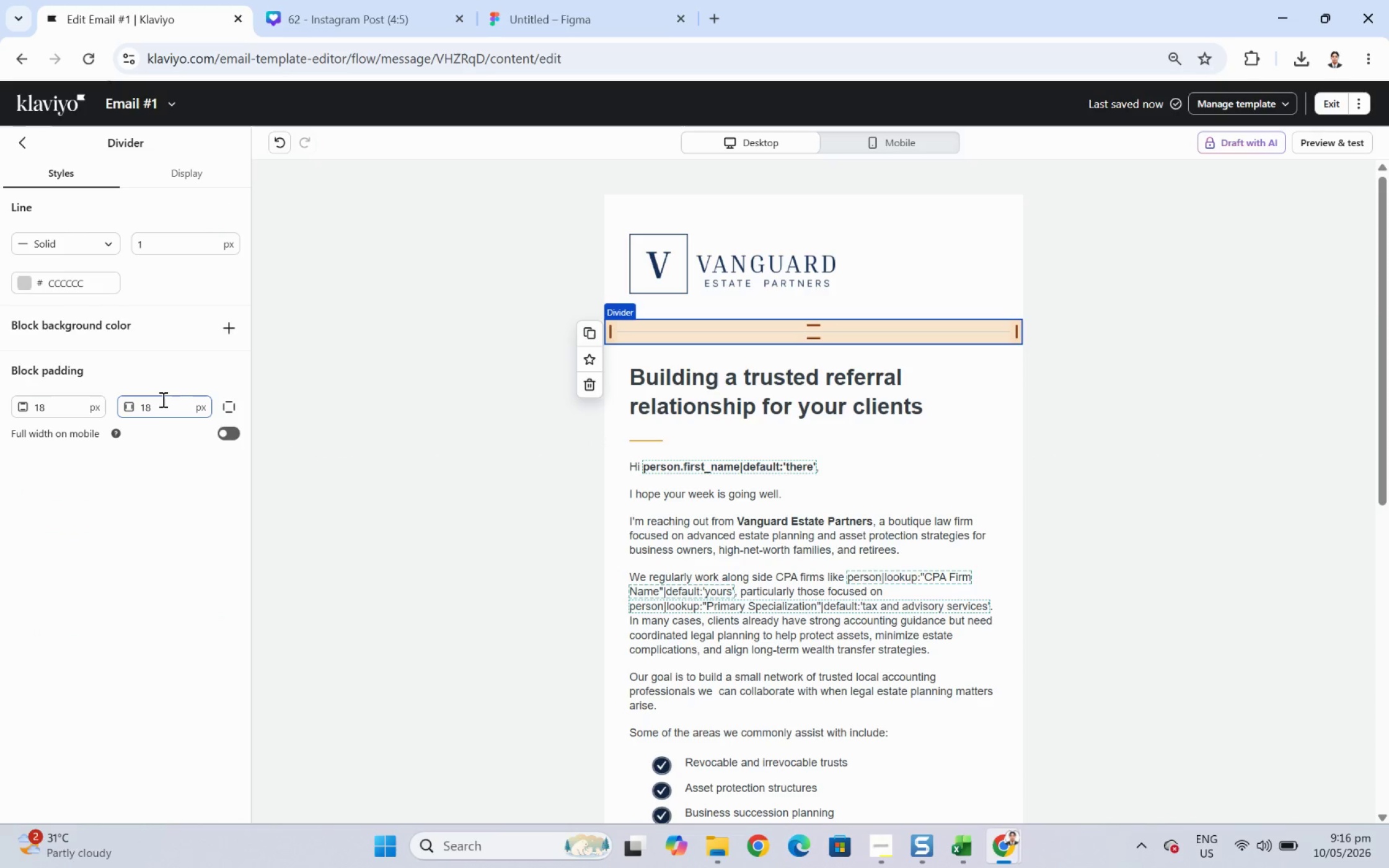 
double_click([163, 398])
 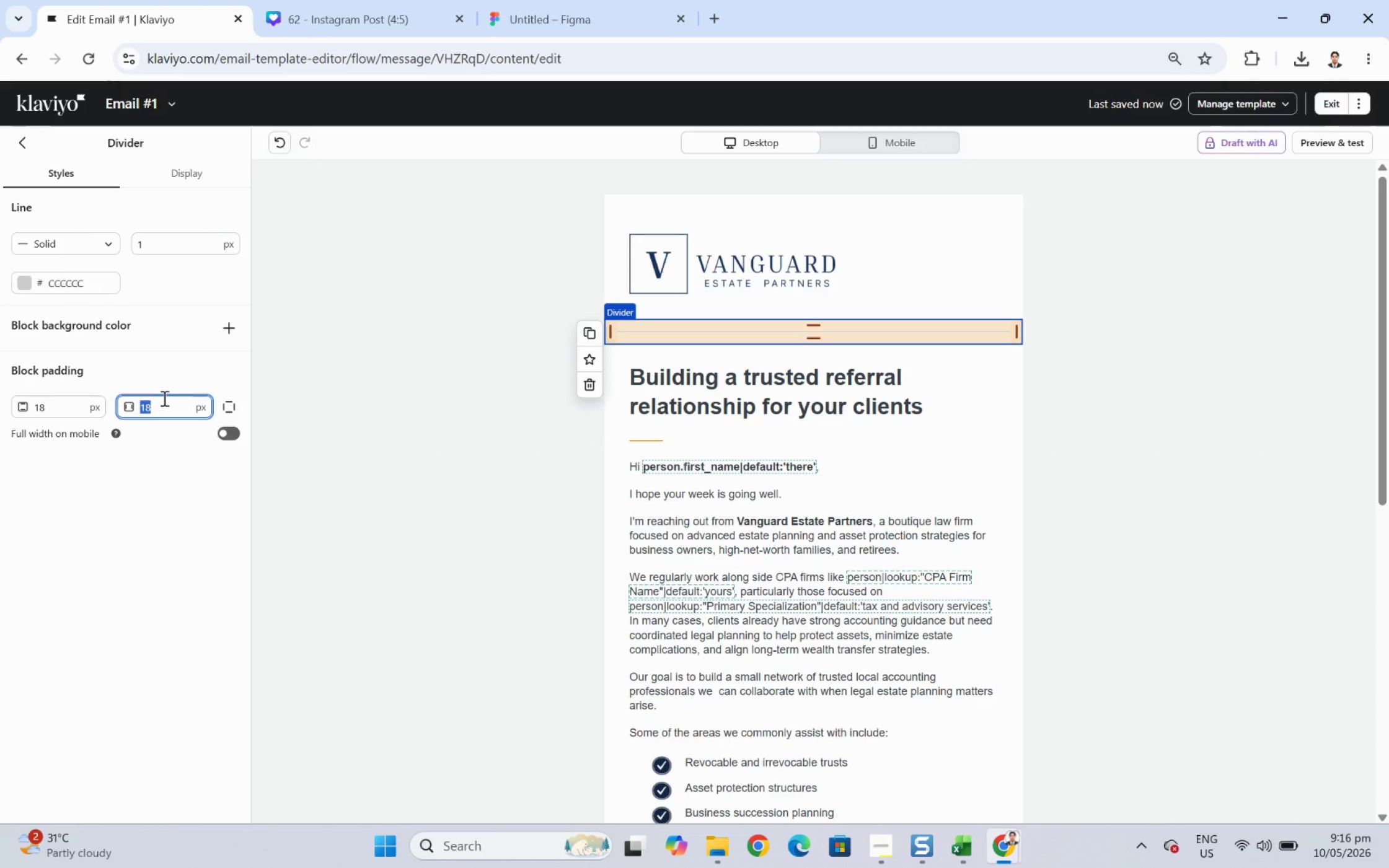 
key(Numpad0)
 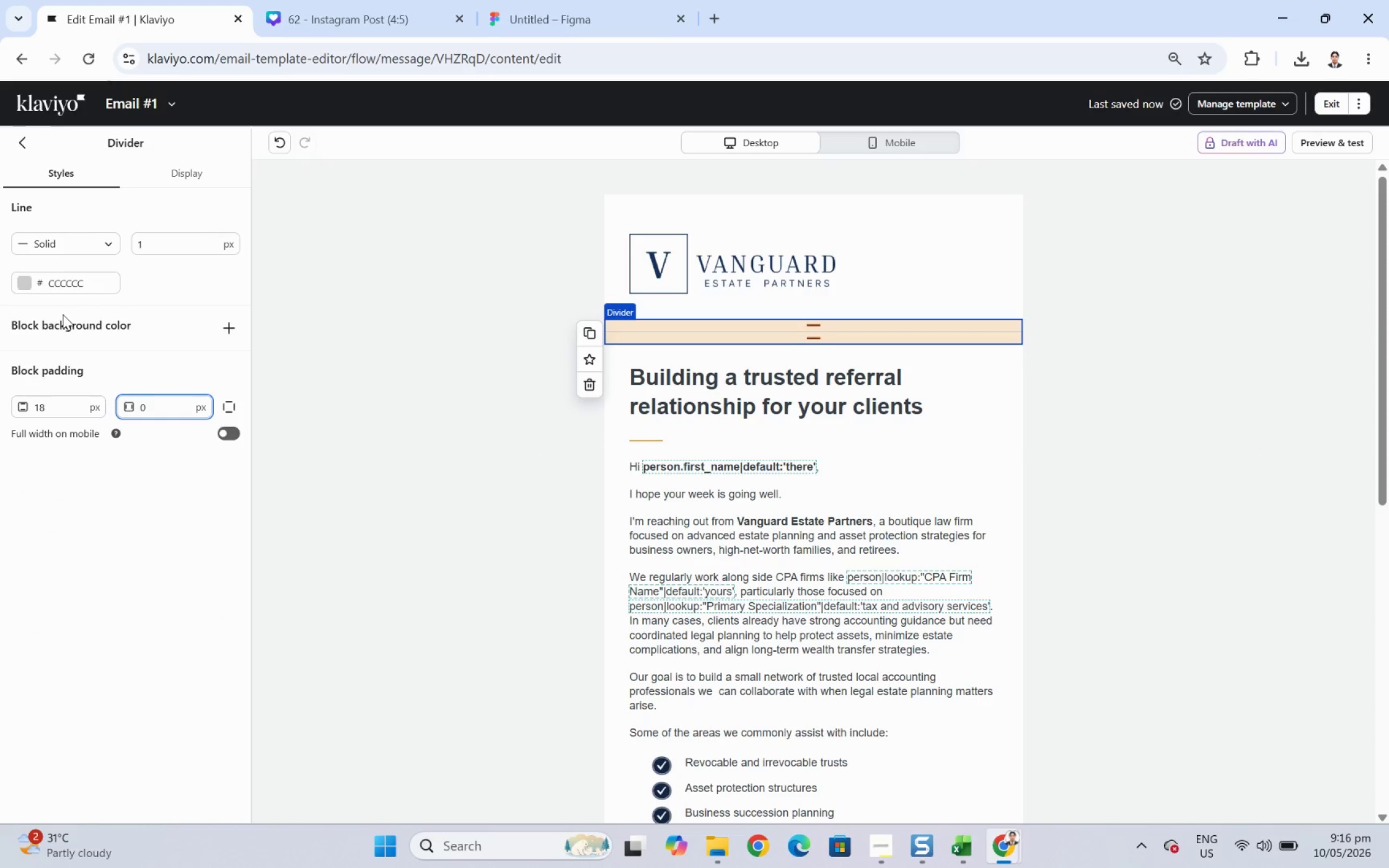 
scroll: coordinate [669, 378], scroll_direction: up, amount: 1.0
 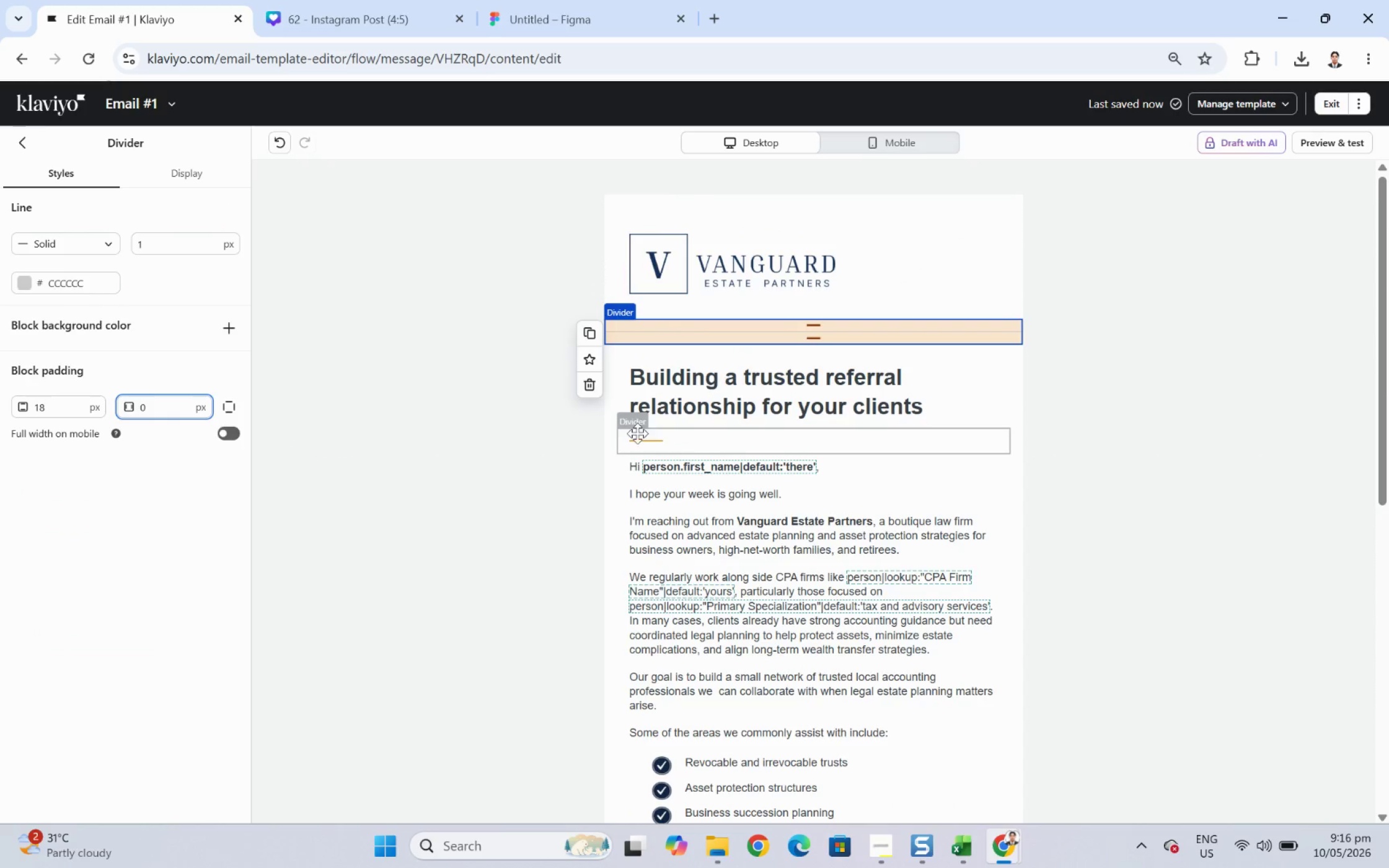 
left_click([637, 434])
 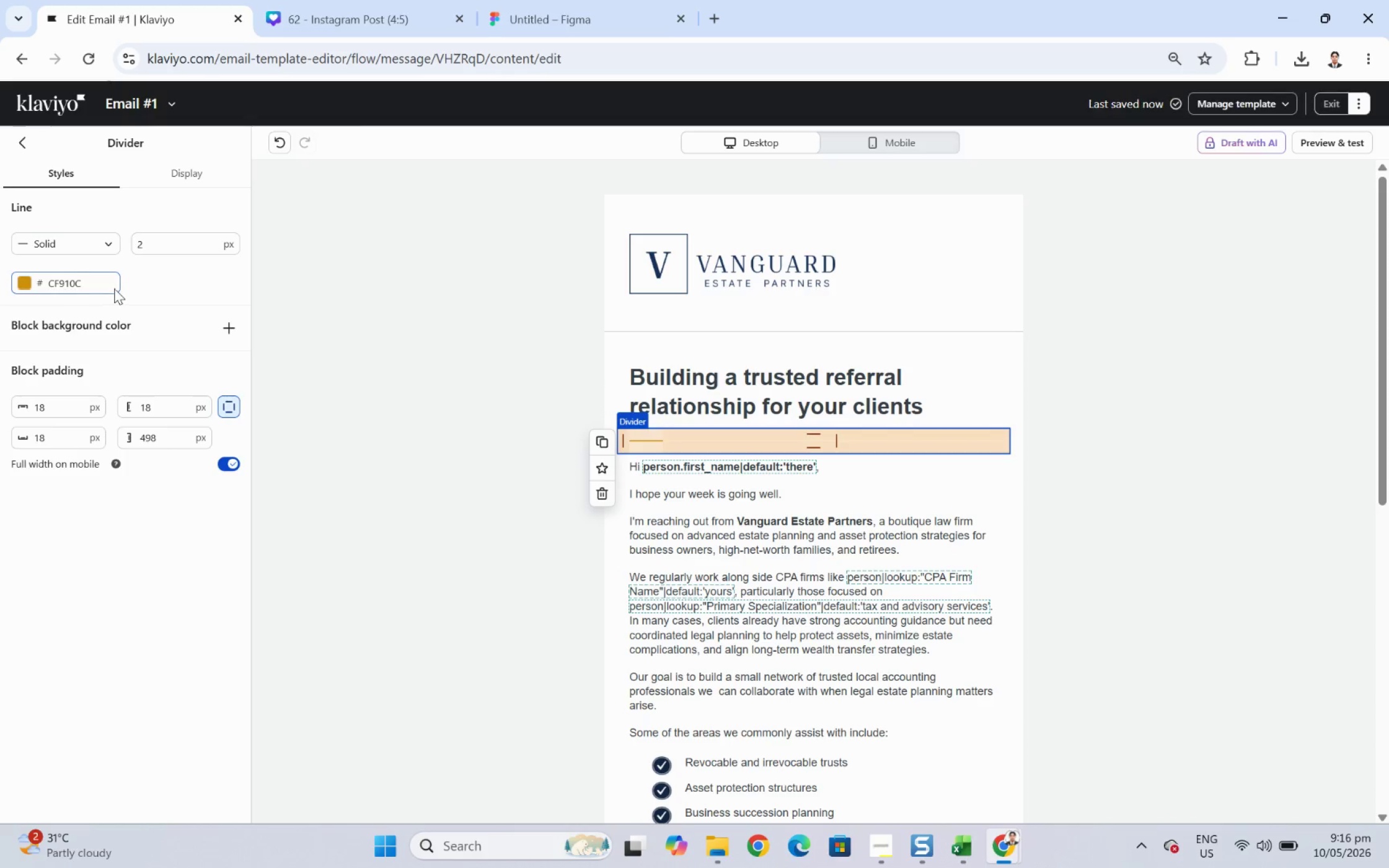 
left_click([113, 287])
 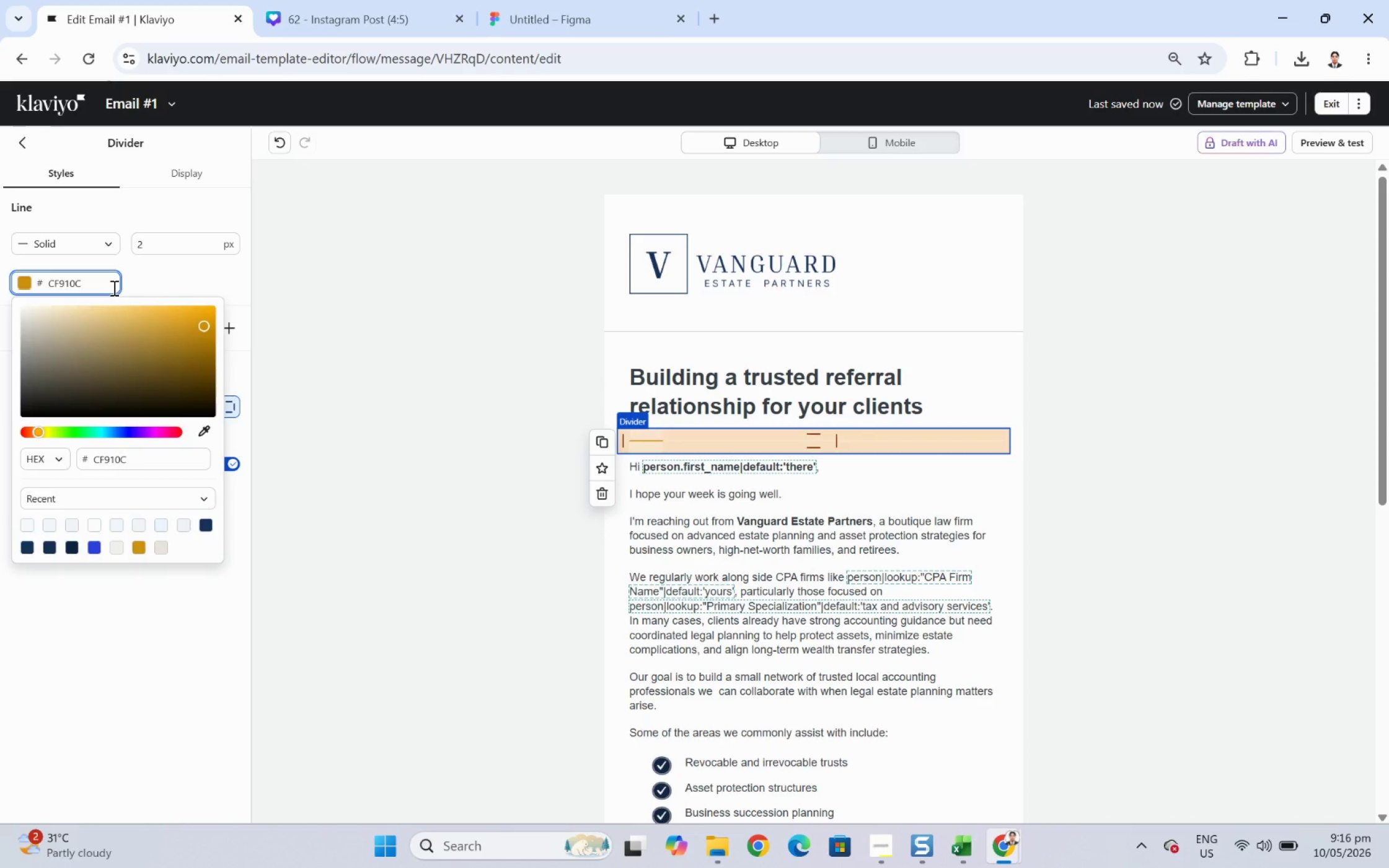 
double_click([113, 287])
 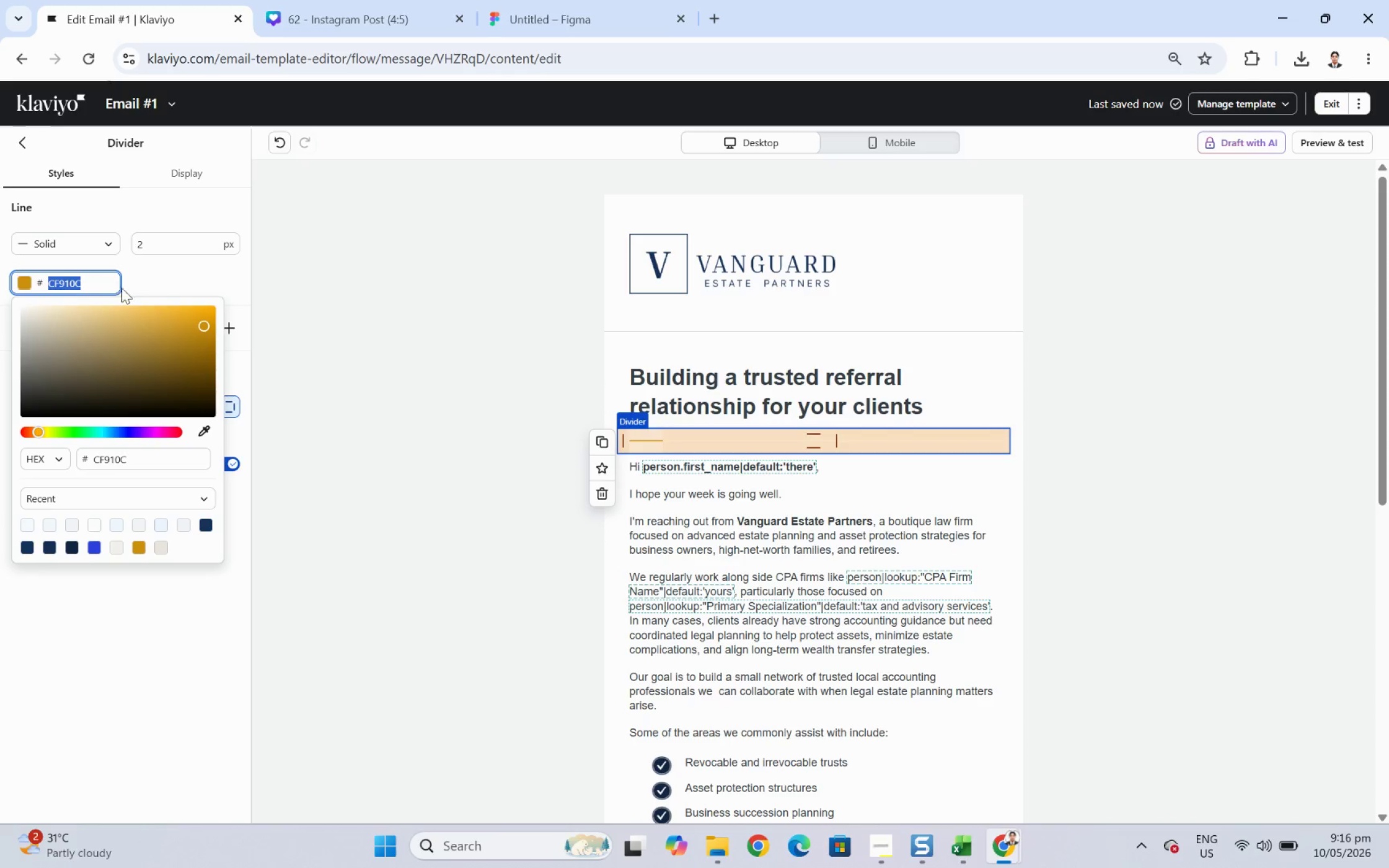 
key(Control+C)
 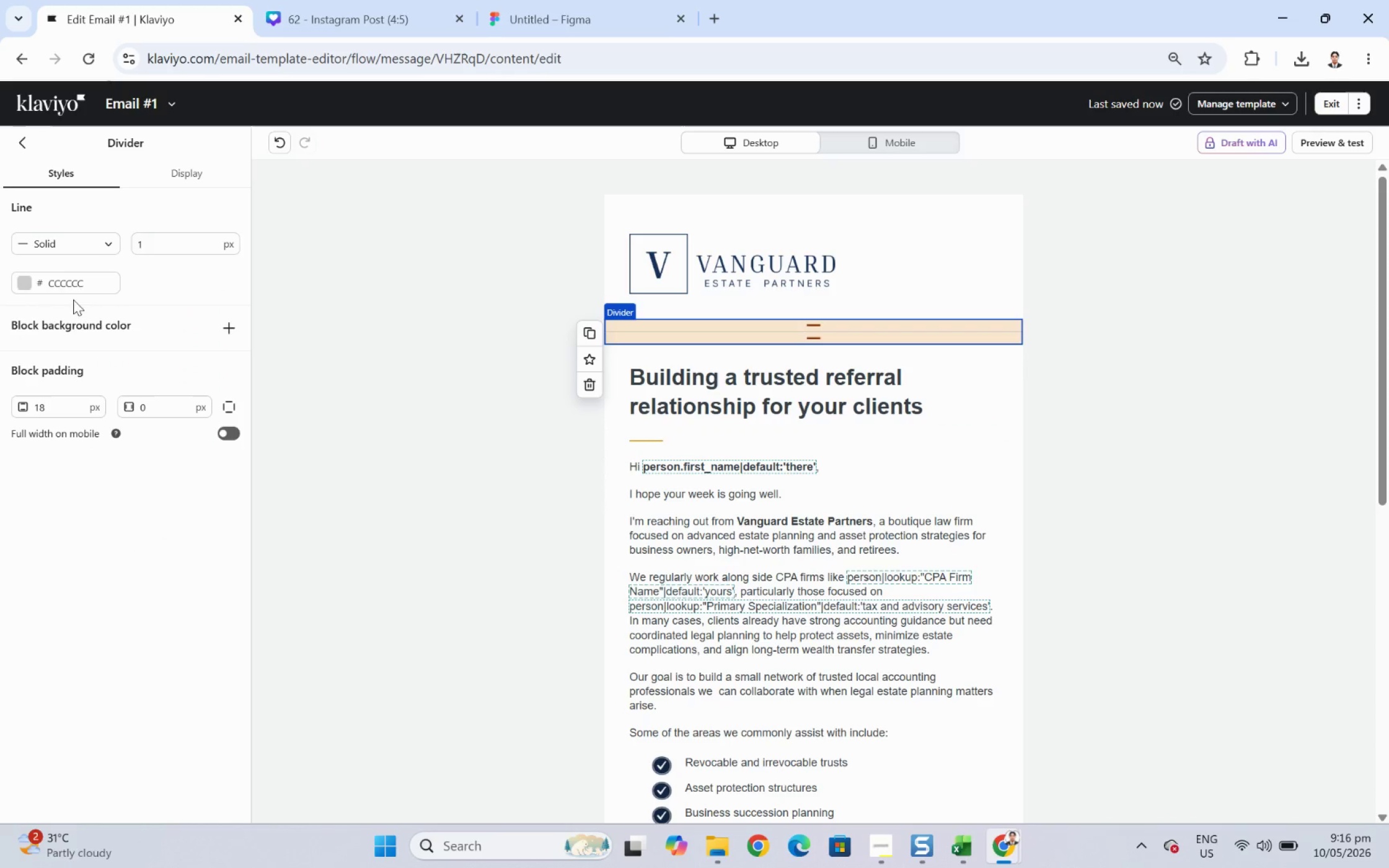 
double_click([72, 288])
 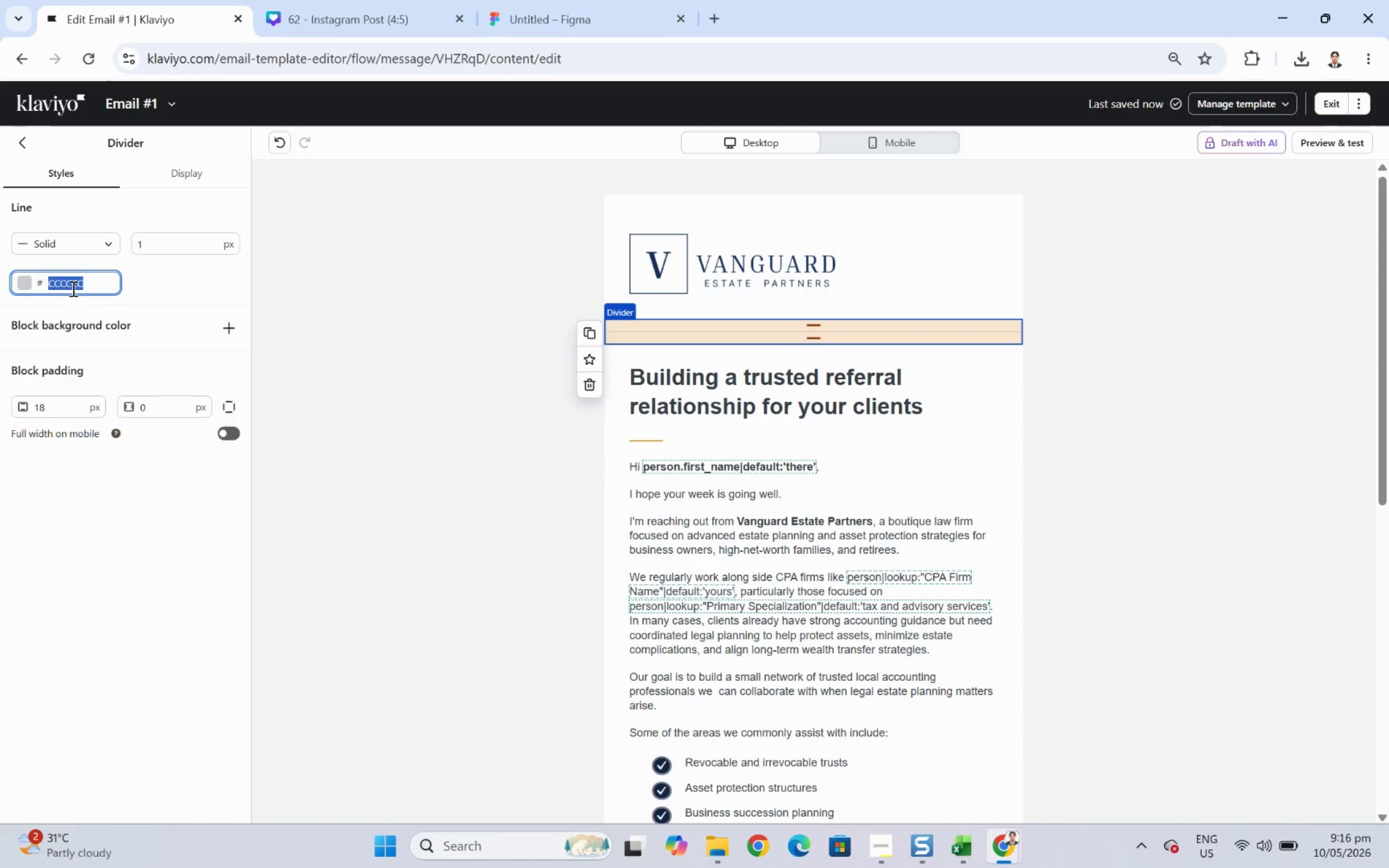 
key(Control+ControlLeft)
 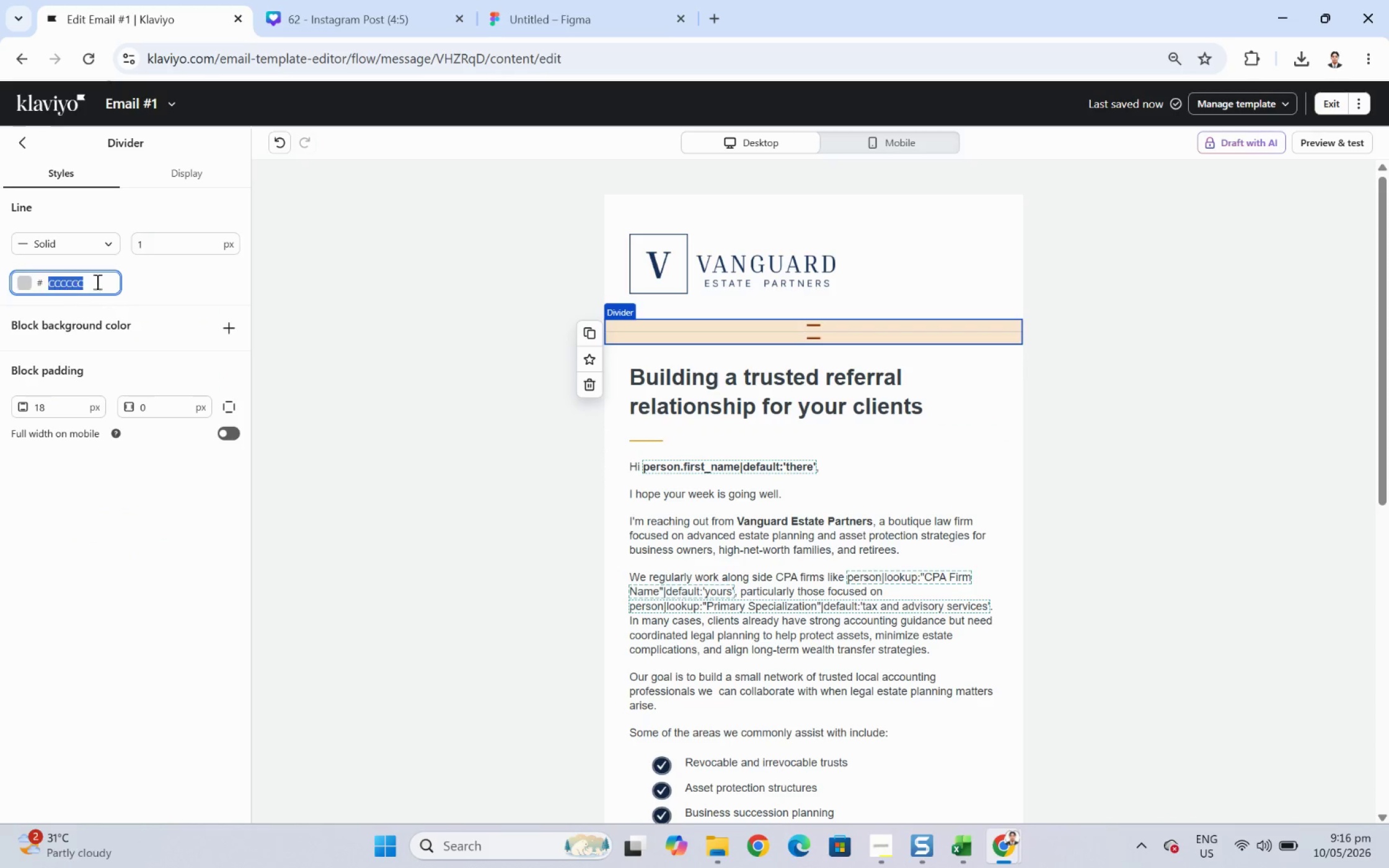 
key(Control+V)
 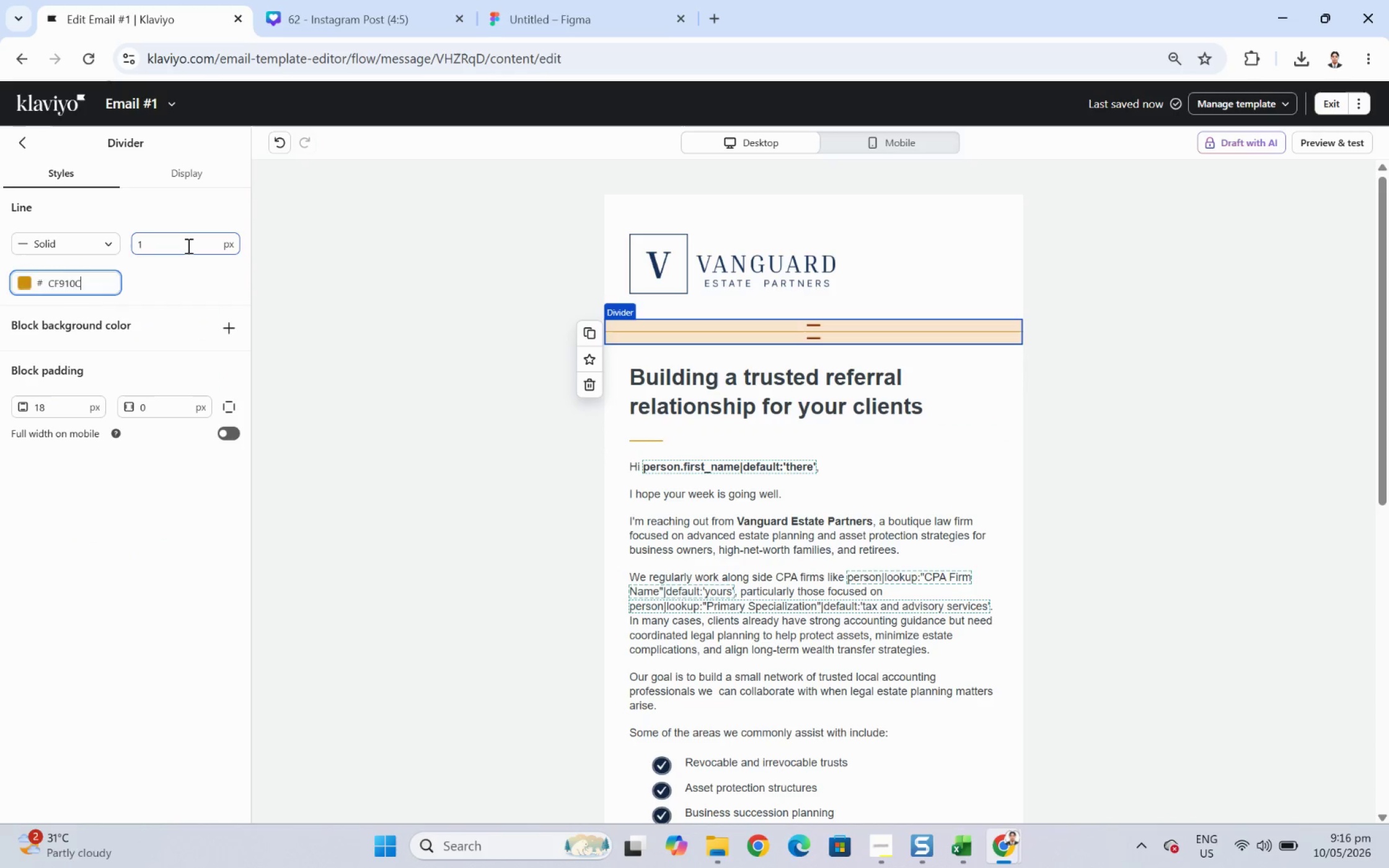 
double_click([187, 245])
 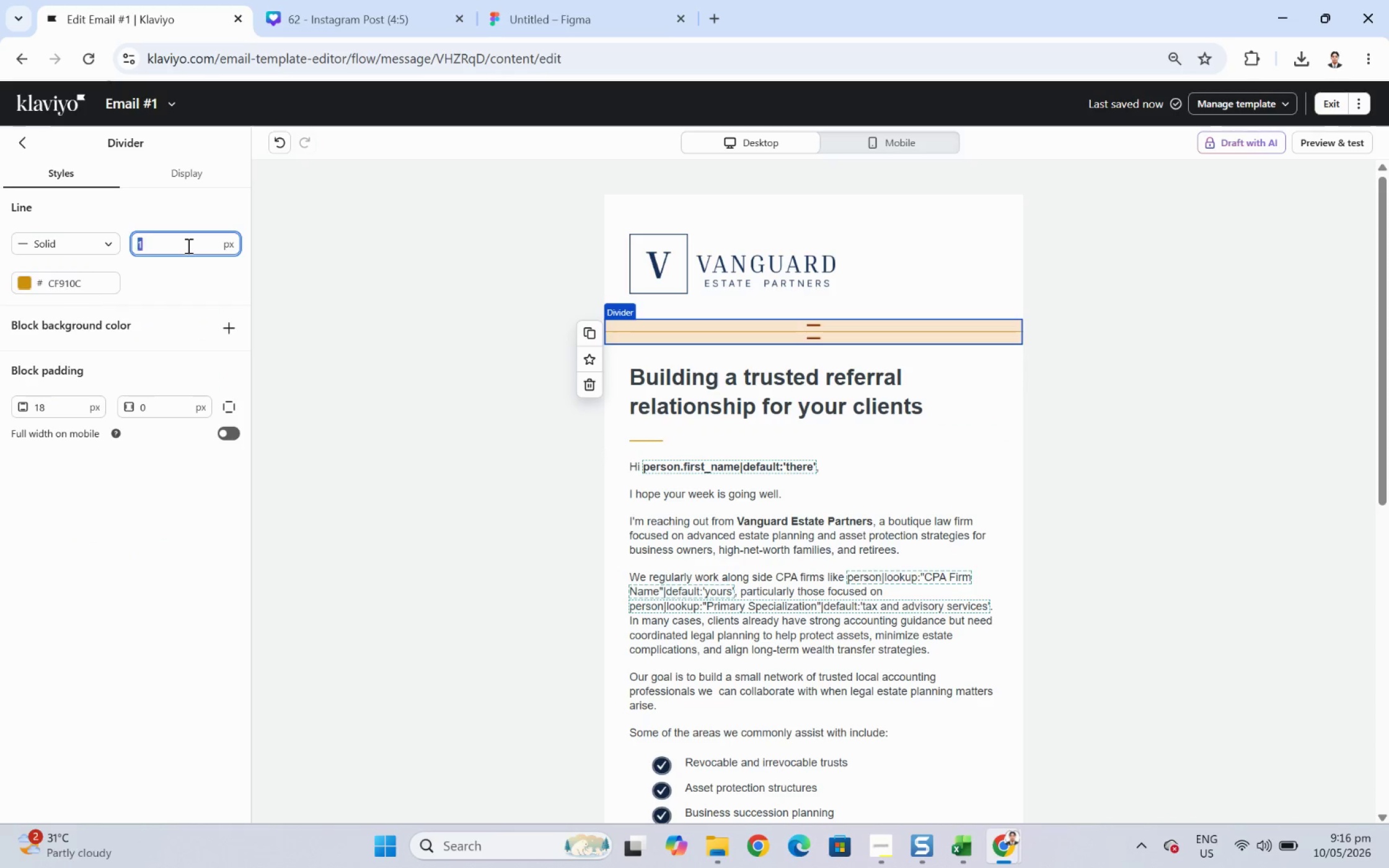 
key(2)
 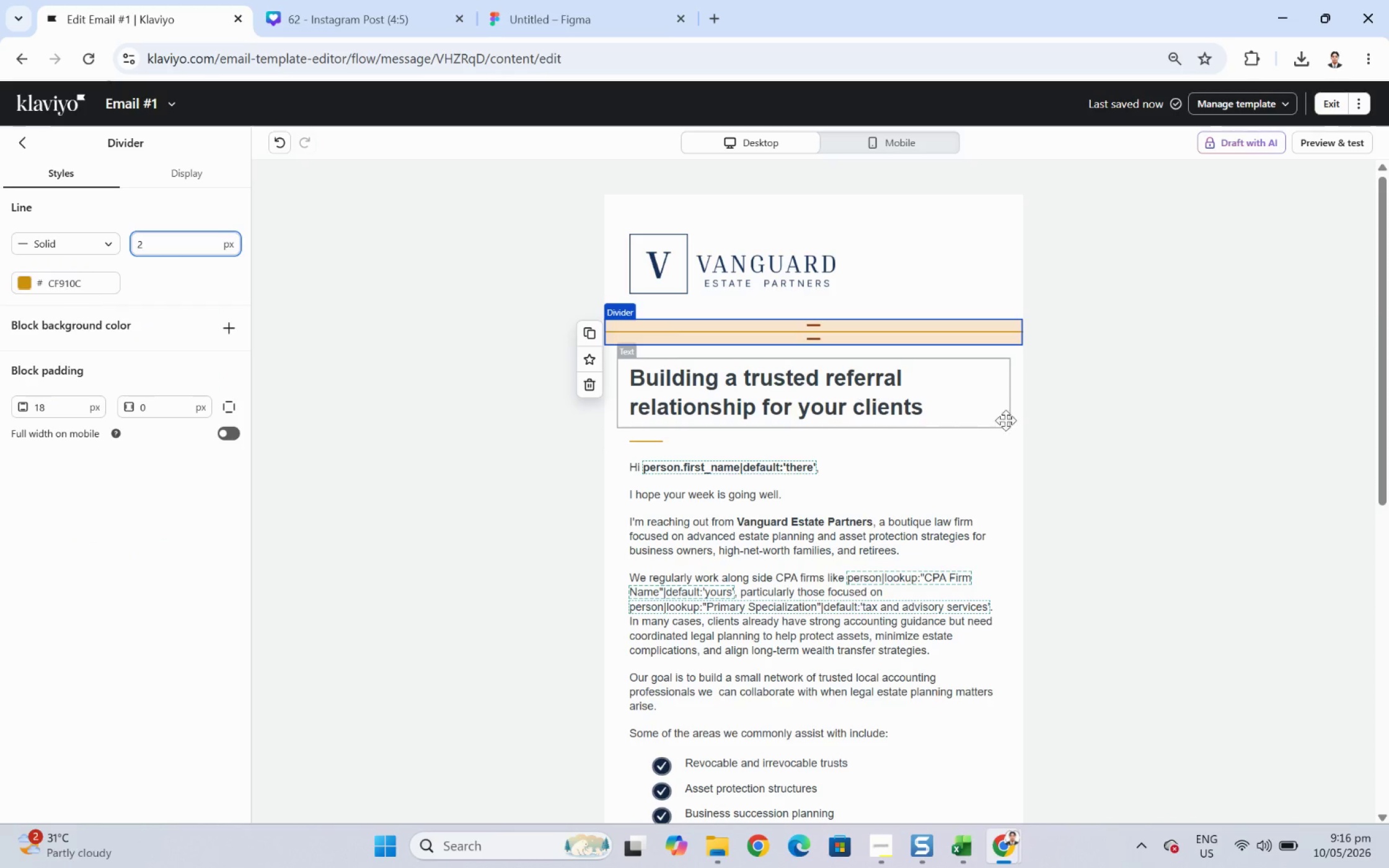 
left_click([1159, 443])
 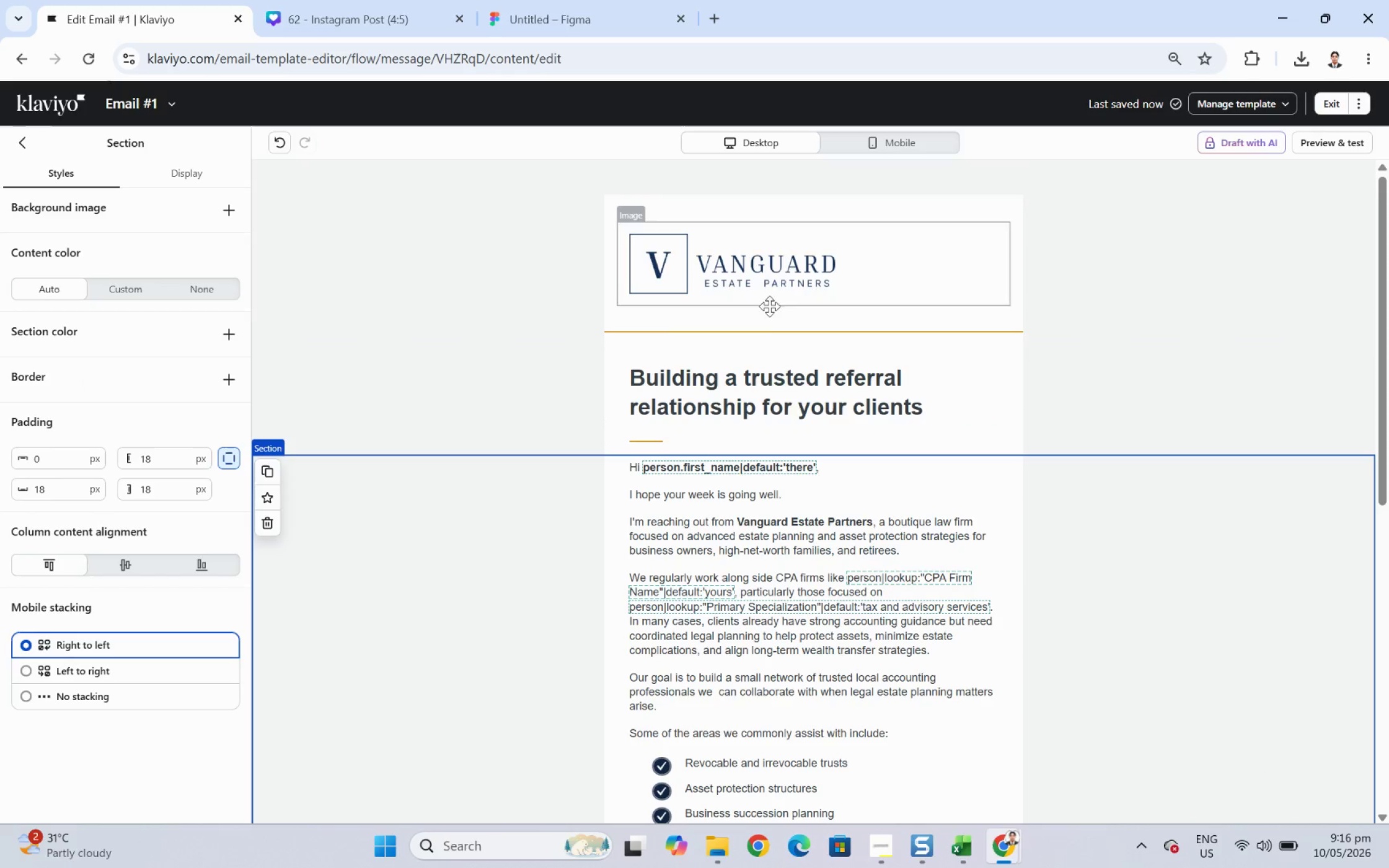 
left_click([769, 315])
 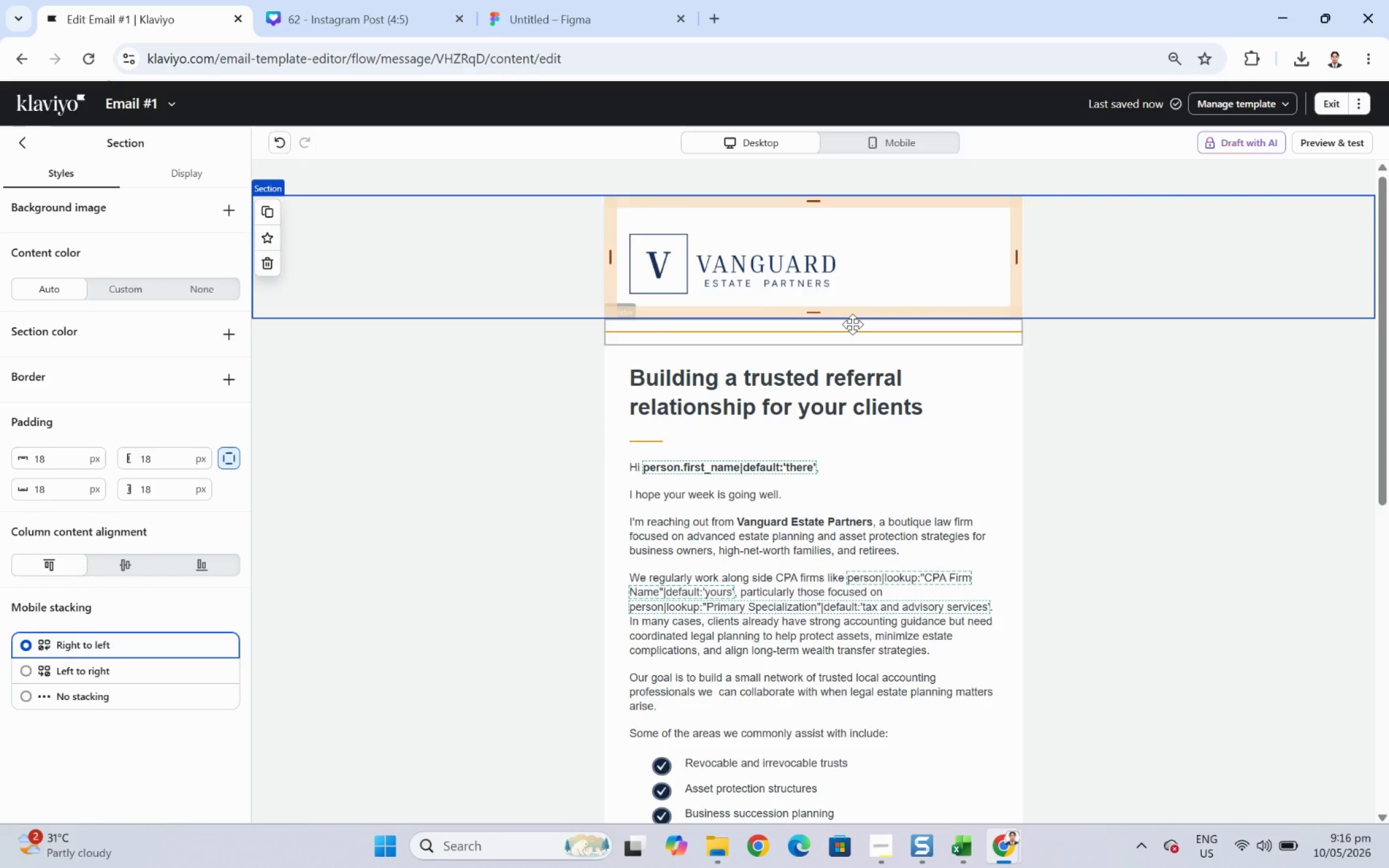 
left_click_drag(start_coordinate=[853, 324], to_coordinate=[860, 314])
 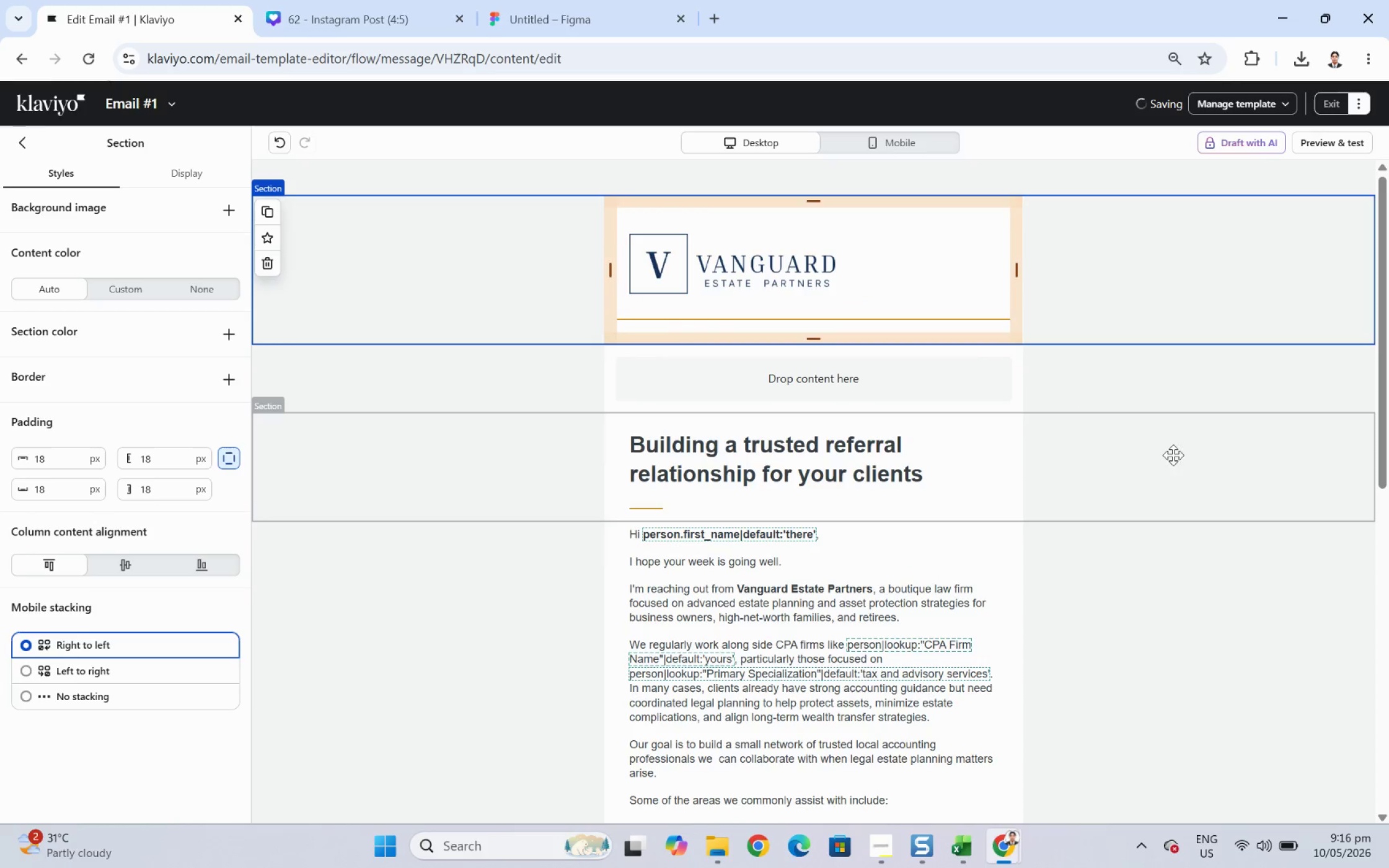 
left_click([1187, 494])
 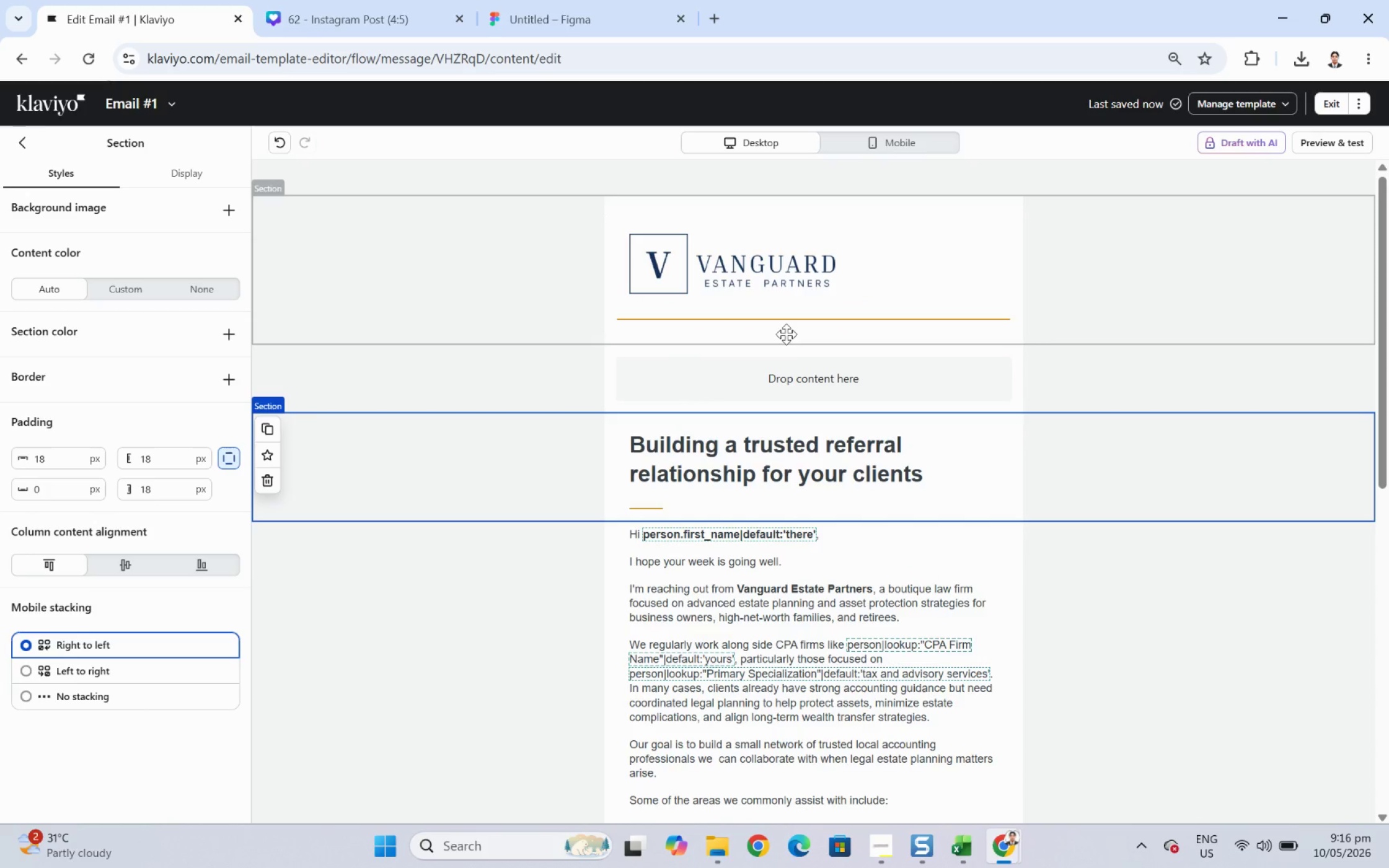 
mouse_move([280, 142])
 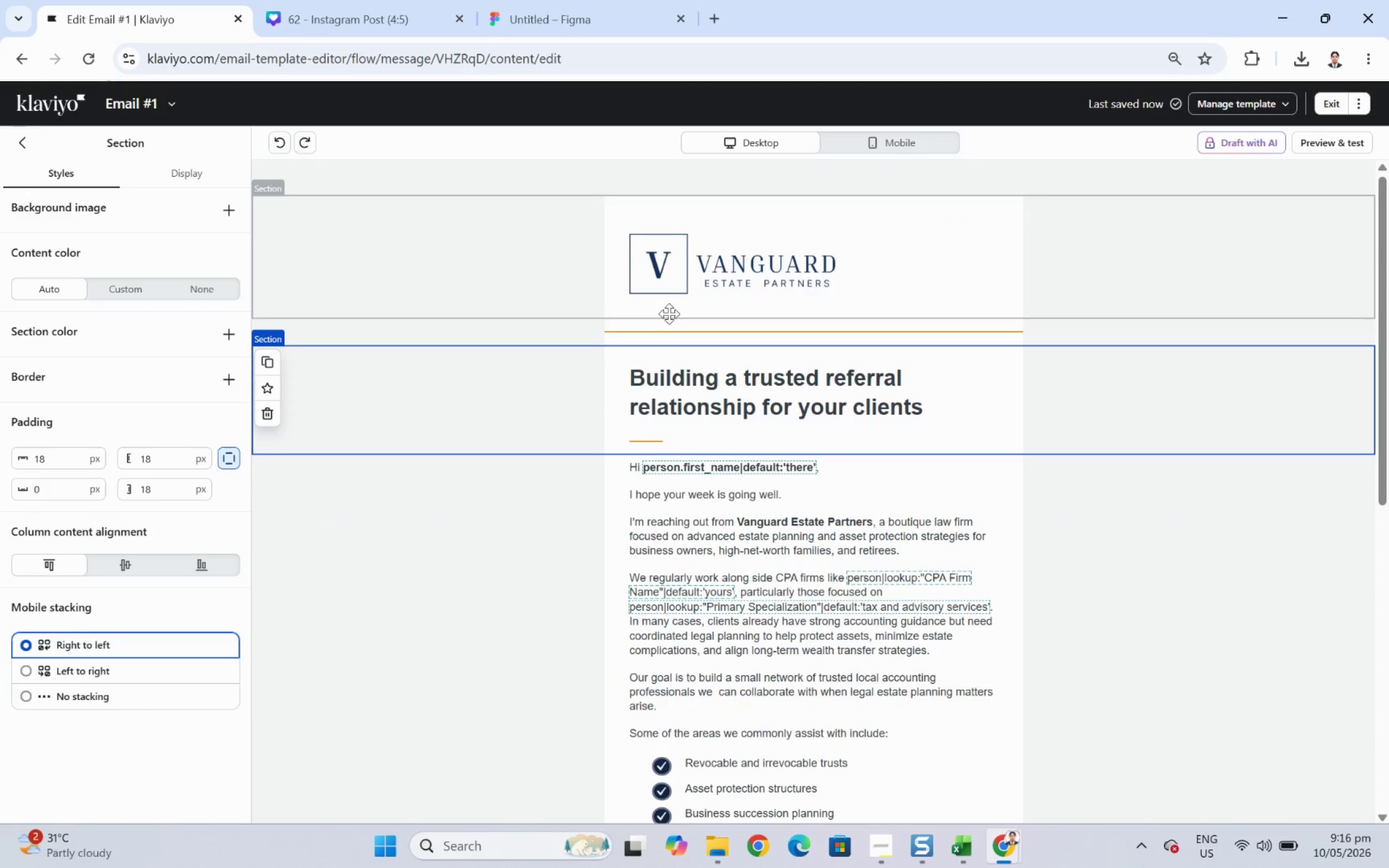 
left_click([669, 313])
 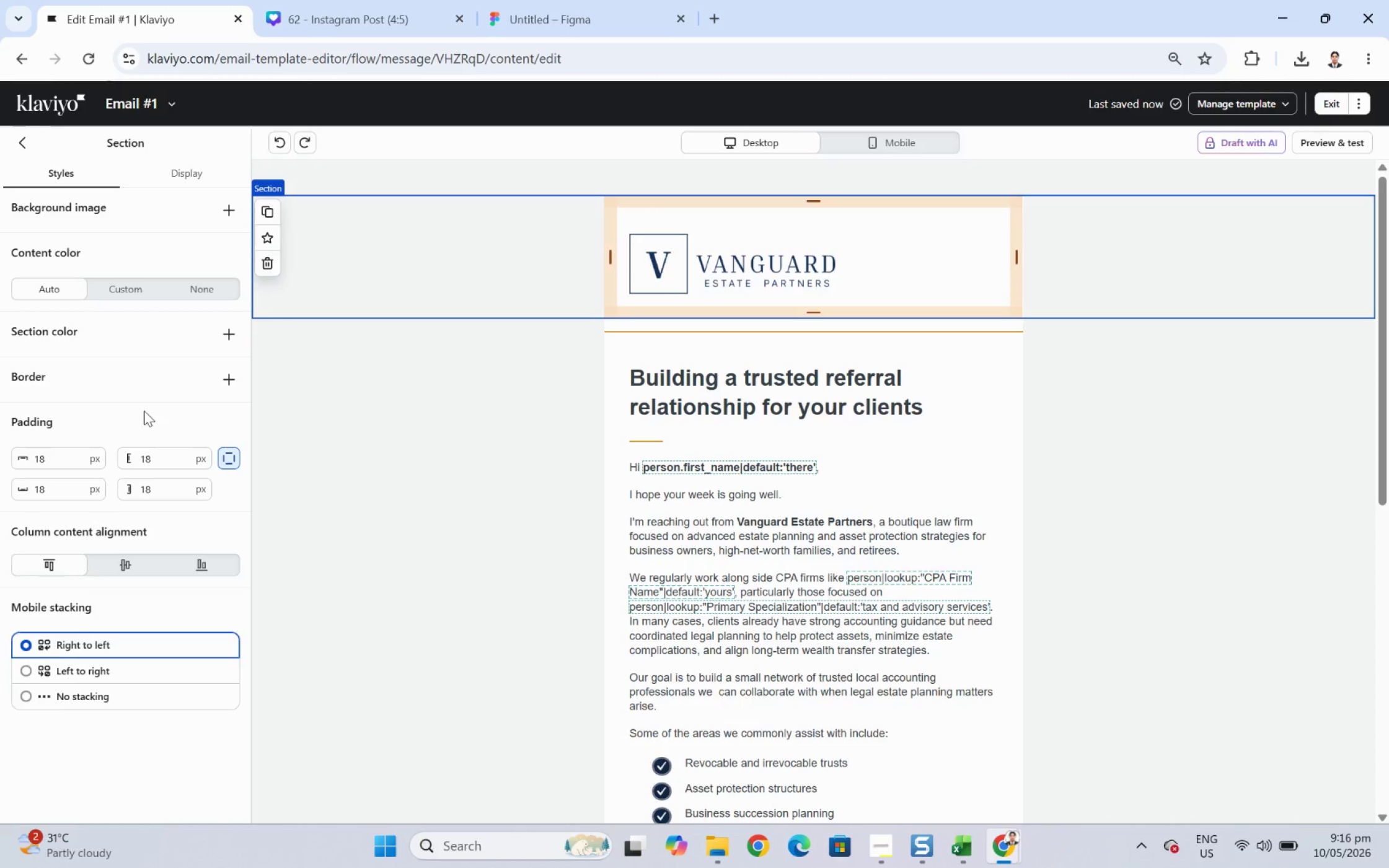 
double_click([69, 490])
 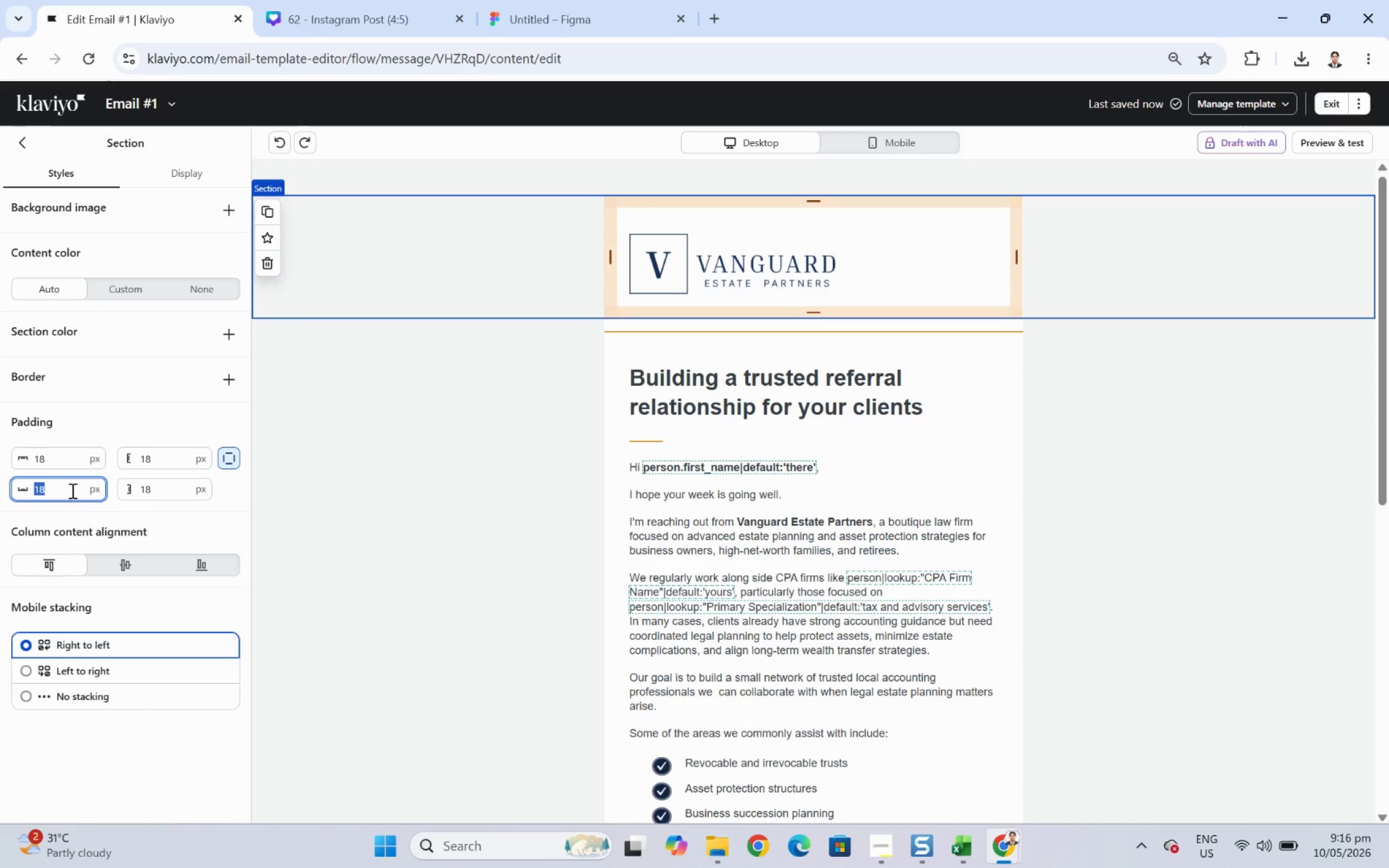 
key(Numpad0)
 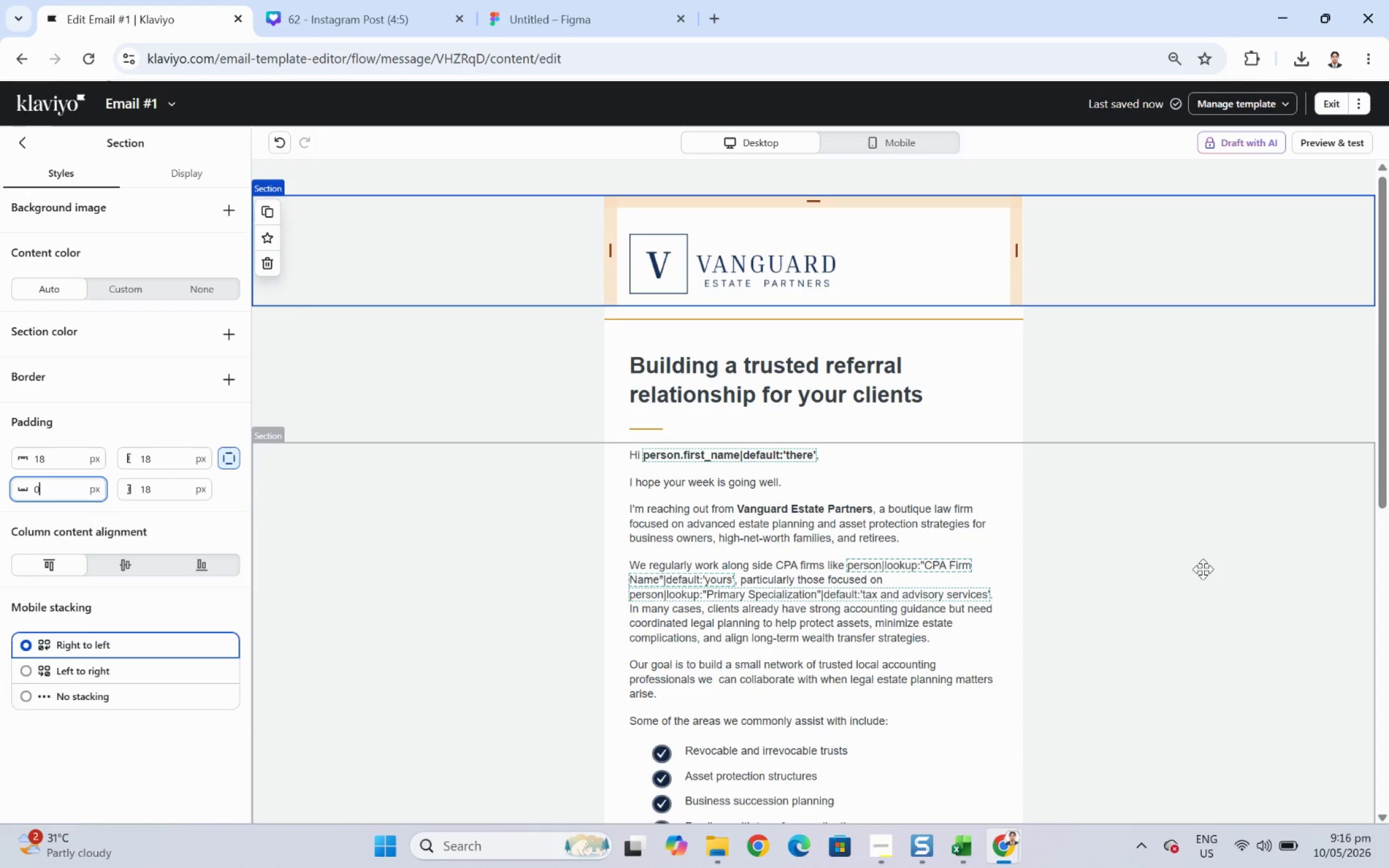 
left_click([1195, 602])
 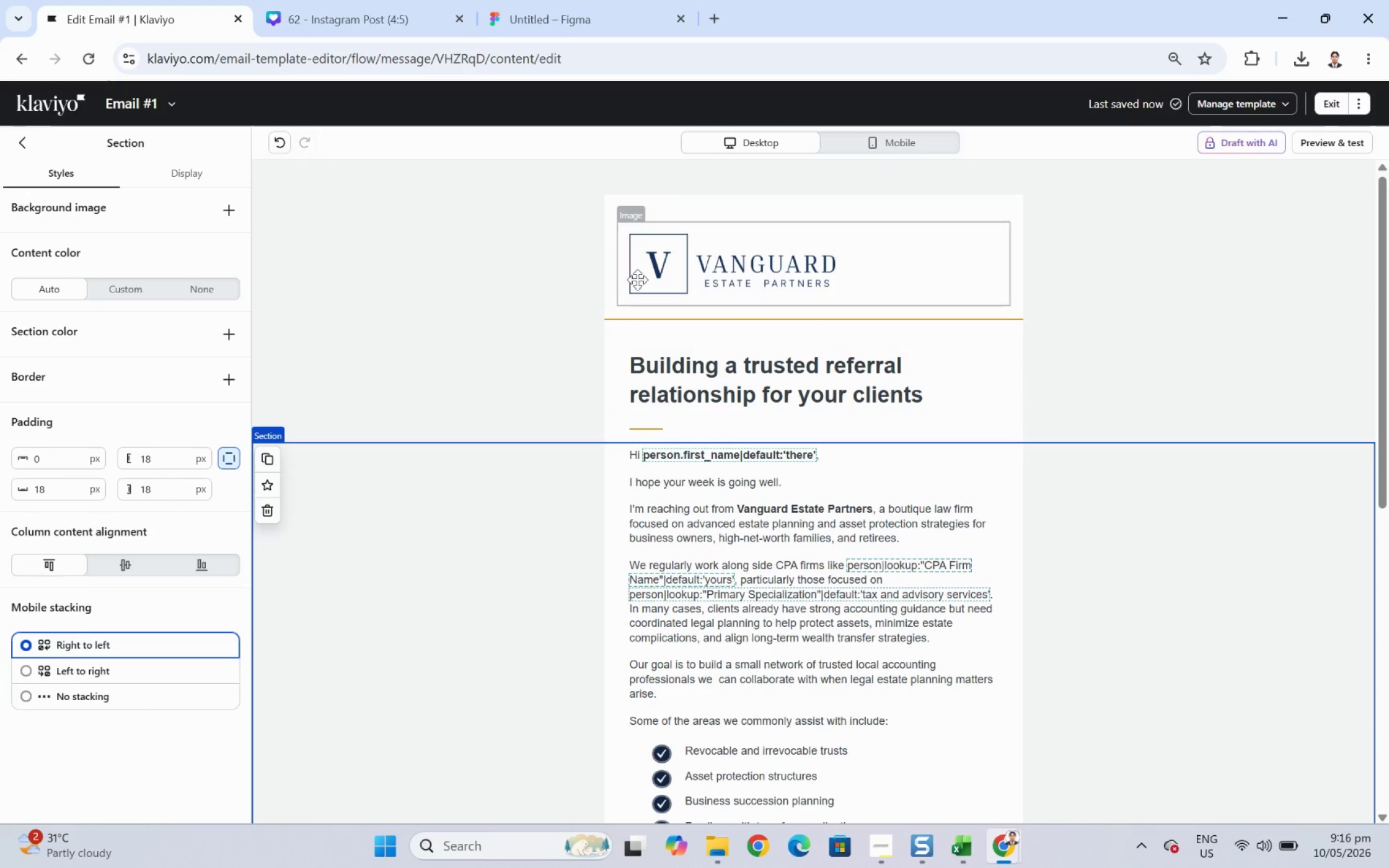 
wait(9.35)
 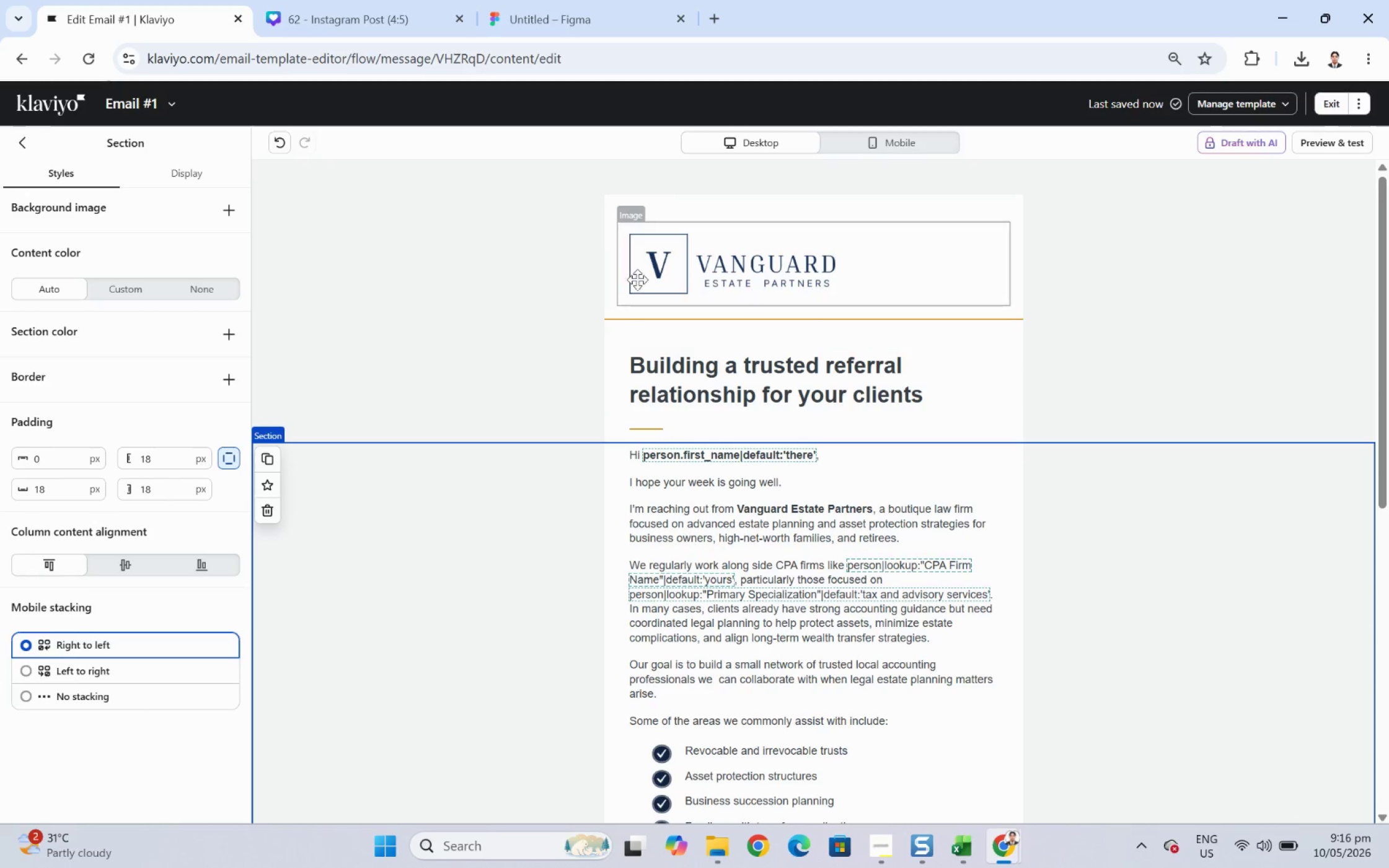 
left_click([601, 270])
 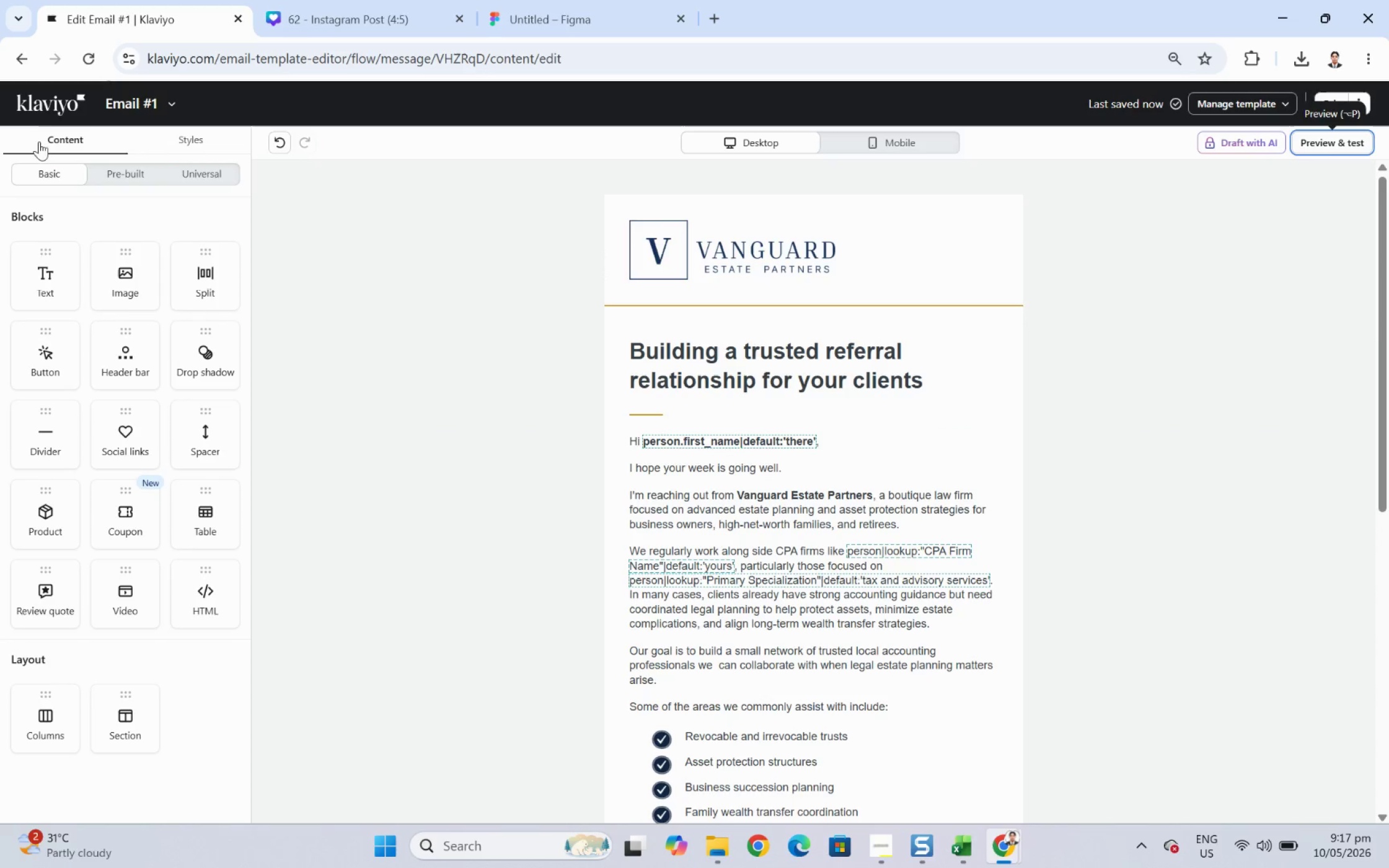 
left_click_drag(start_coordinate=[216, 440], to_coordinate=[647, 349])
 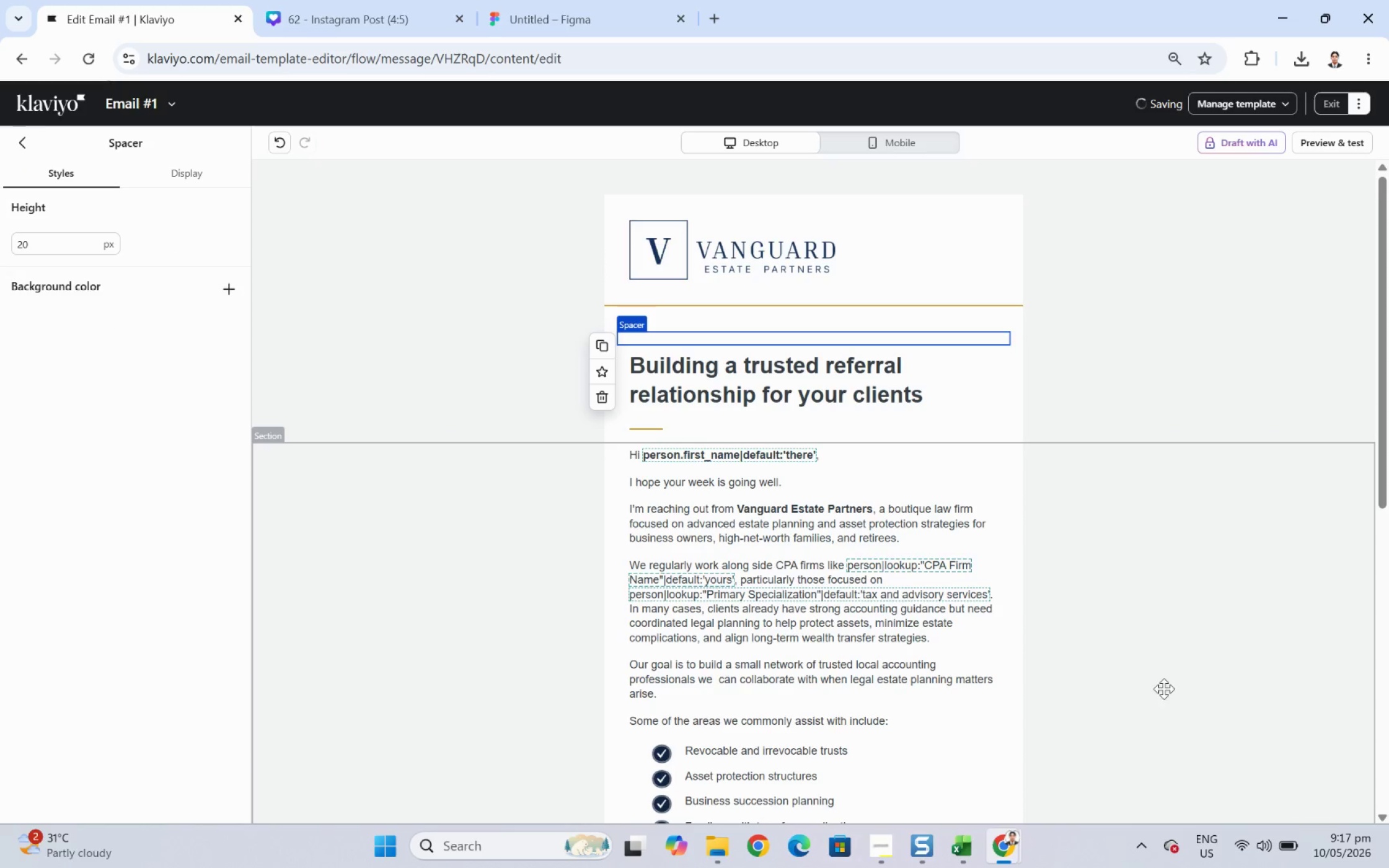 
left_click([1189, 693])
 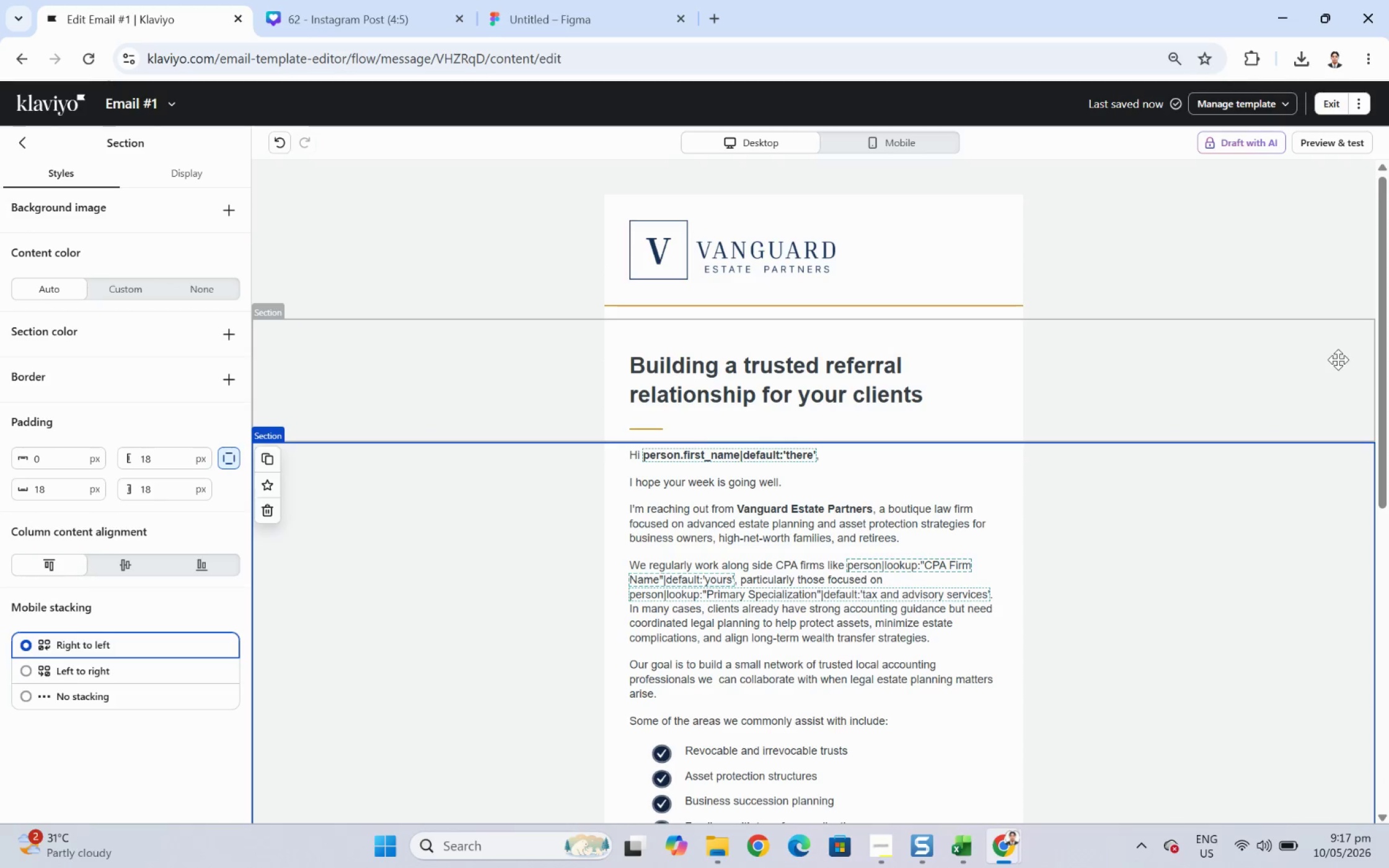 
left_click([1347, 172])
 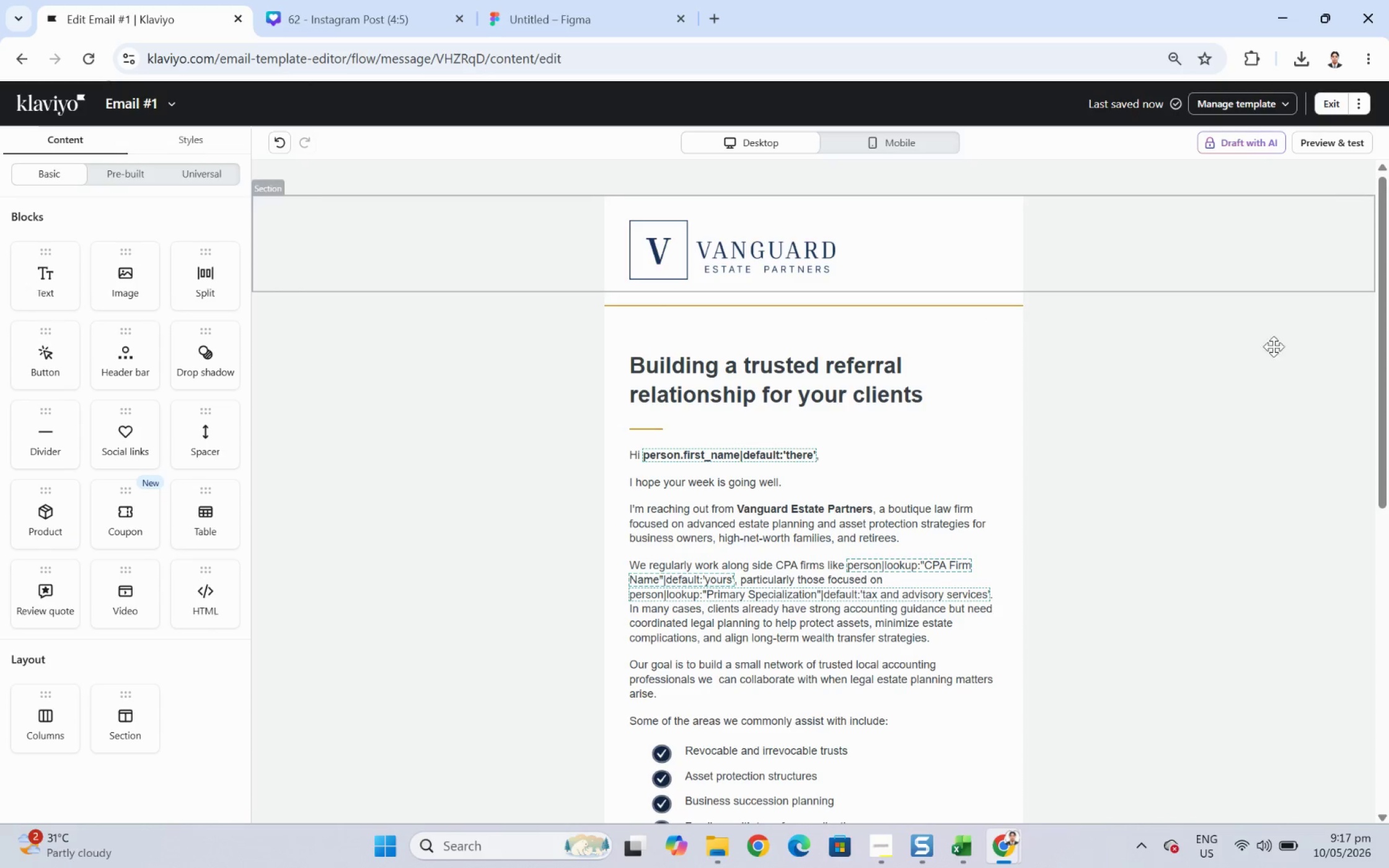 
hold_key(key=ControlLeft, duration=0.34)
scroll: coordinate [1328, 424], scroll_direction: down, amount: 2.0
 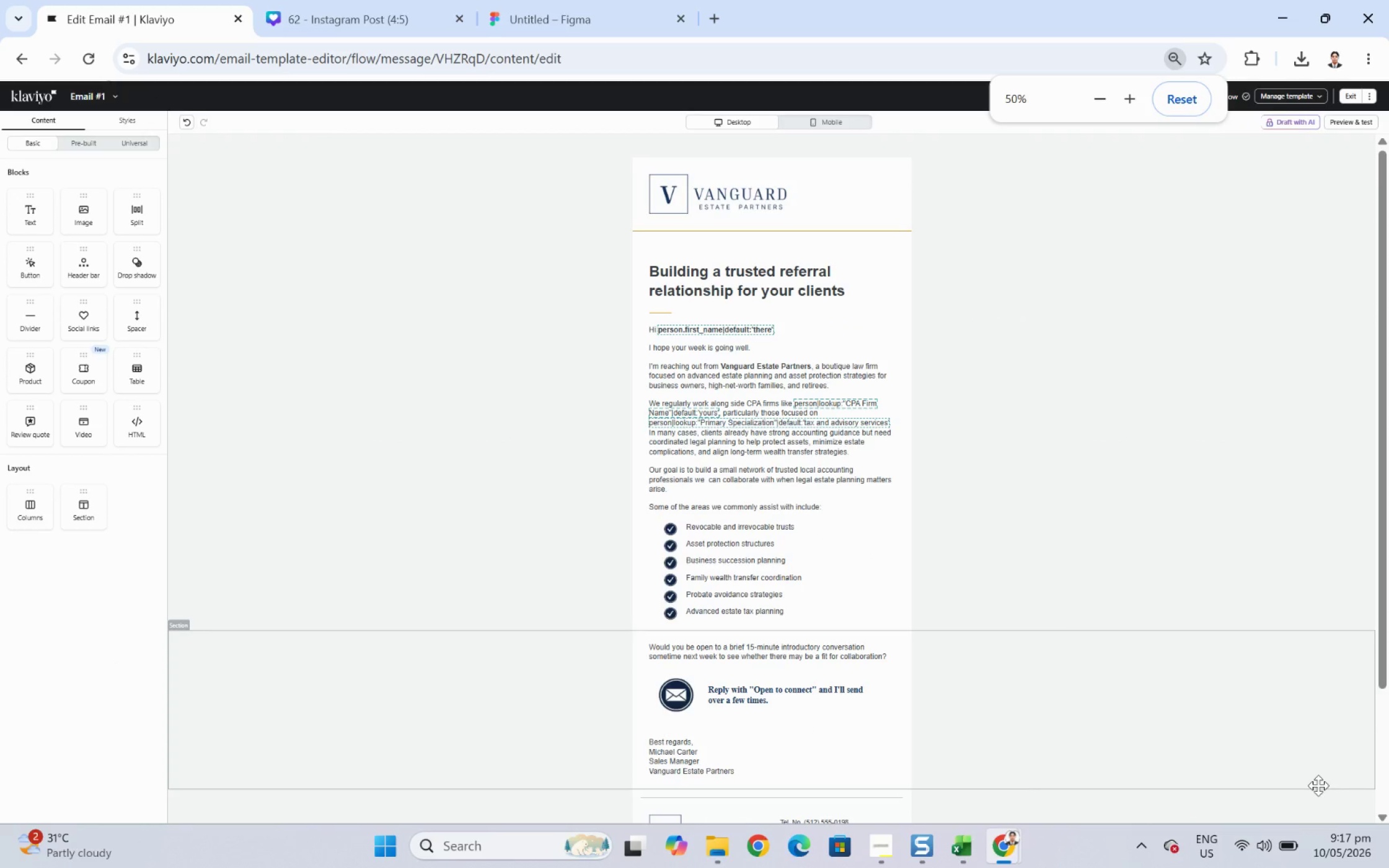 
hold_key(key=ControlLeft, duration=0.42)
scroll: coordinate [1303, 739], scroll_direction: down, amount: 2.0
 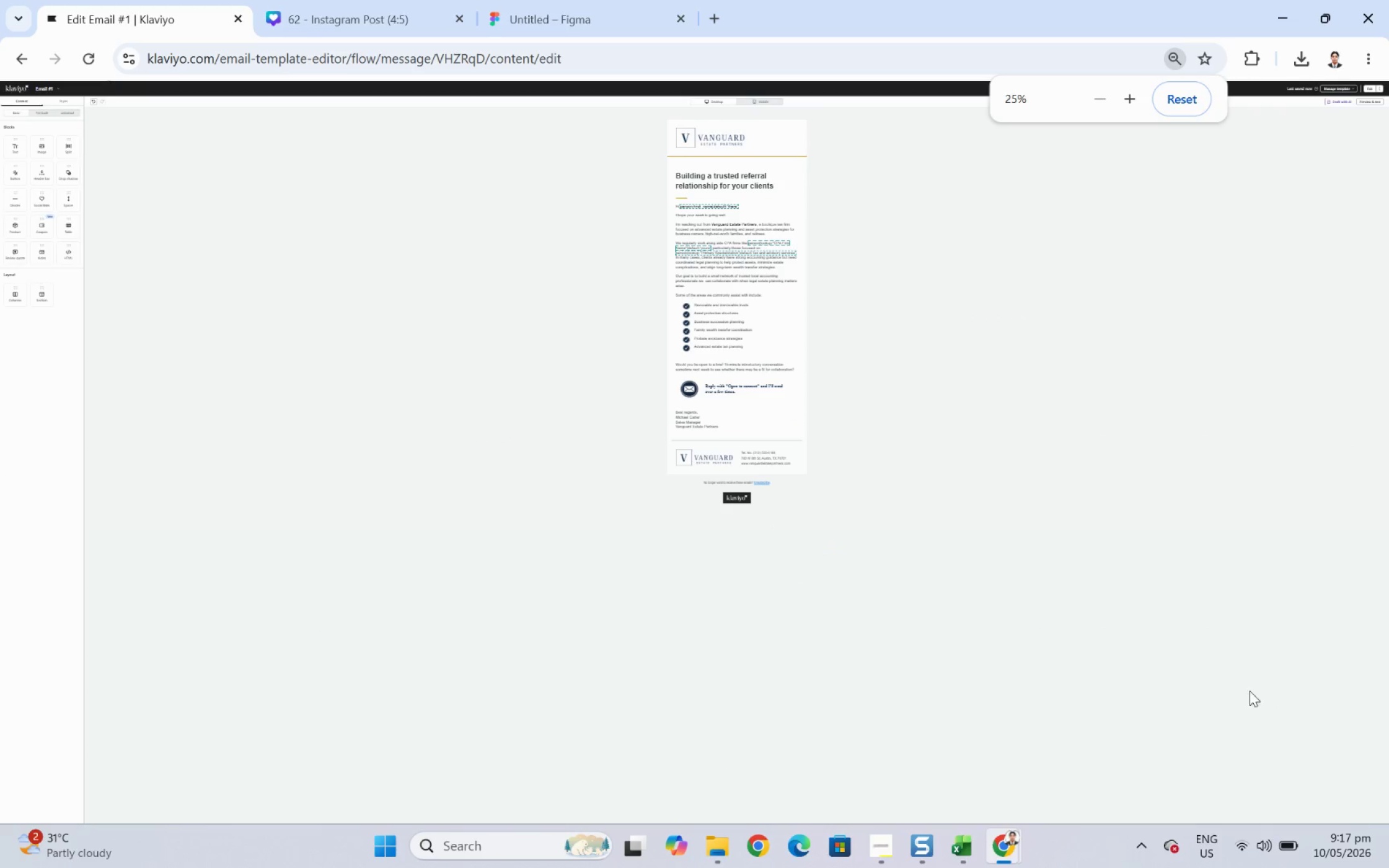 
hold_key(key=ControlLeft, duration=0.75)
scroll: coordinate [1163, 647], scroll_direction: up, amount: 5.0
 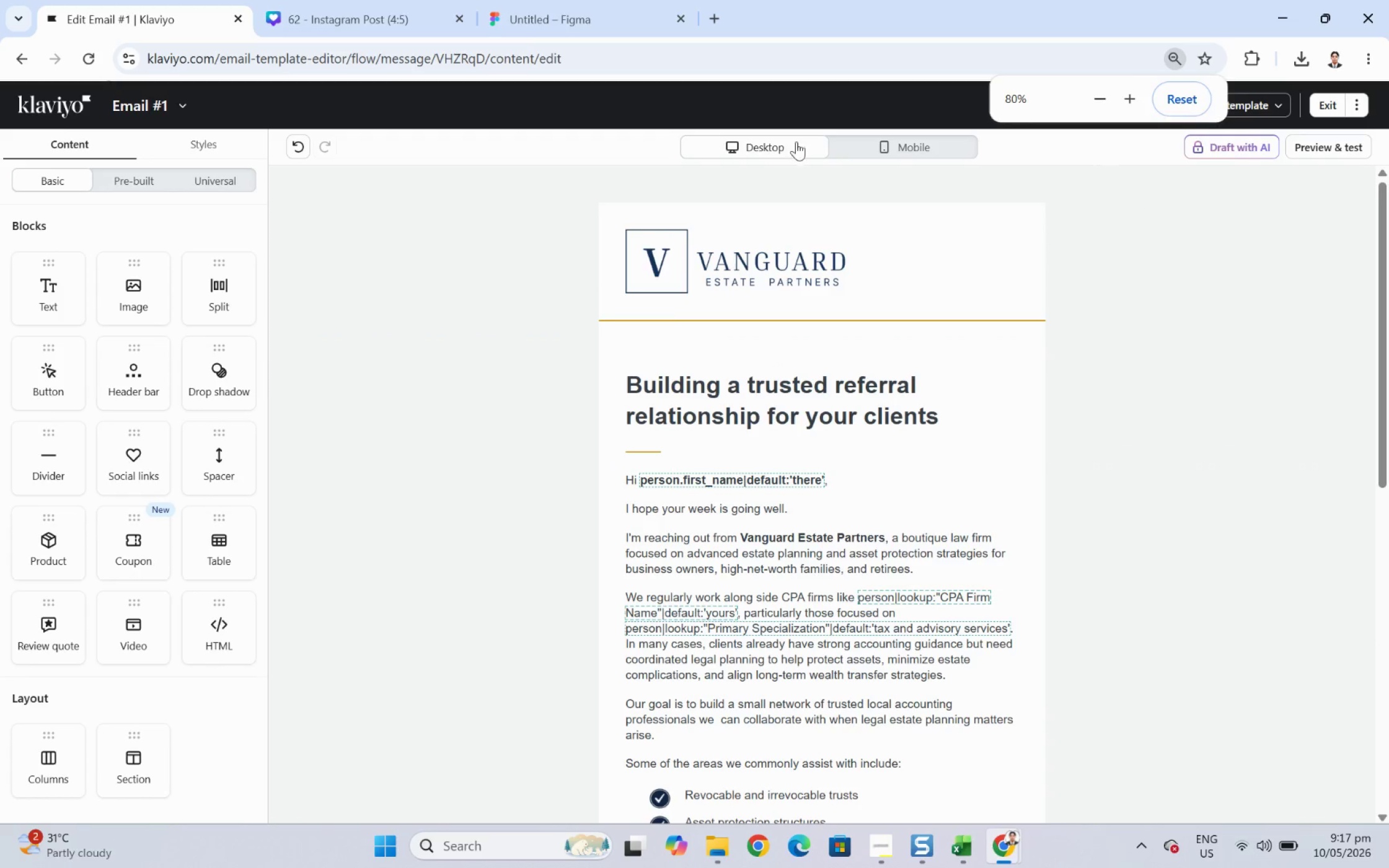 
scroll: coordinate [865, 238], scroll_direction: down, amount: 4.0
 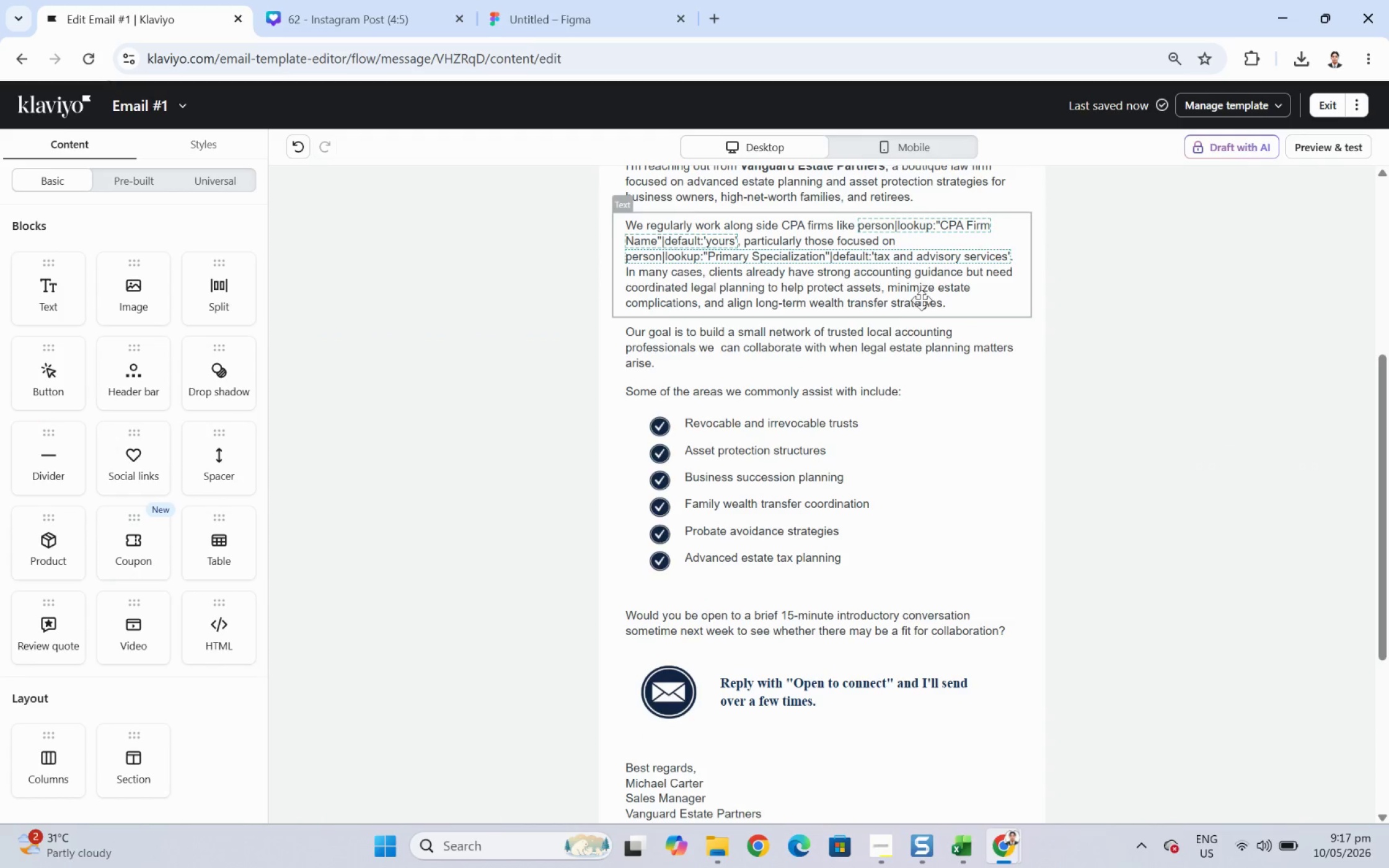 
scroll: coordinate [973, 340], scroll_direction: up, amount: 5.0
 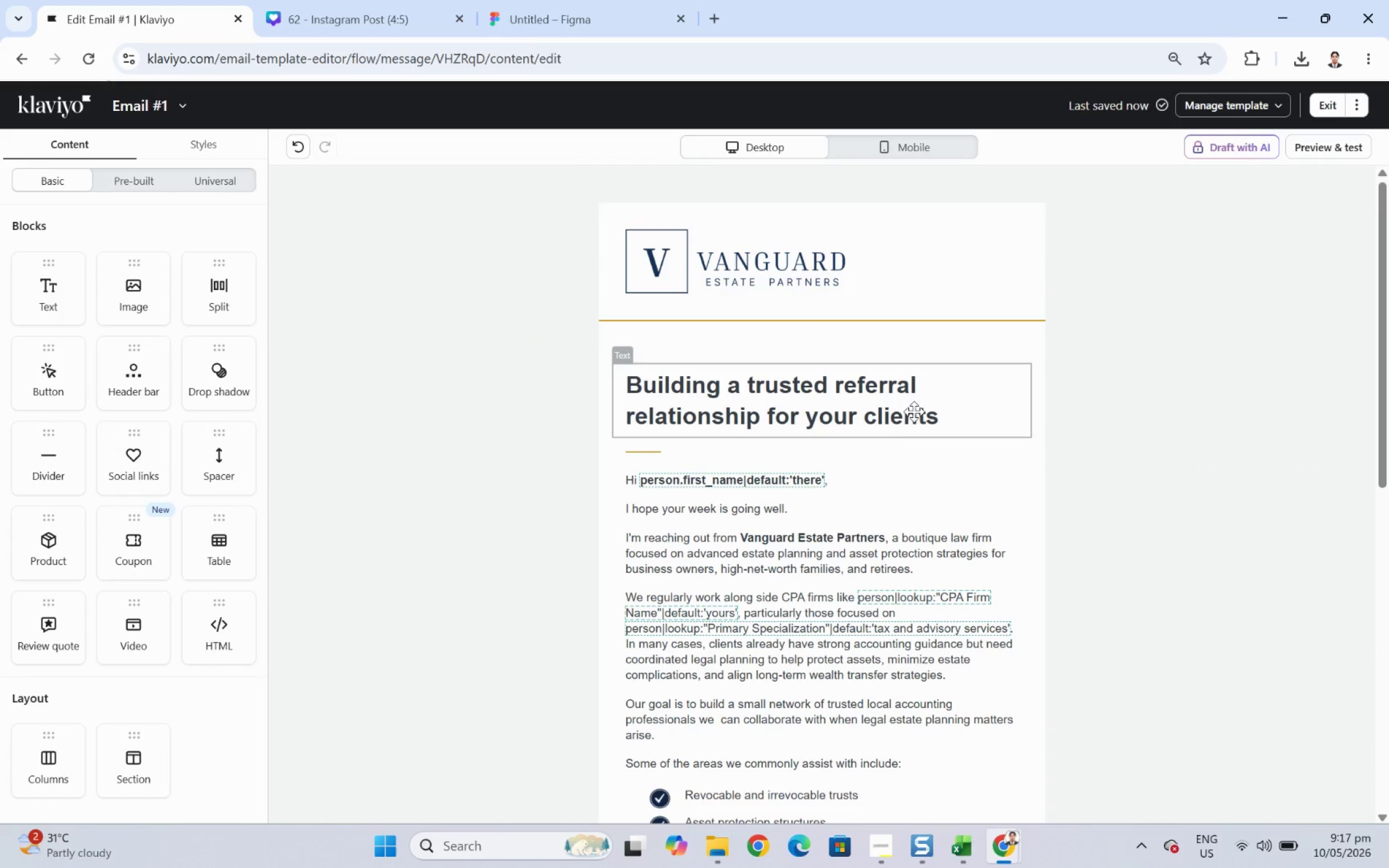 
double_click([893, 414])
 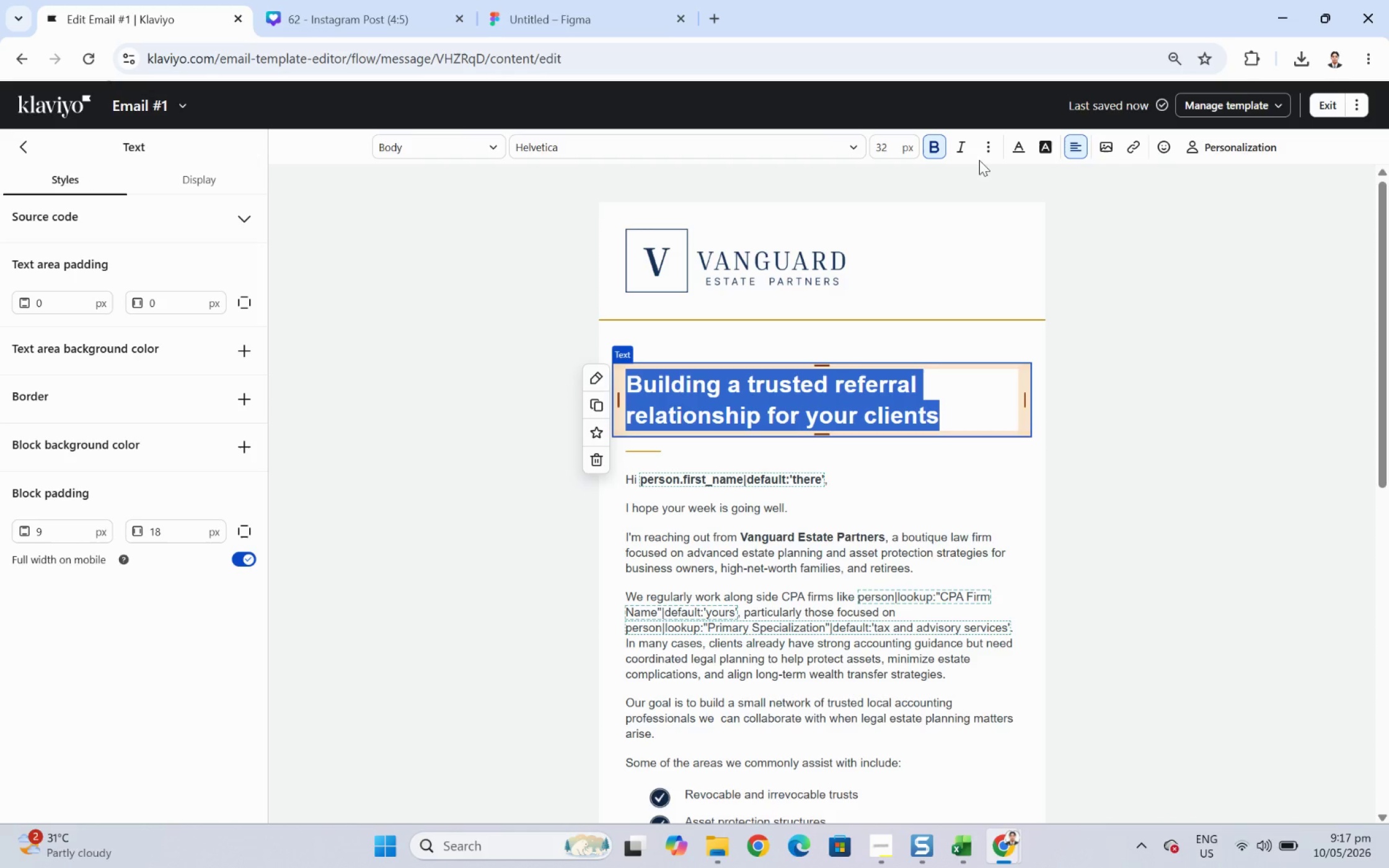 
left_click([1019, 142])
 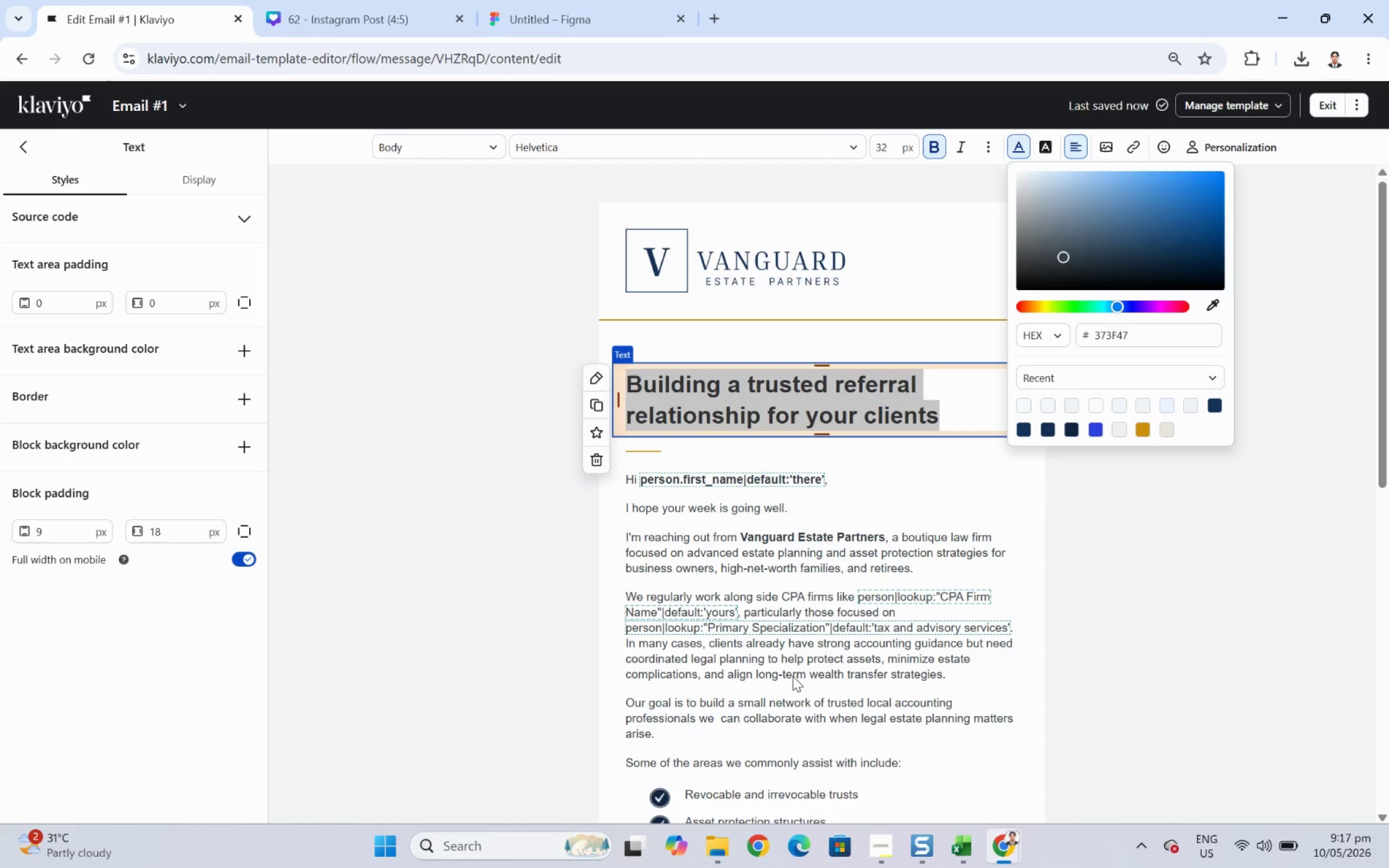 
wait(8.34)
 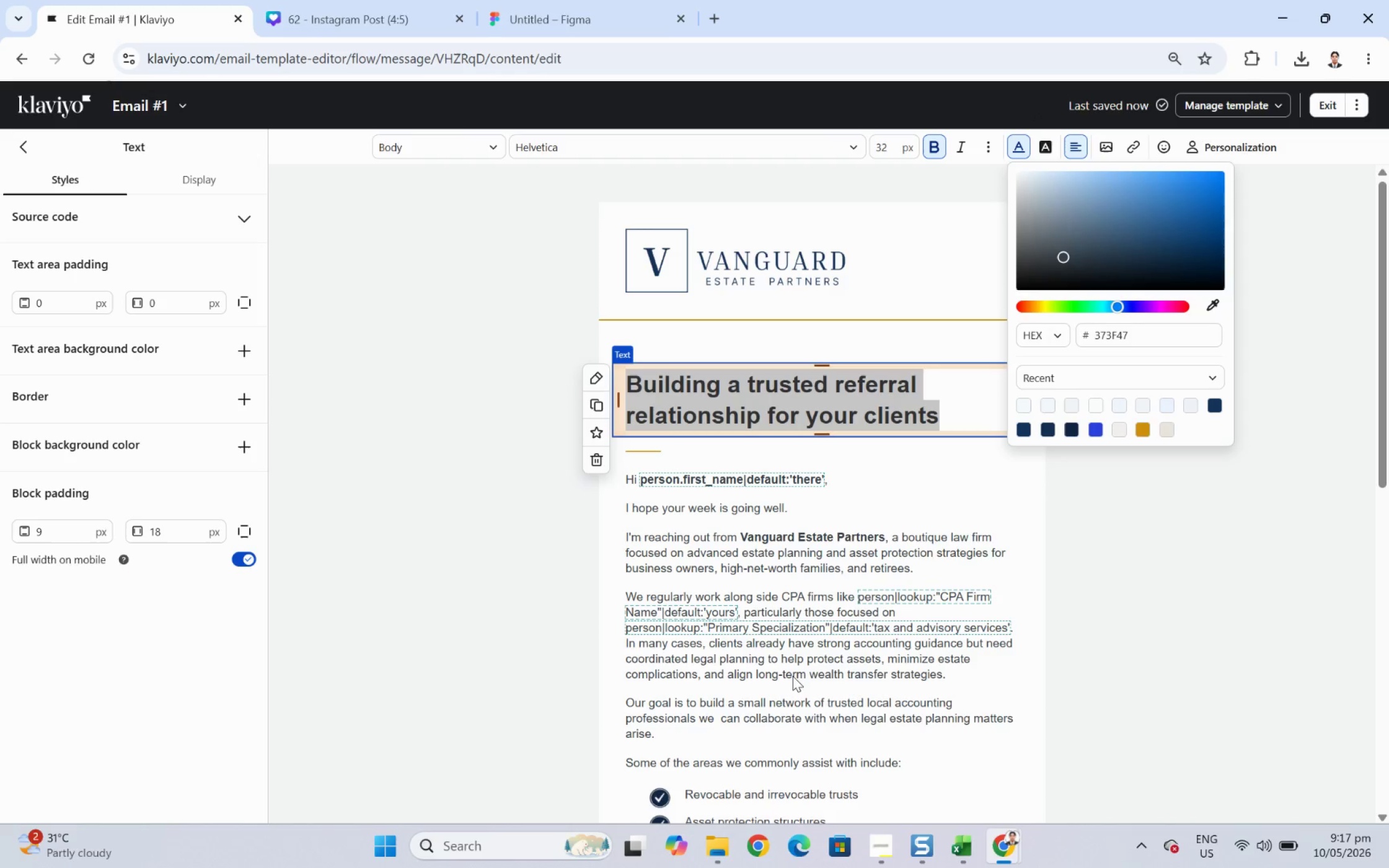 
double_click([1071, 542])
 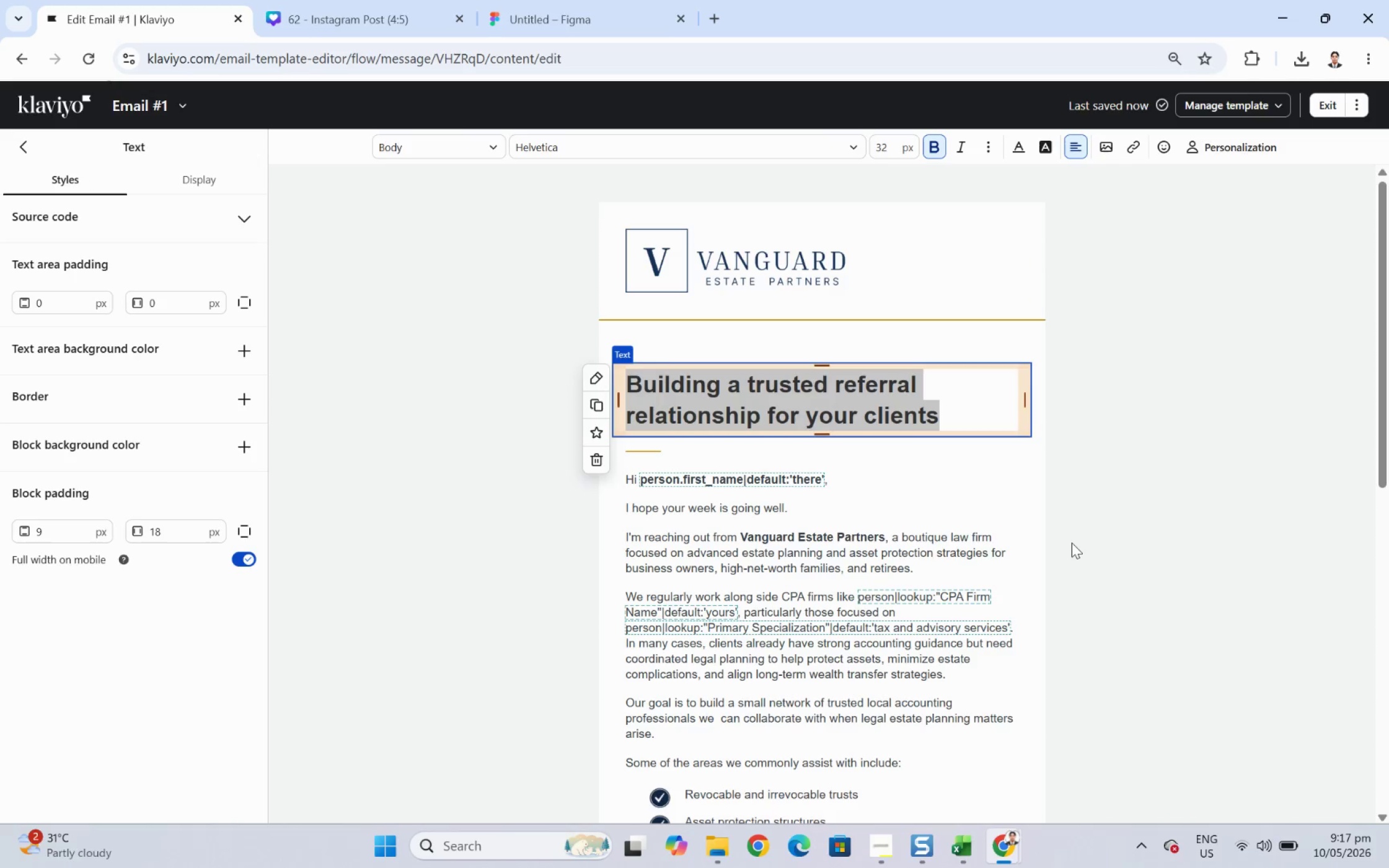 
triple_click([1071, 542])
 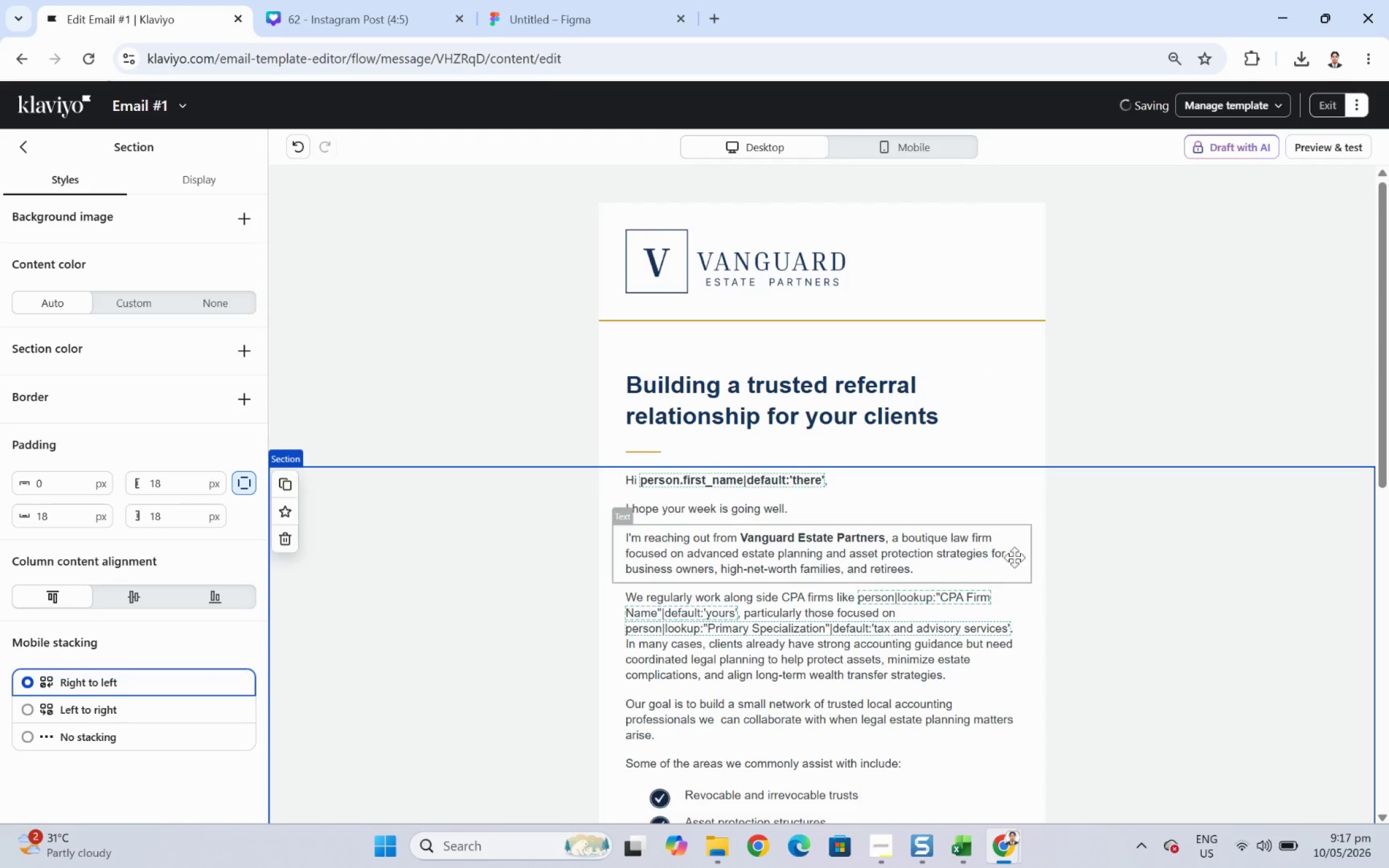 
scroll: coordinate [986, 540], scroll_direction: down, amount: 4.0
 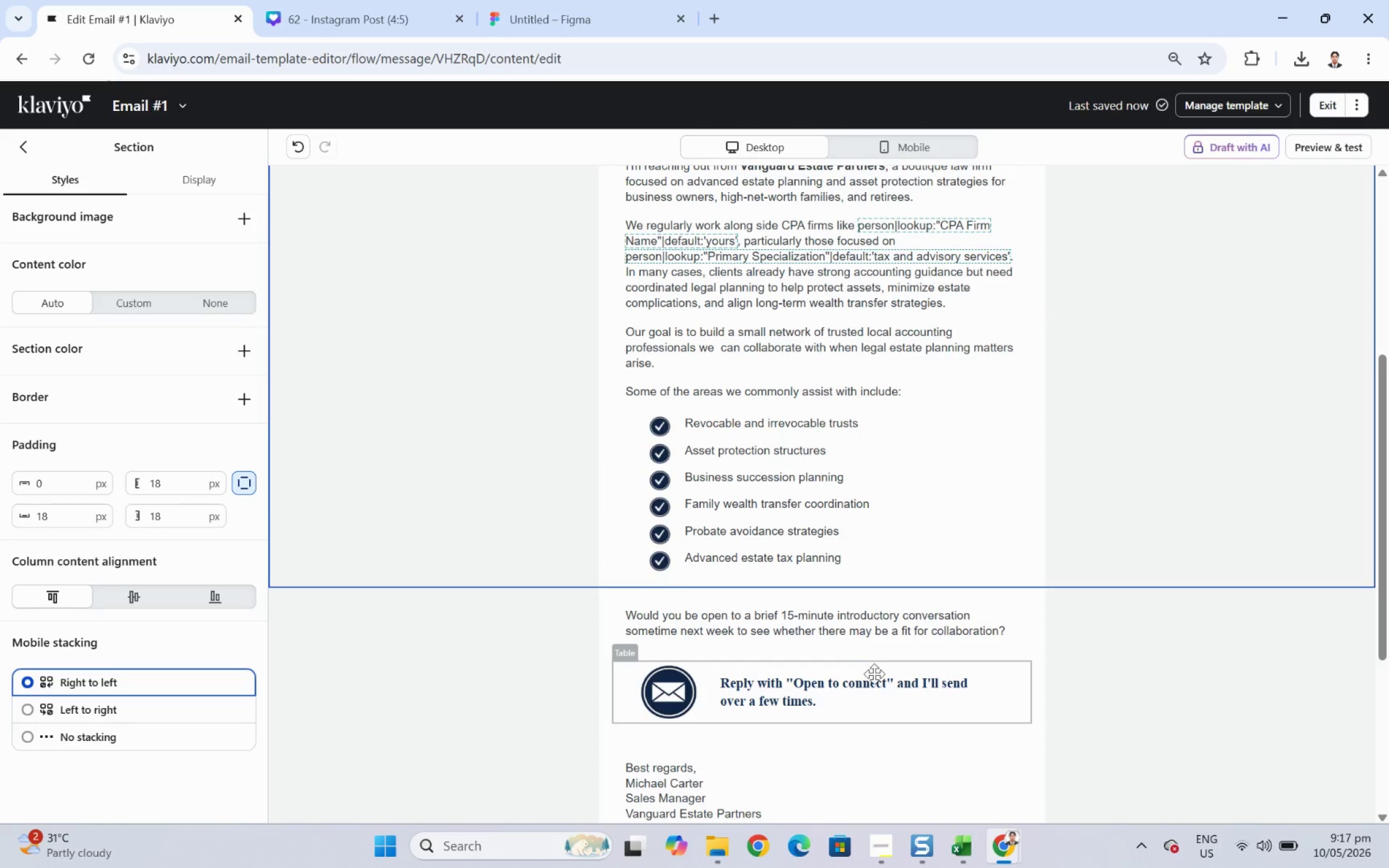 
double_click([875, 679])
 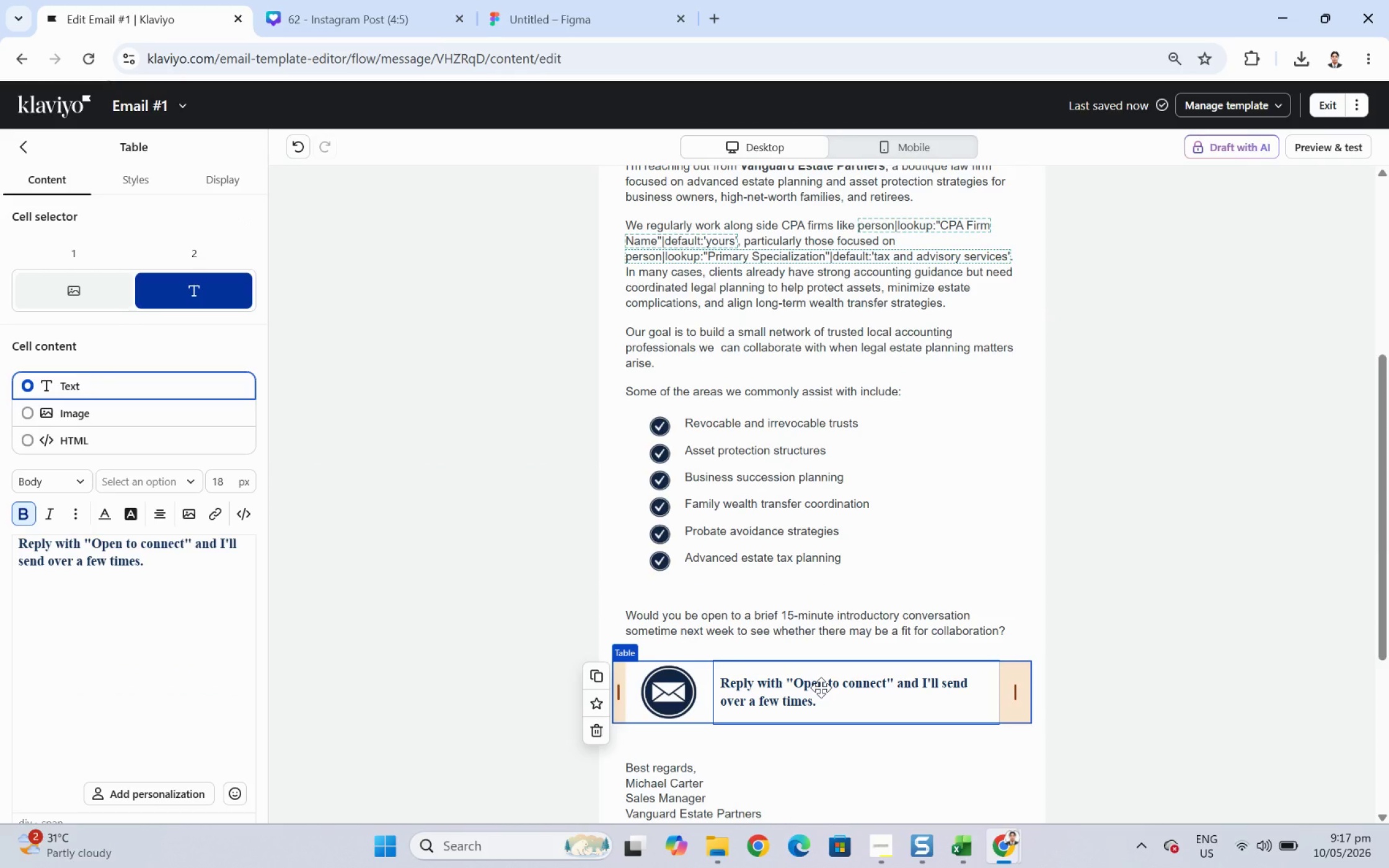 
left_click([821, 687])
 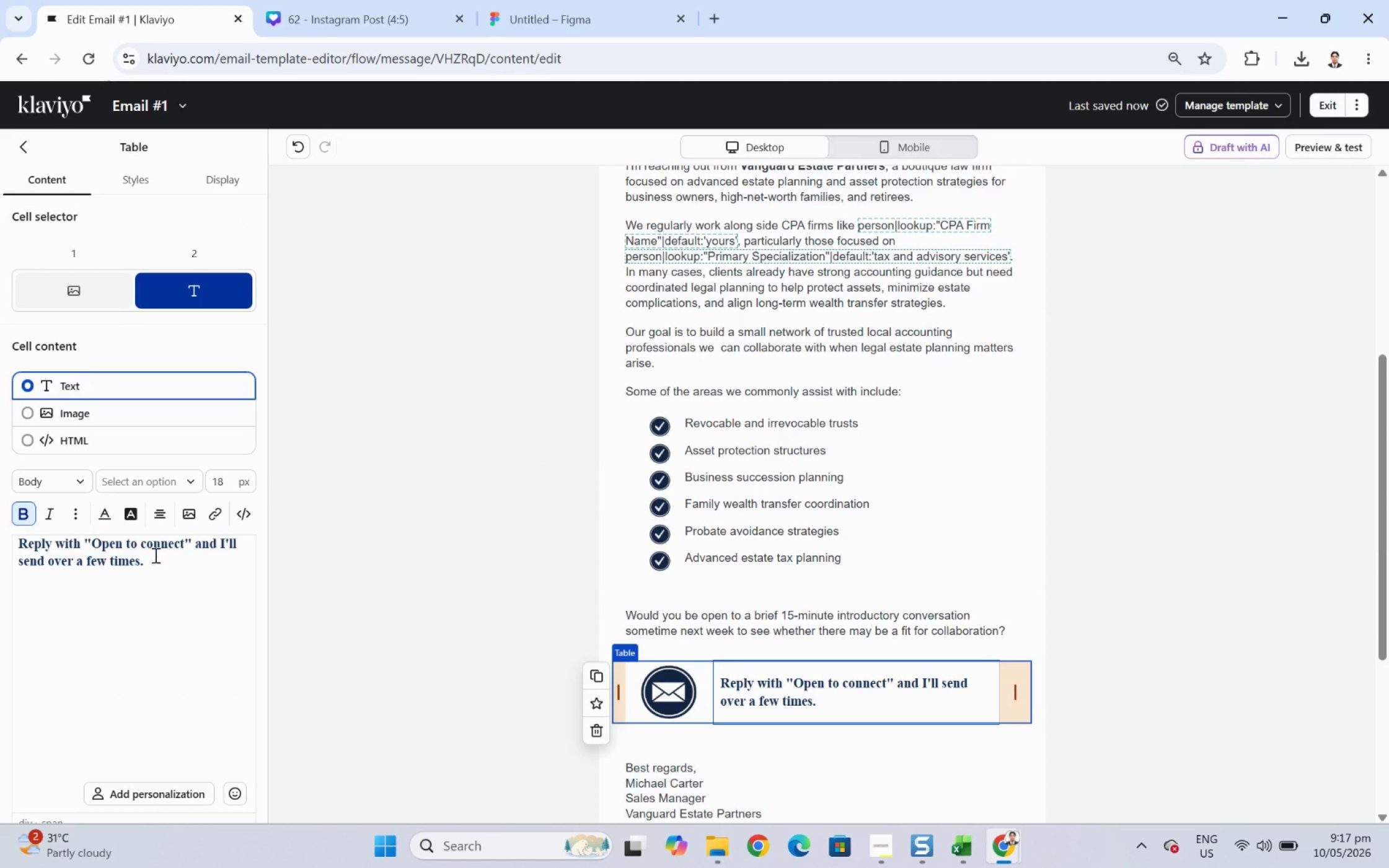 
double_click([154, 552])
 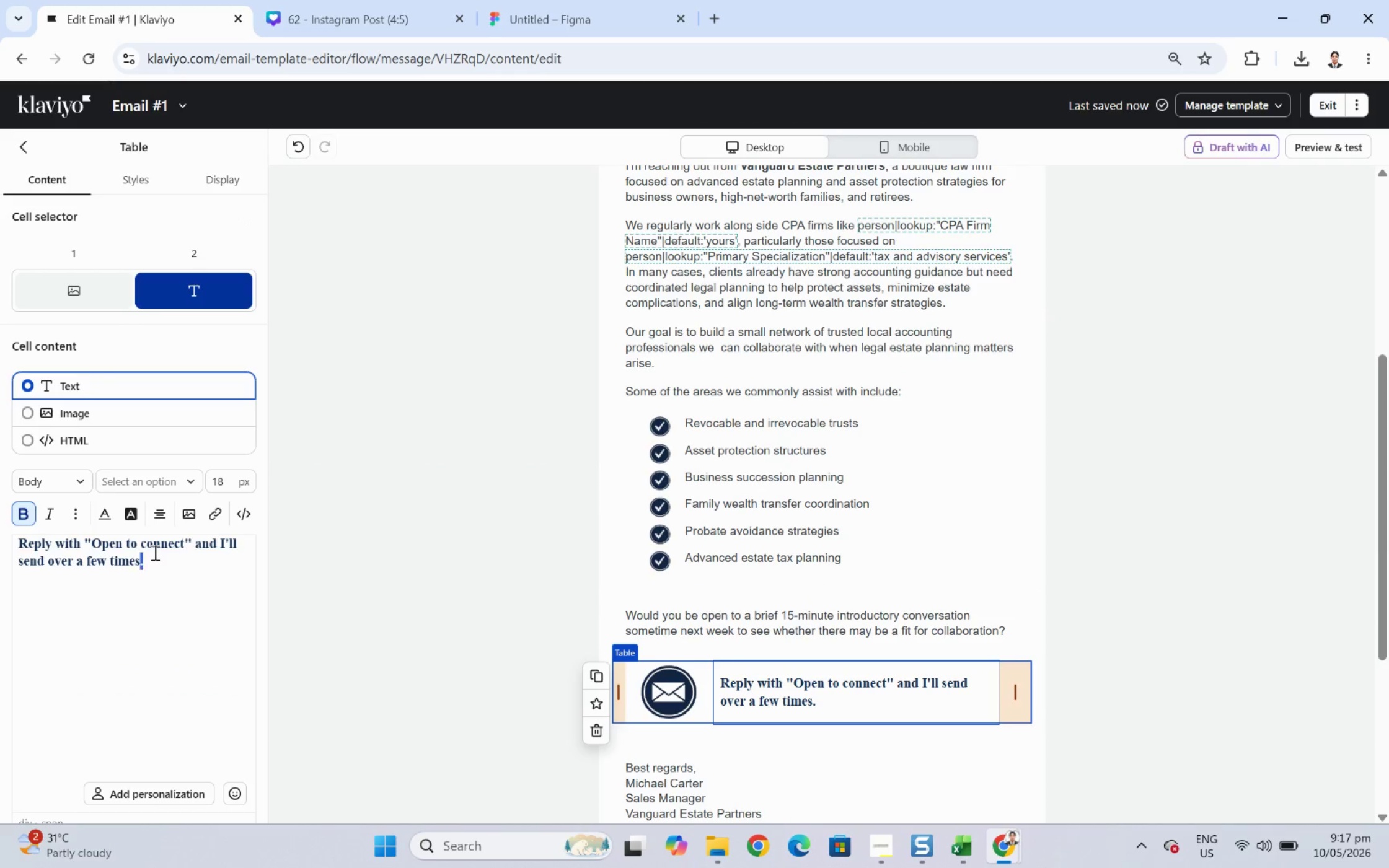 
triple_click([154, 552])
 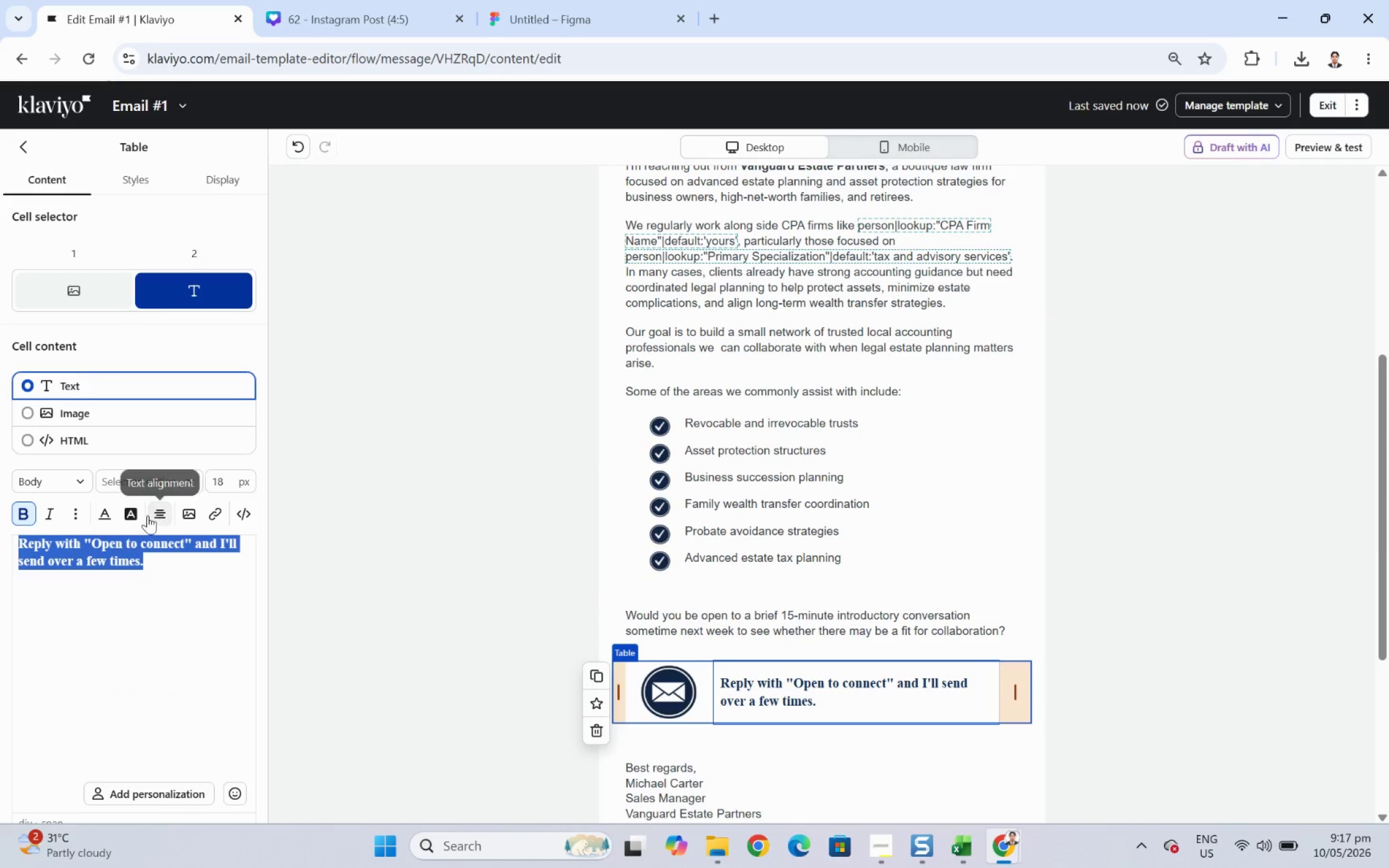 
left_click([98, 514])
 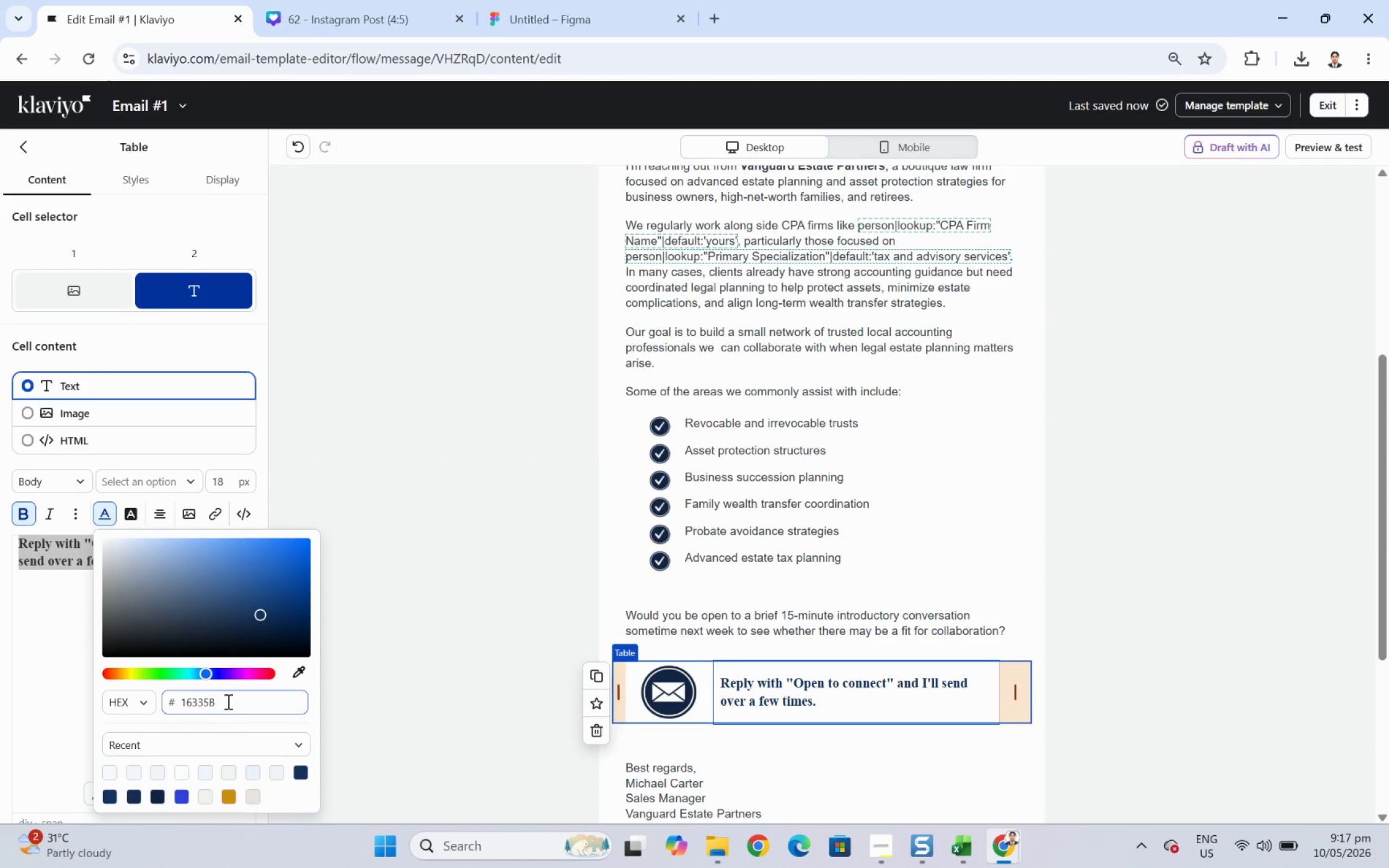 
double_click([229, 702])
 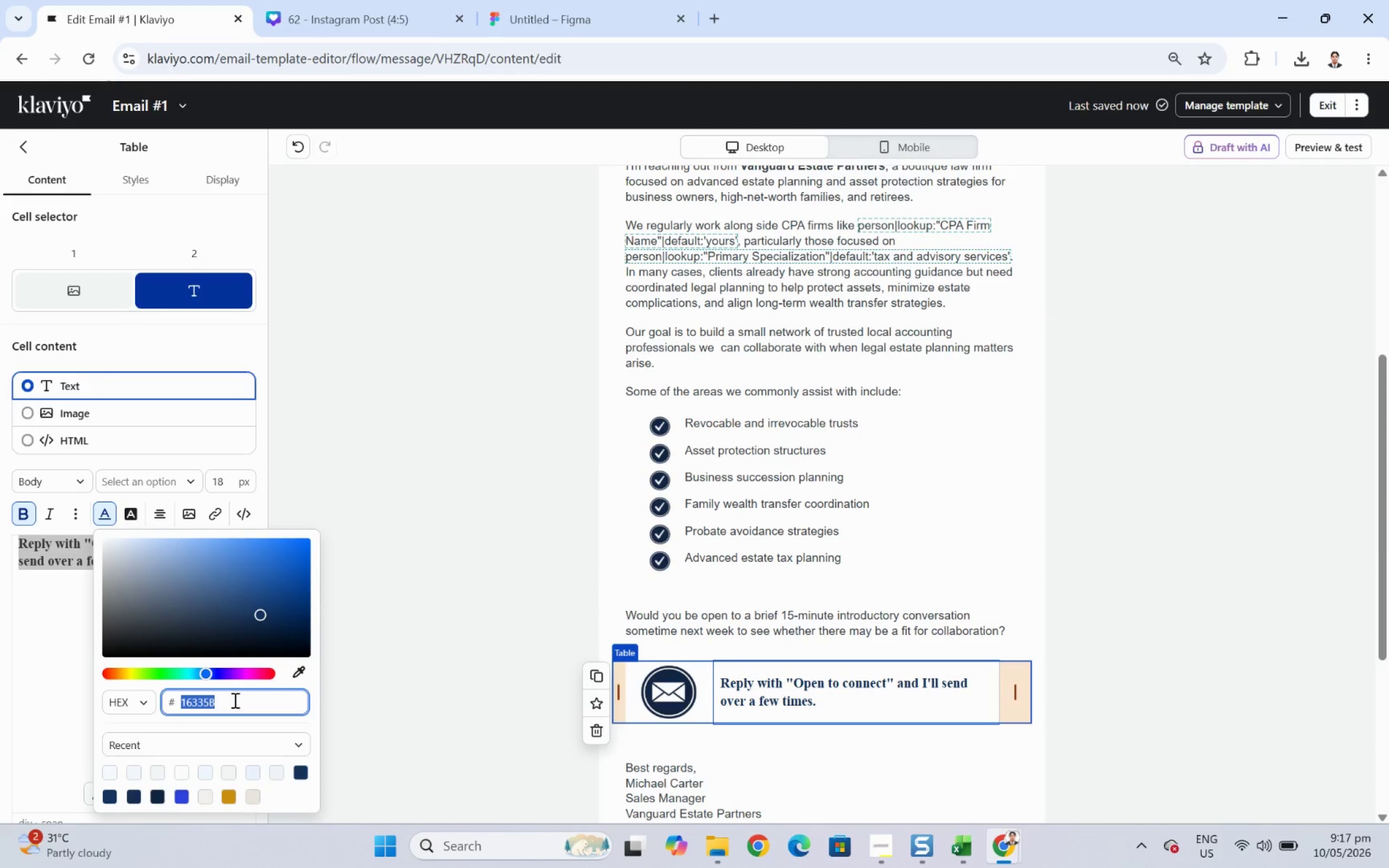 
key(Control+C)
 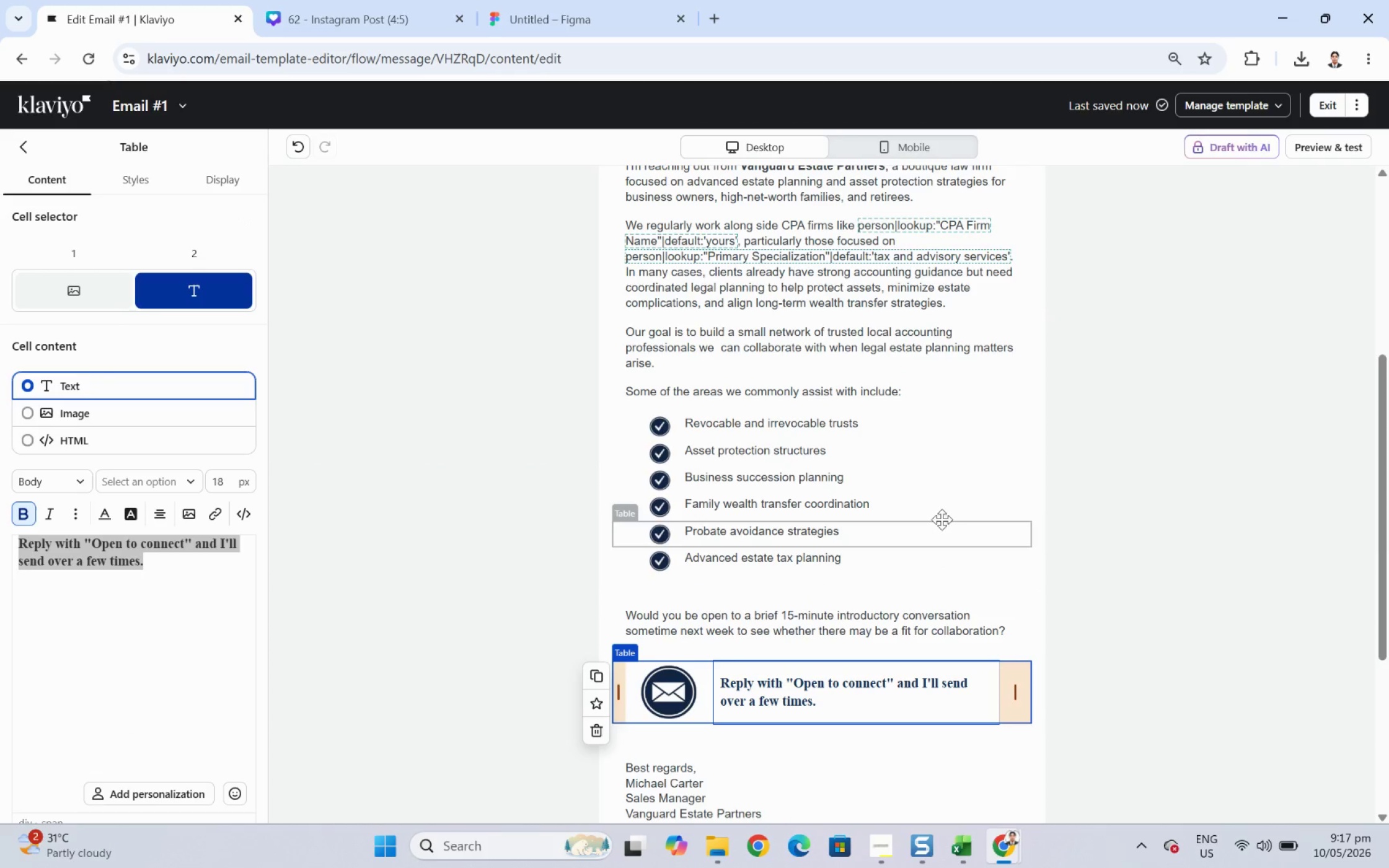 
left_click([942, 516])
 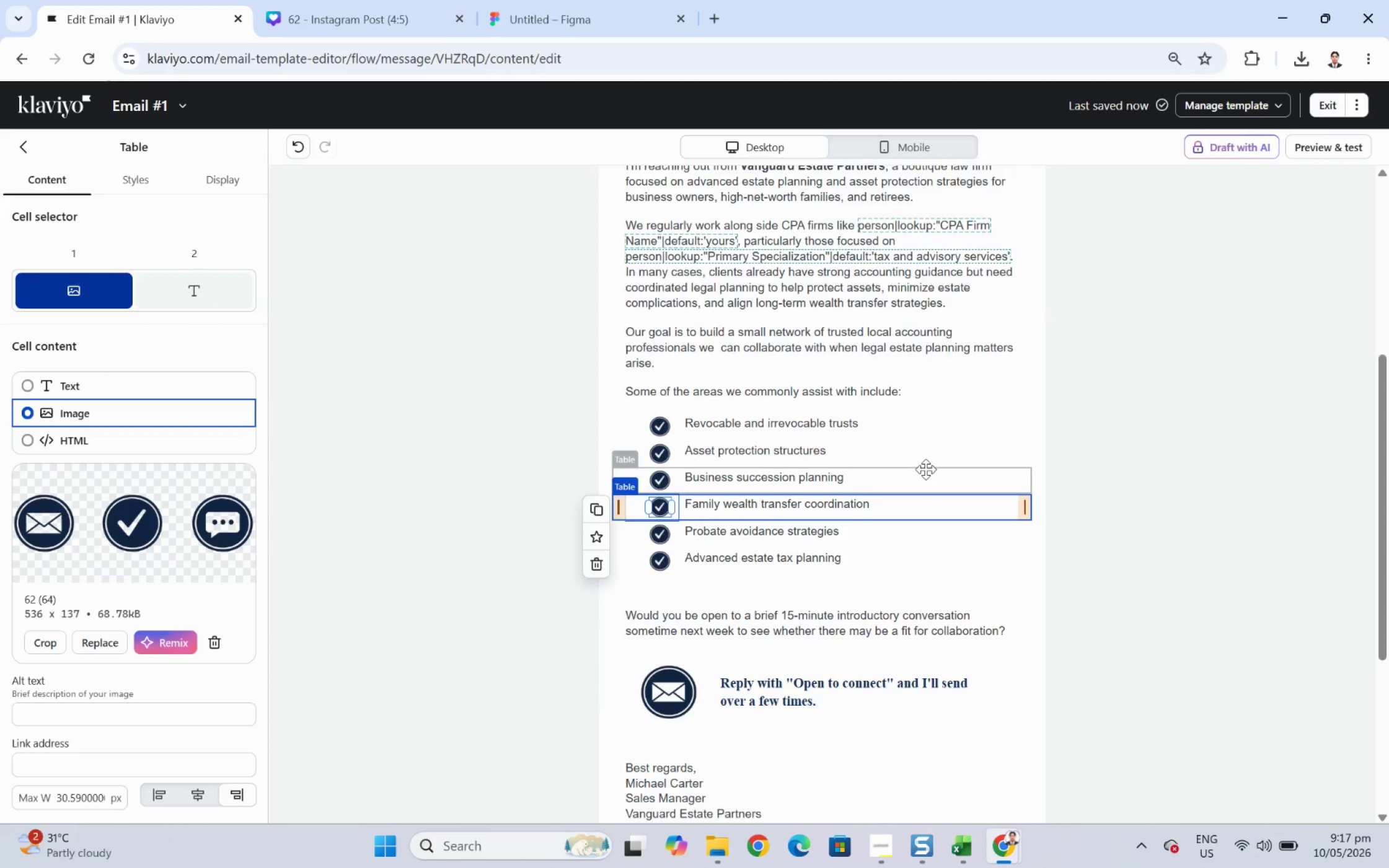 
scroll: coordinate [924, 467], scroll_direction: up, amount: 5.0
 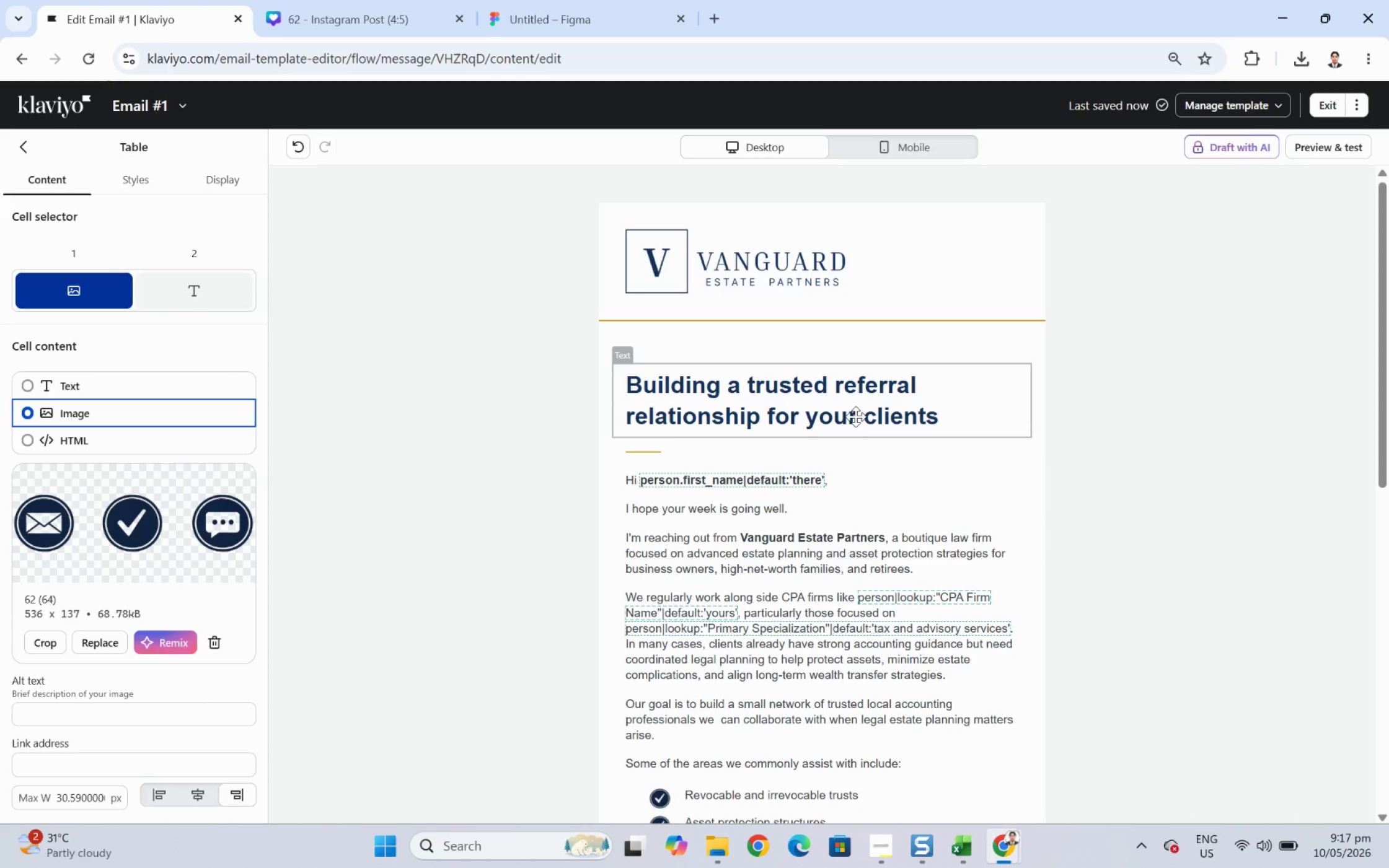 
left_click([855, 415])
 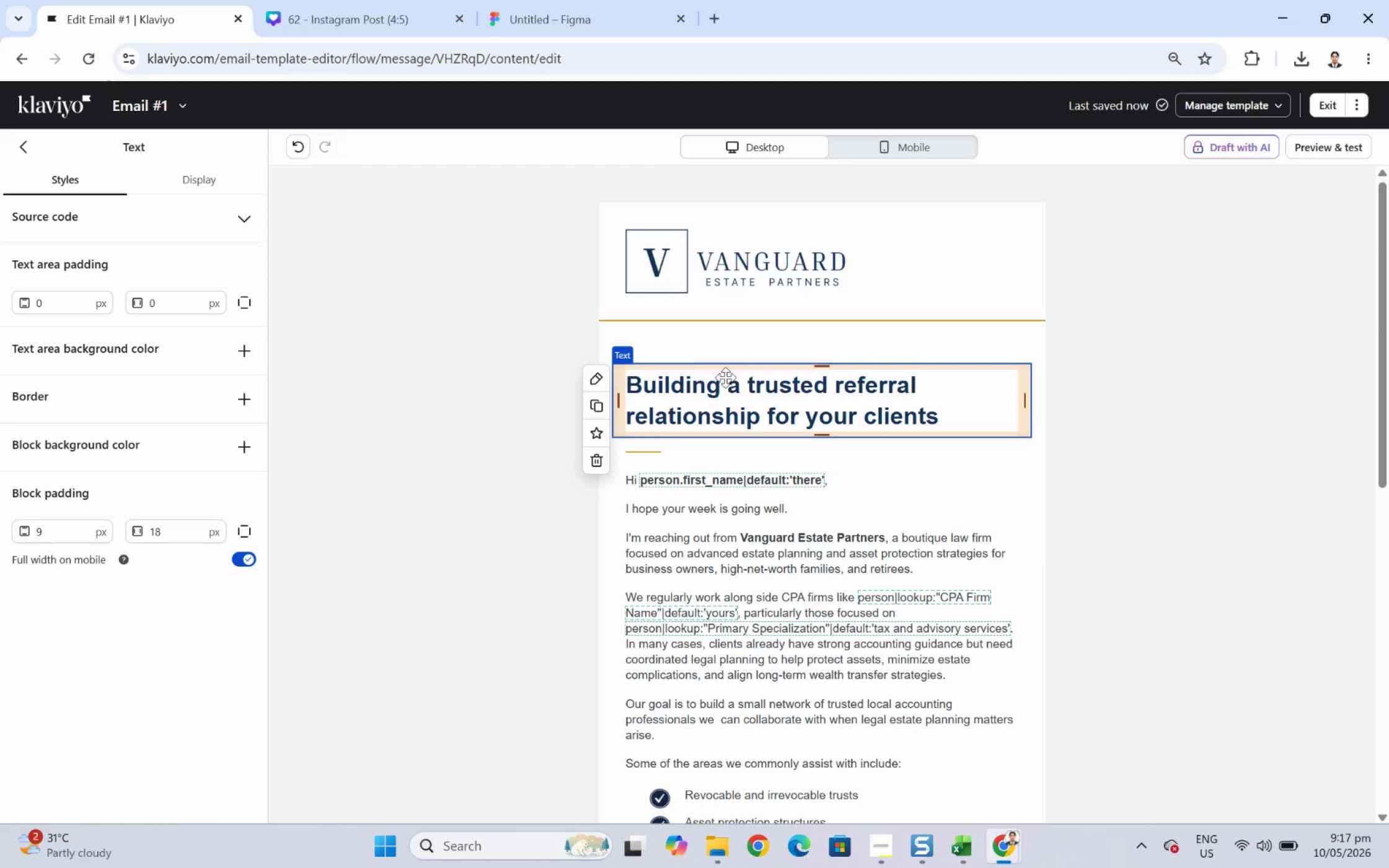 
double_click([739, 382])
 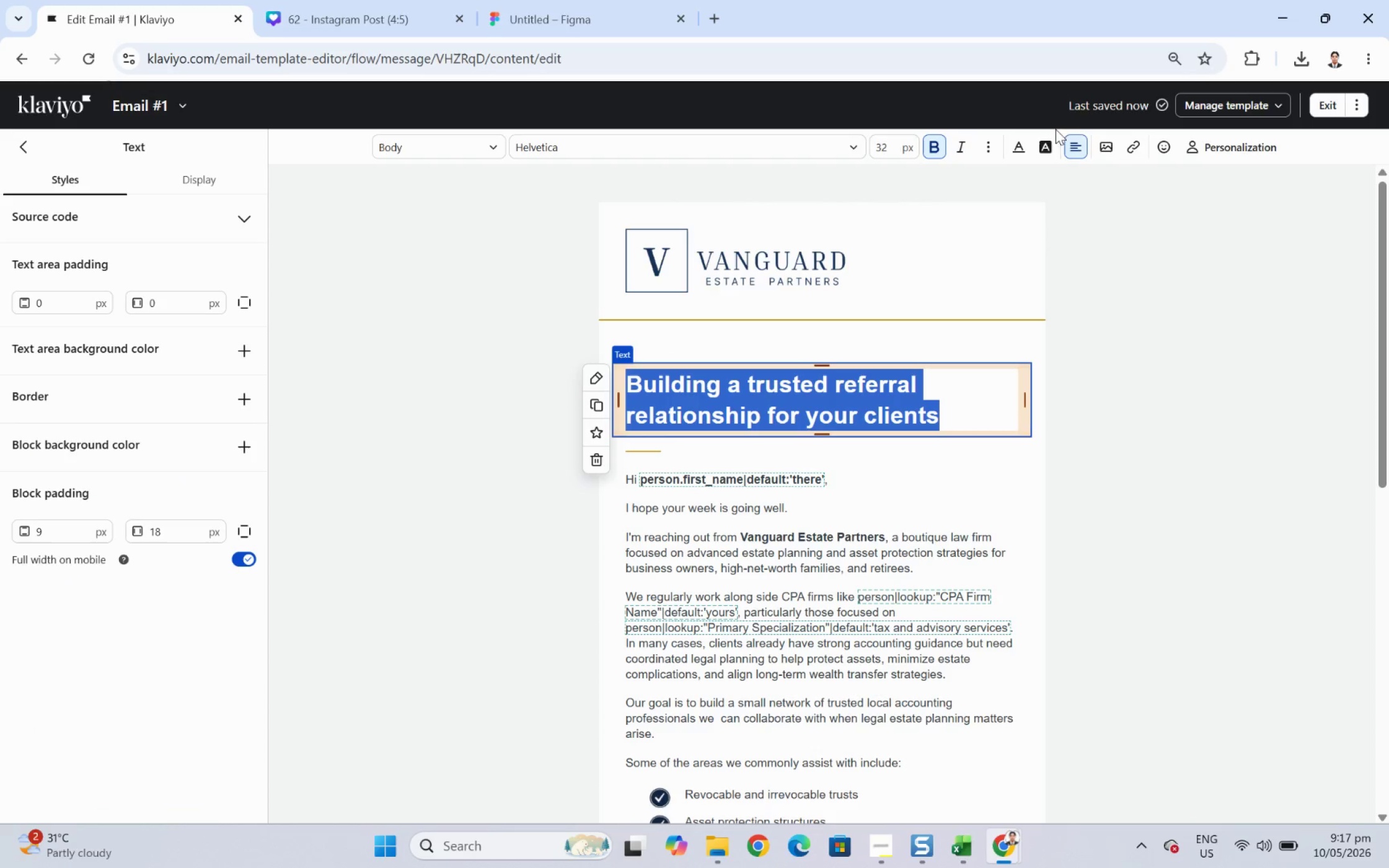 
left_click([1018, 138])
 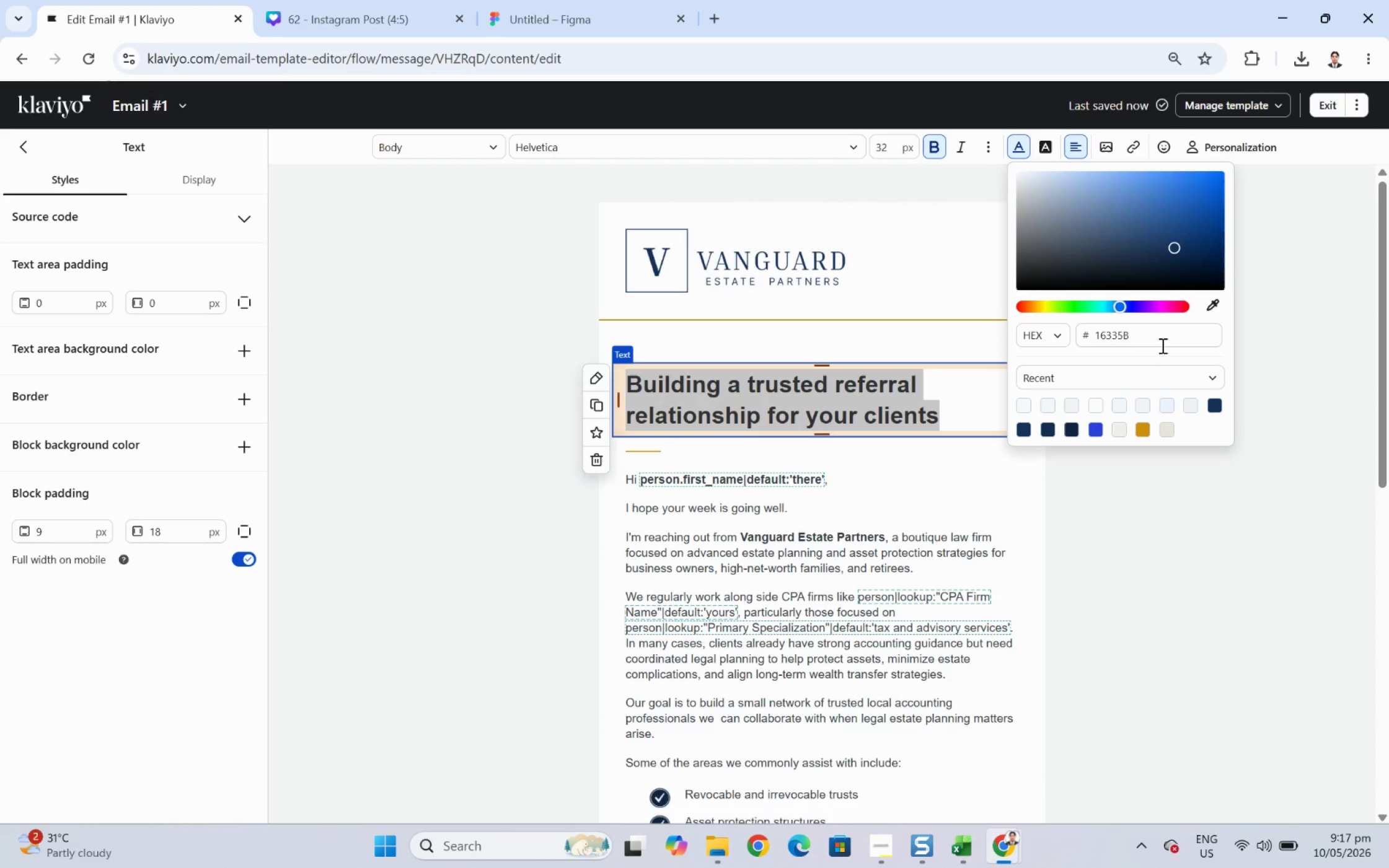 
double_click([1156, 336])
 